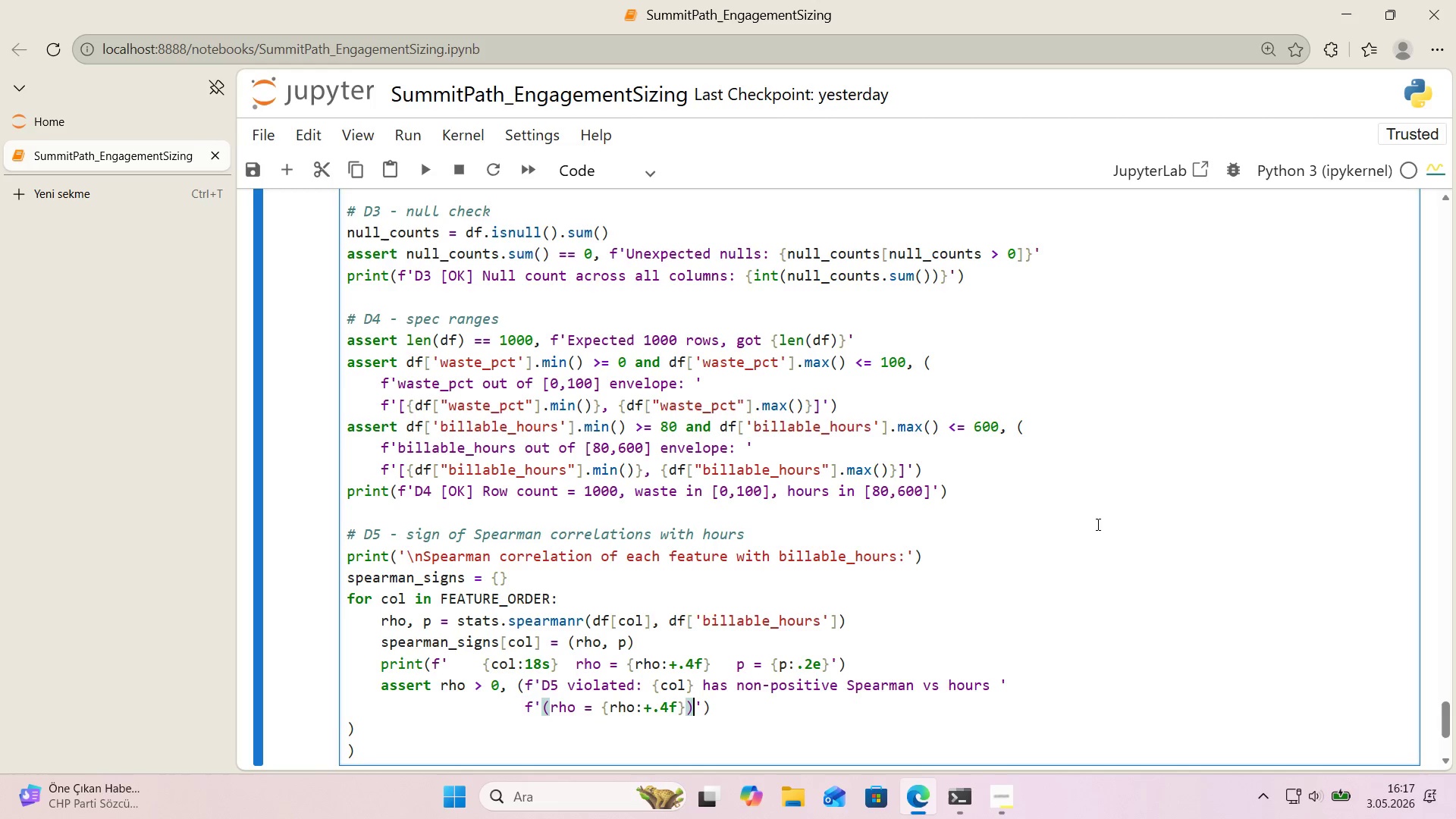 
key(ArrowRight)
 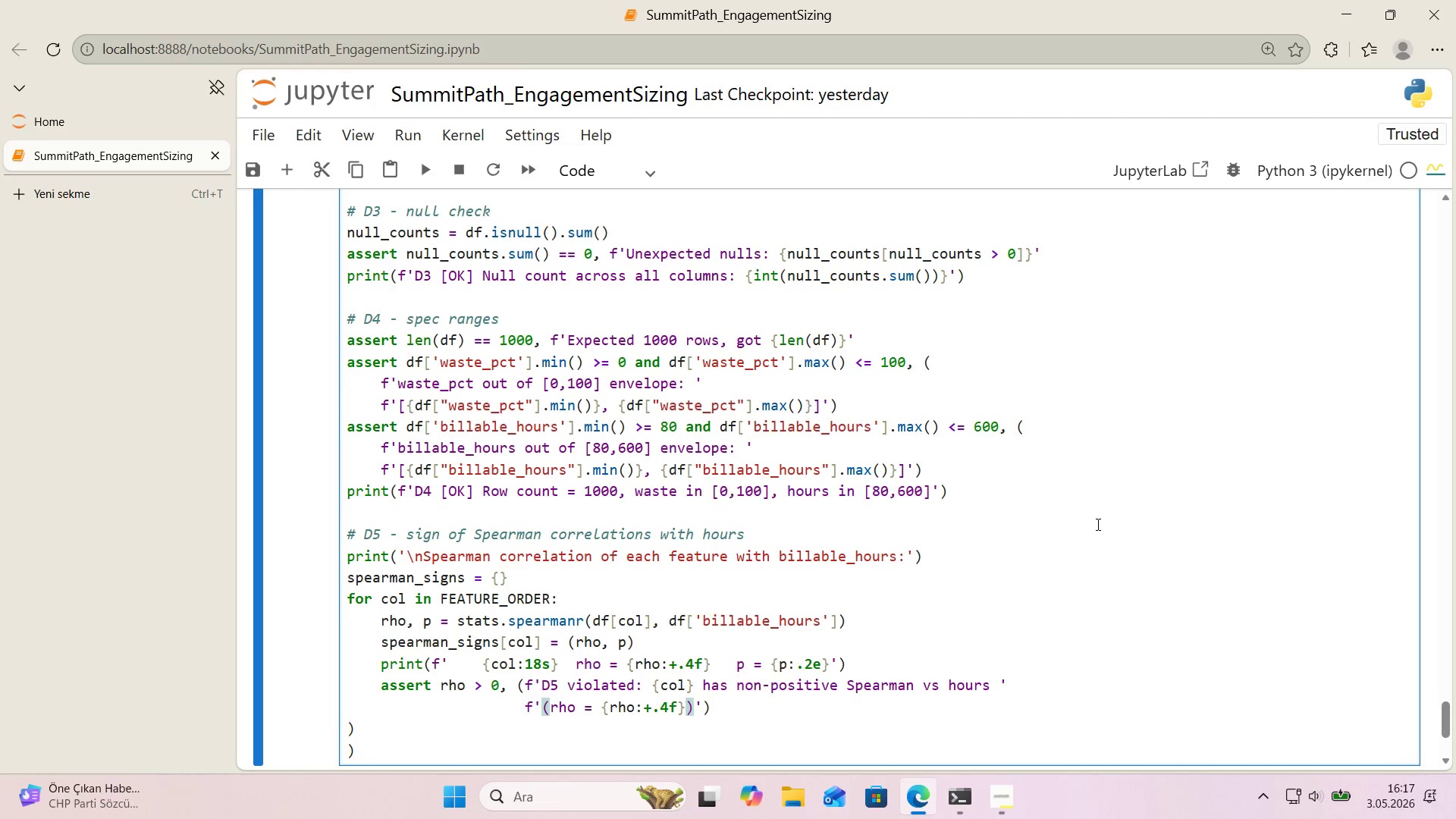 
key(ArrowLeft)
 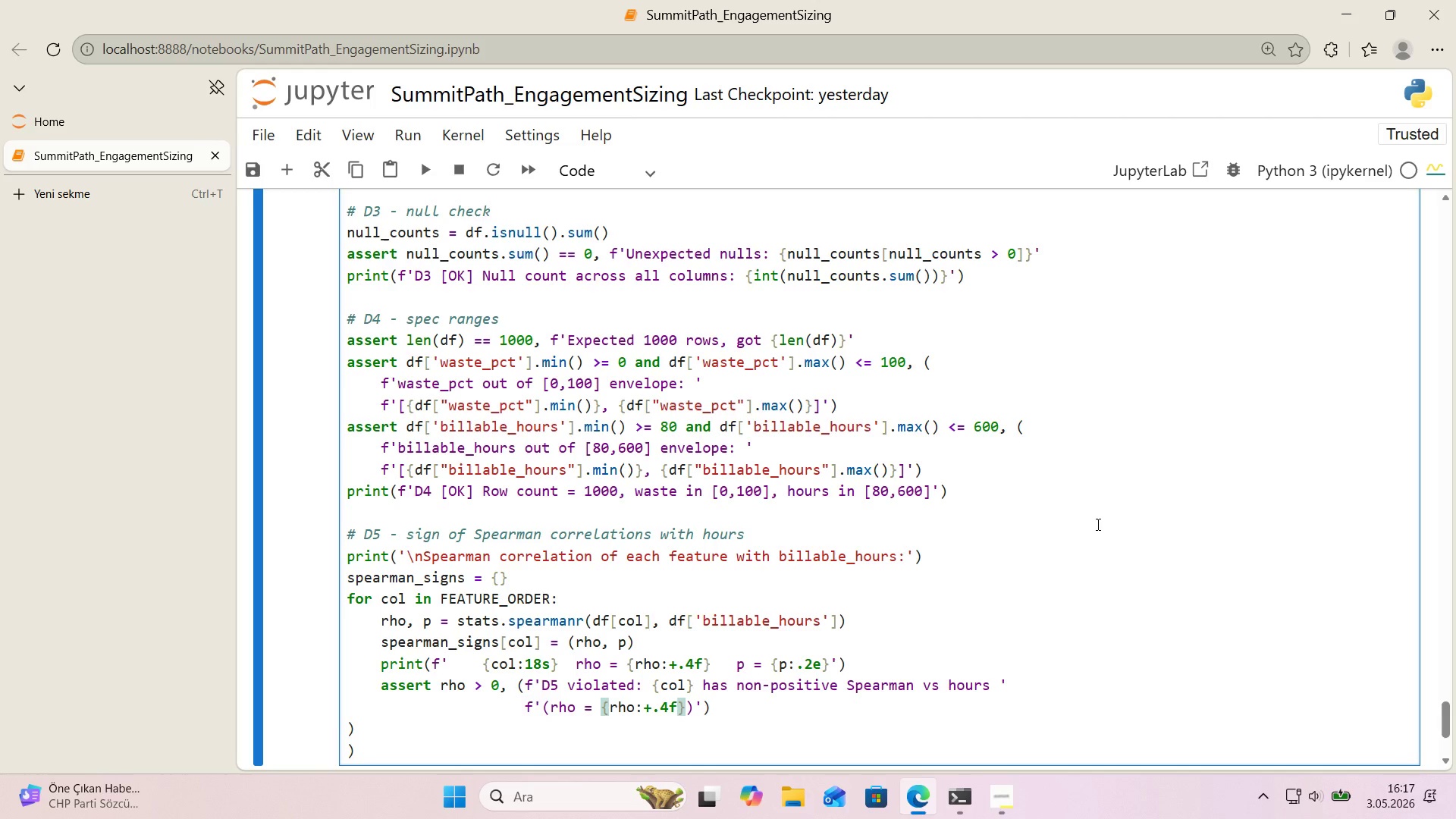 
key(ArrowRight)
 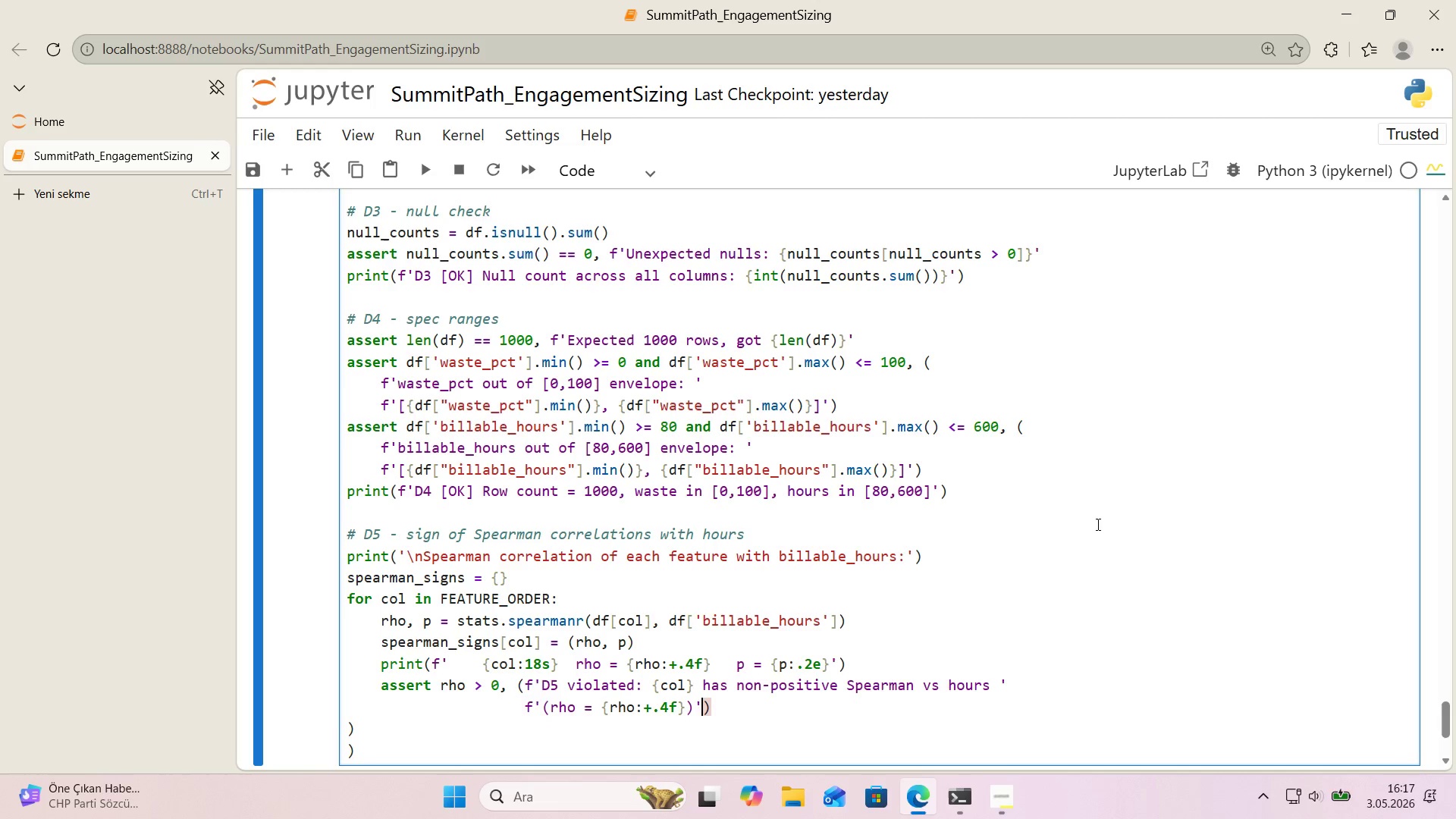 
key(ArrowRight)
 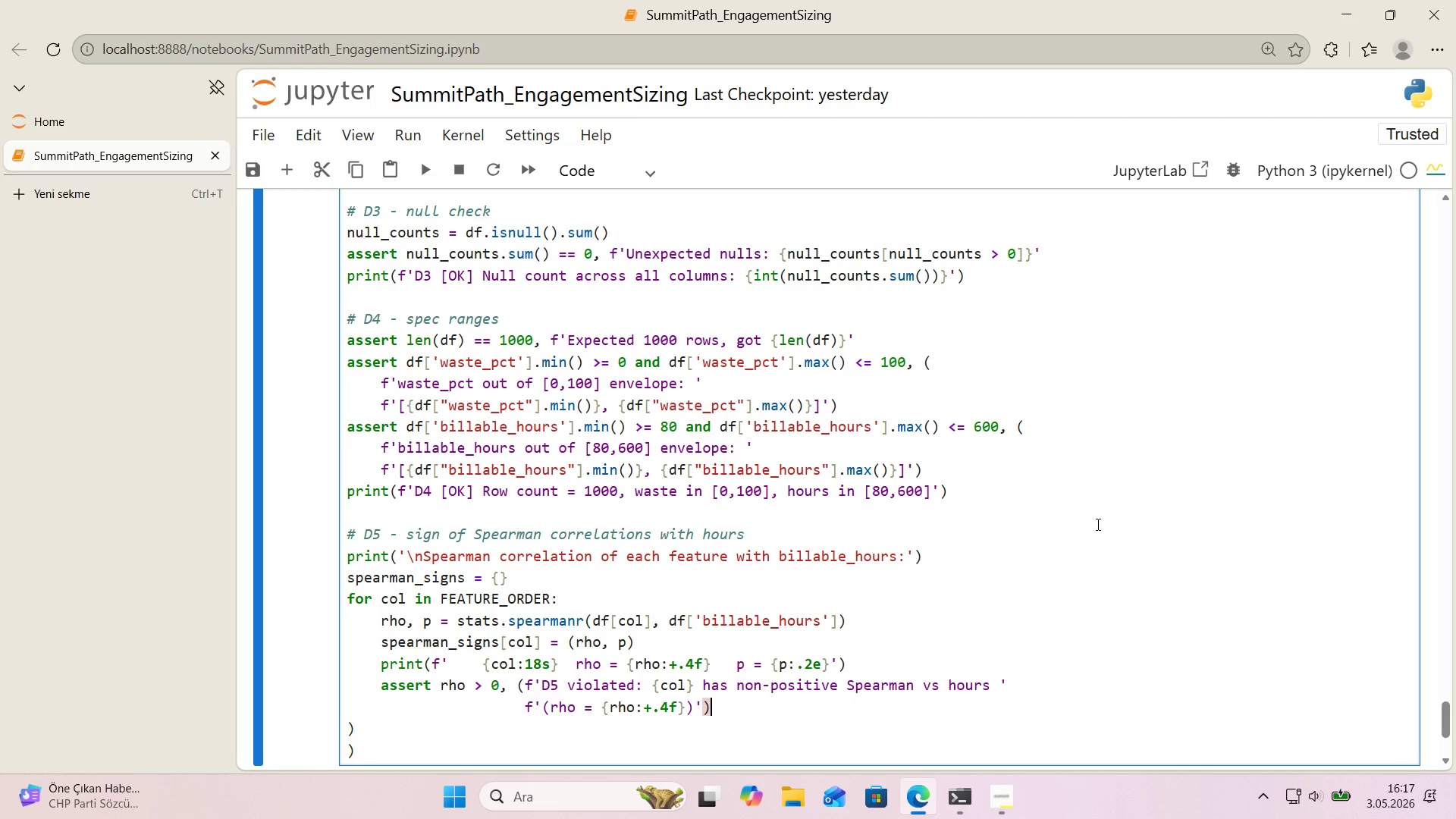 
key(ArrowRight)
 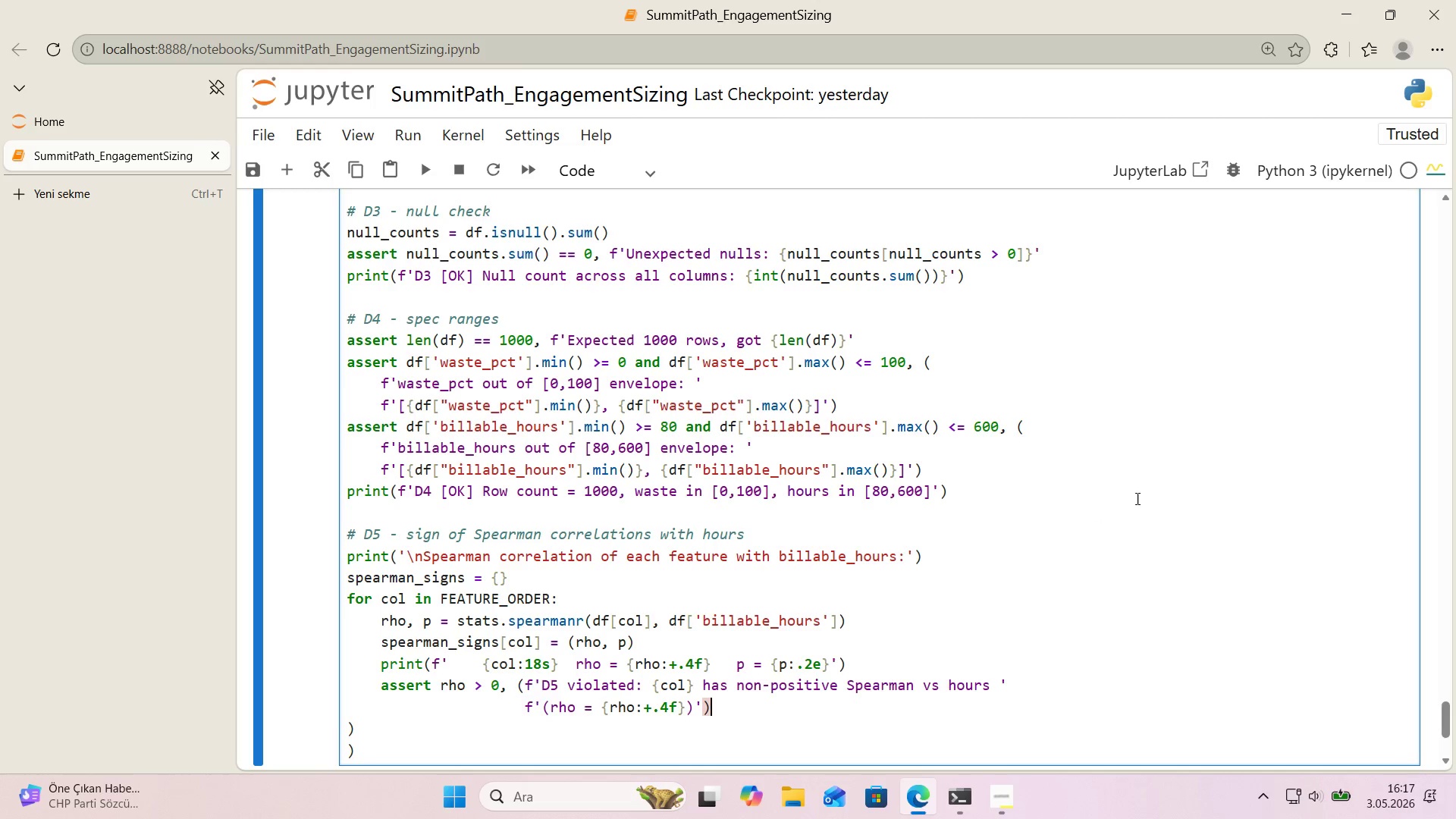 
scroll: coordinate [1146, 489], scroll_direction: down, amount: 1.0
 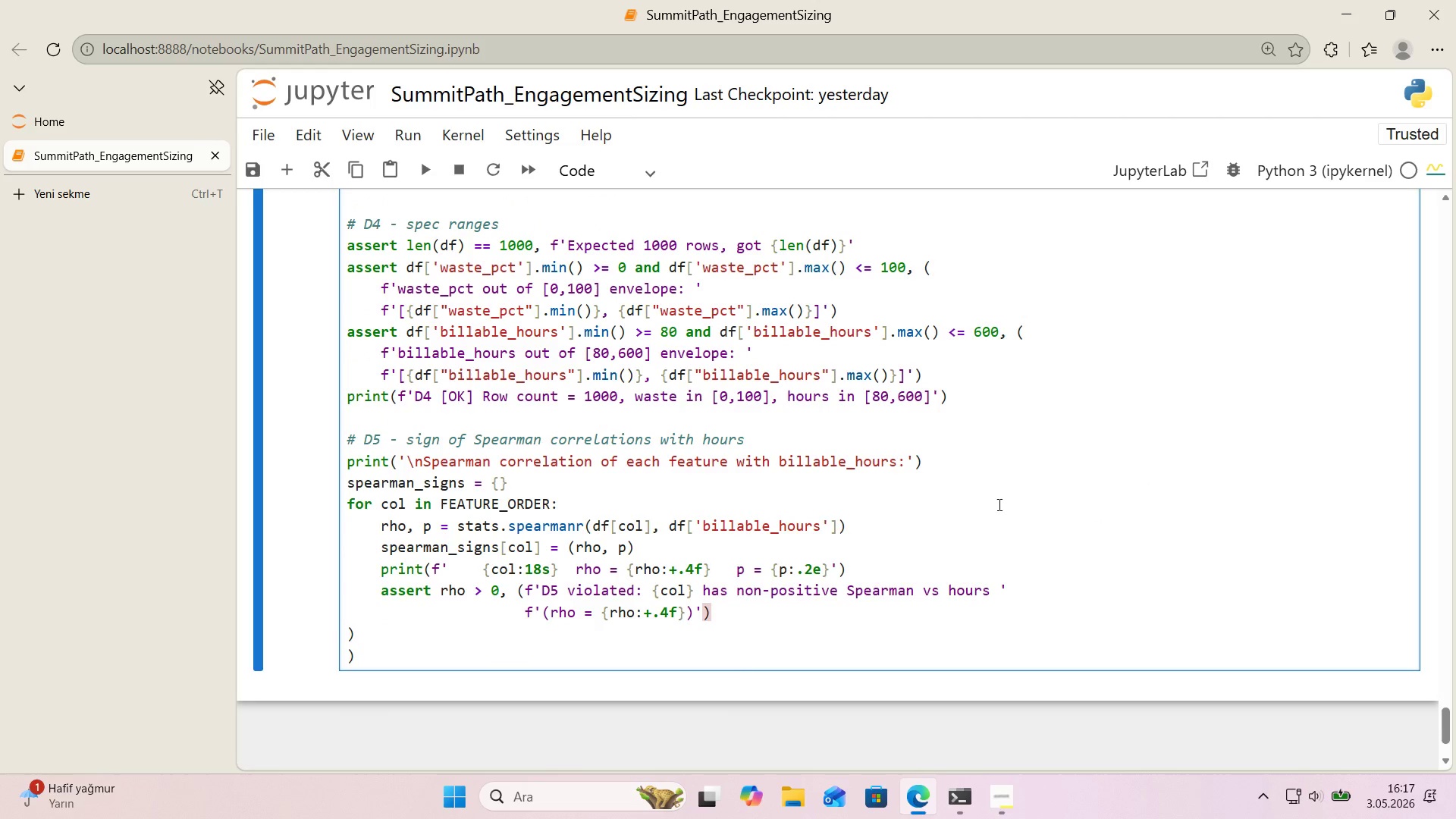 
key(Enter)
 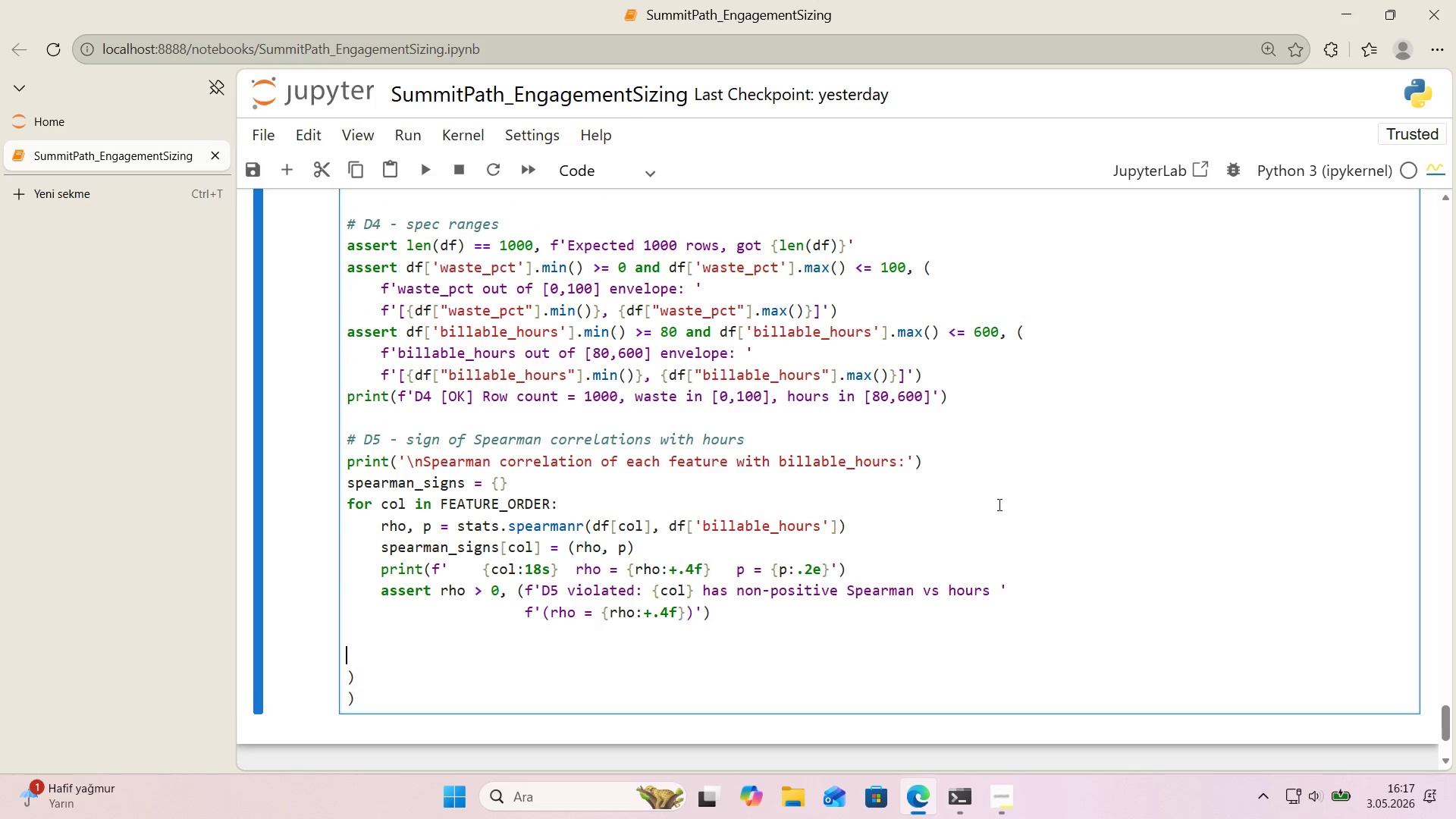 
key(Enter)
 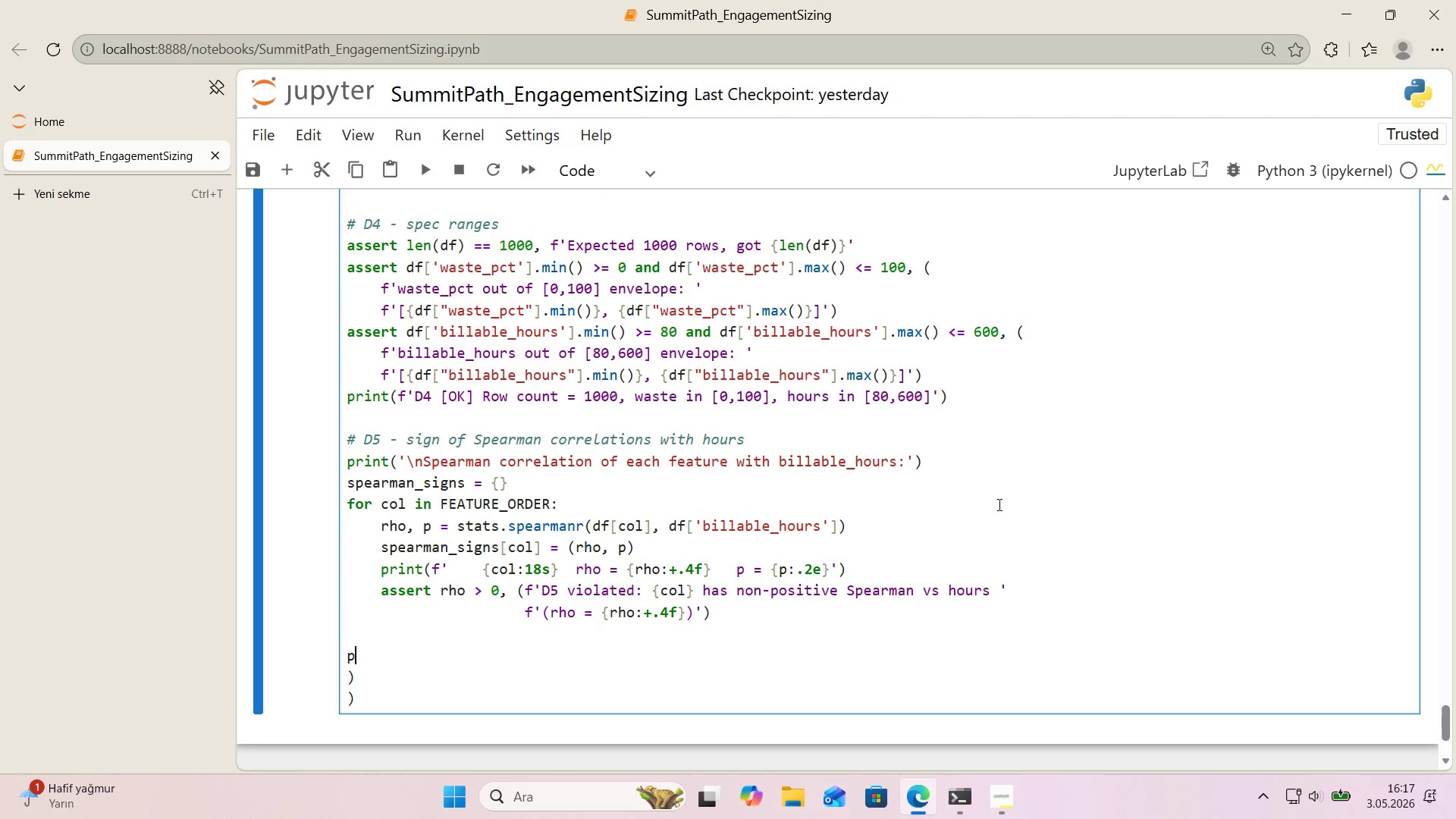 
type(pr'nt*()
 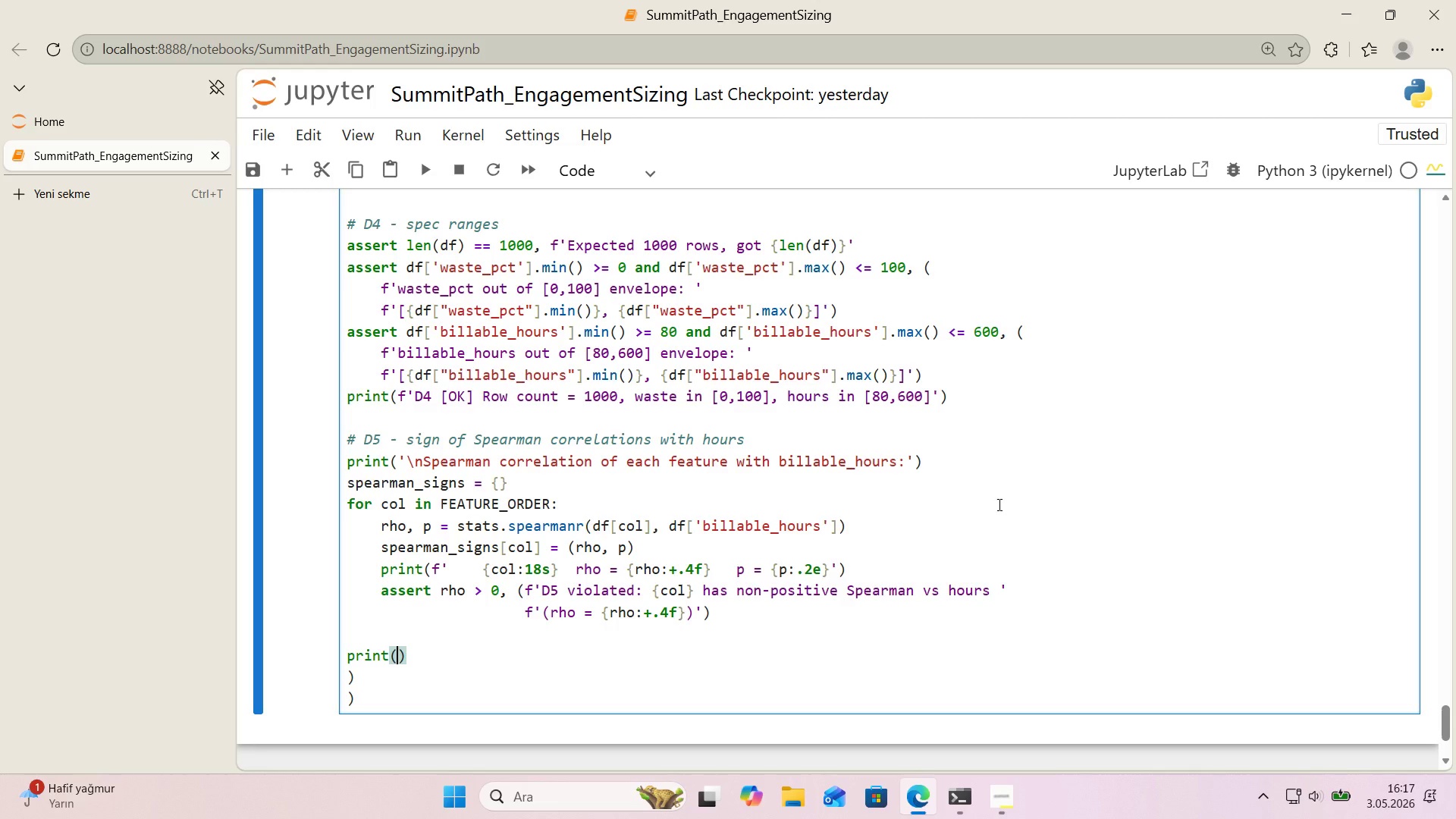 
 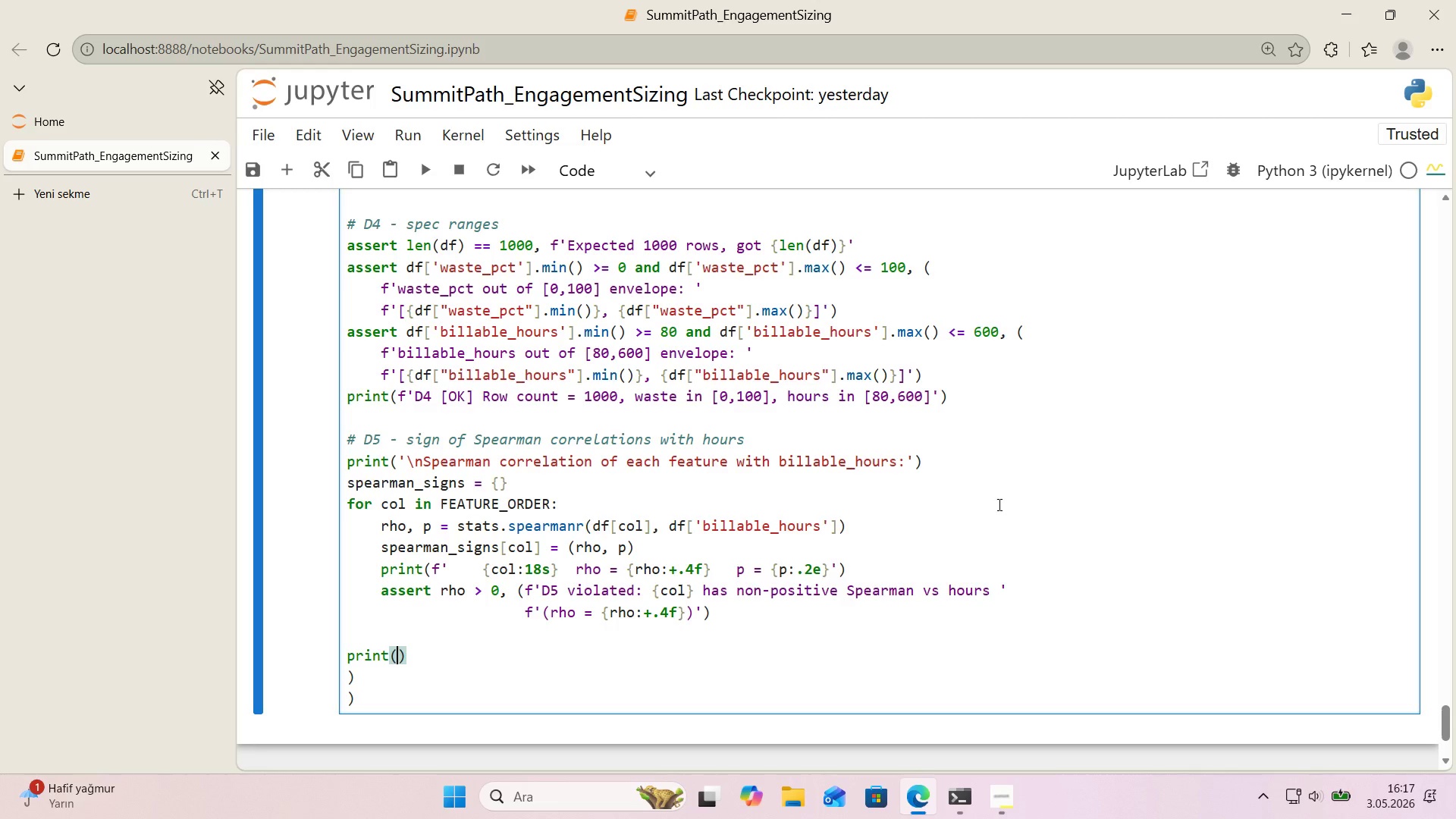 
key(ArrowLeft)
 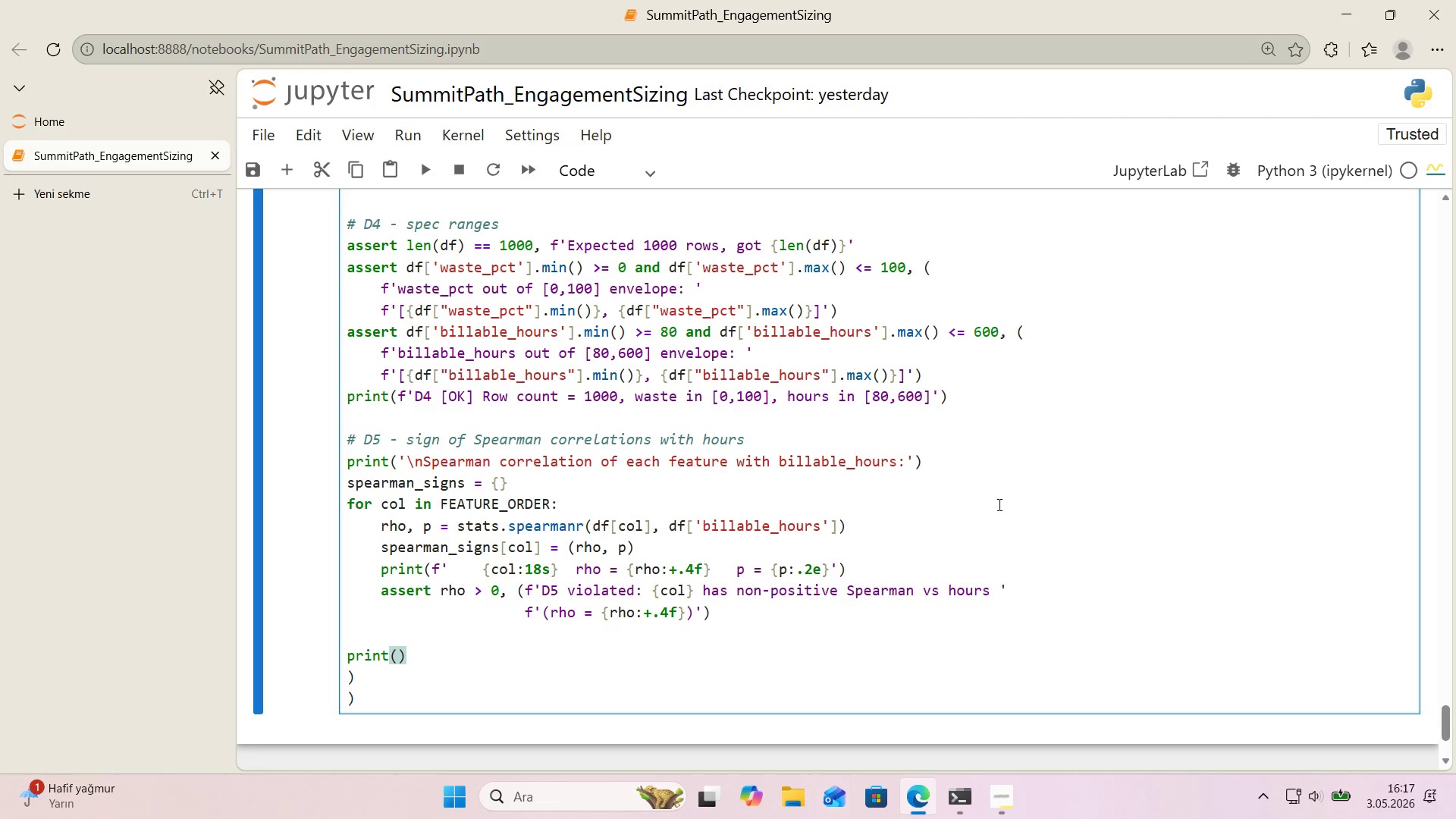 
type(@@)
 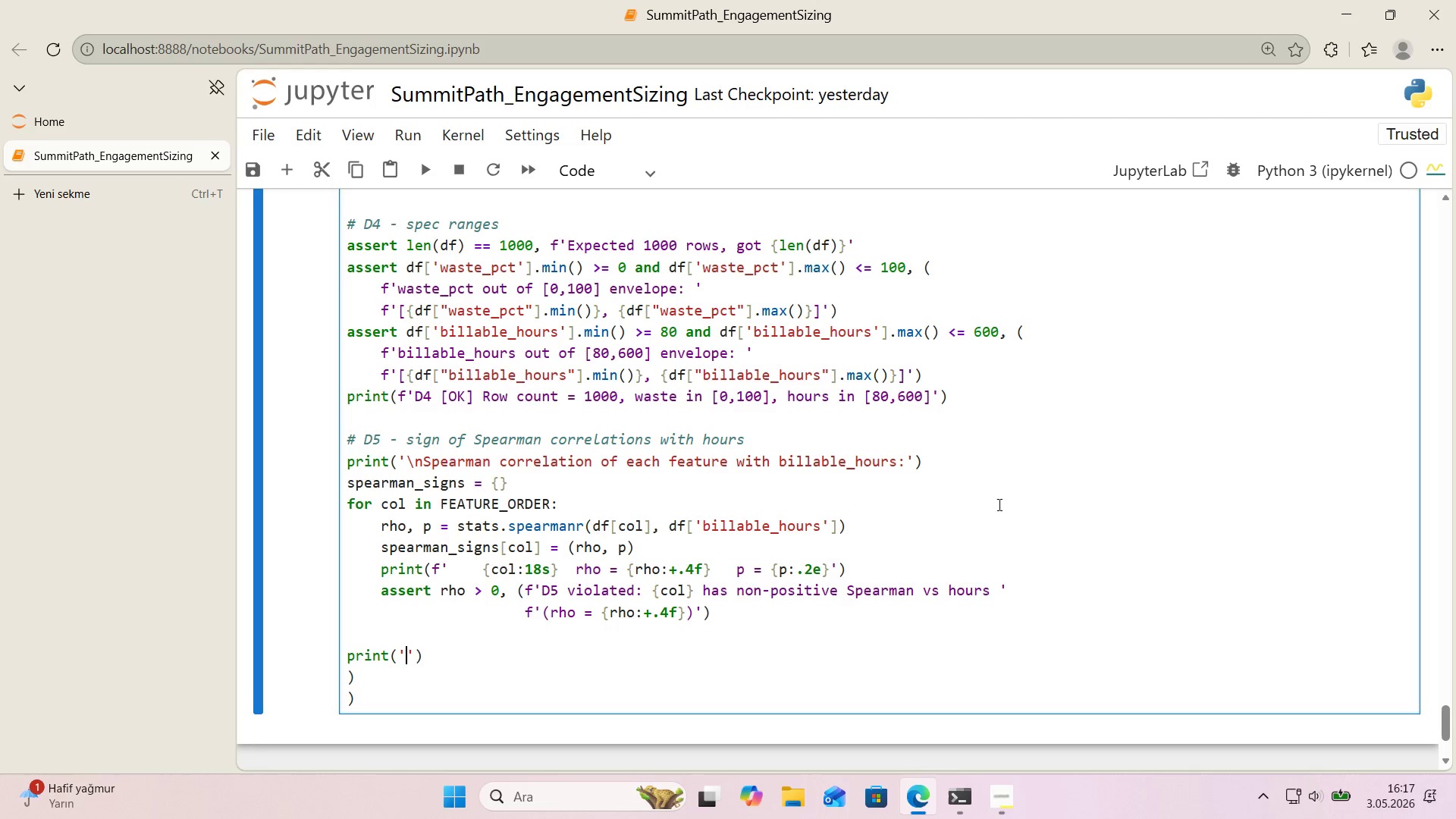 
key(ArrowLeft)
 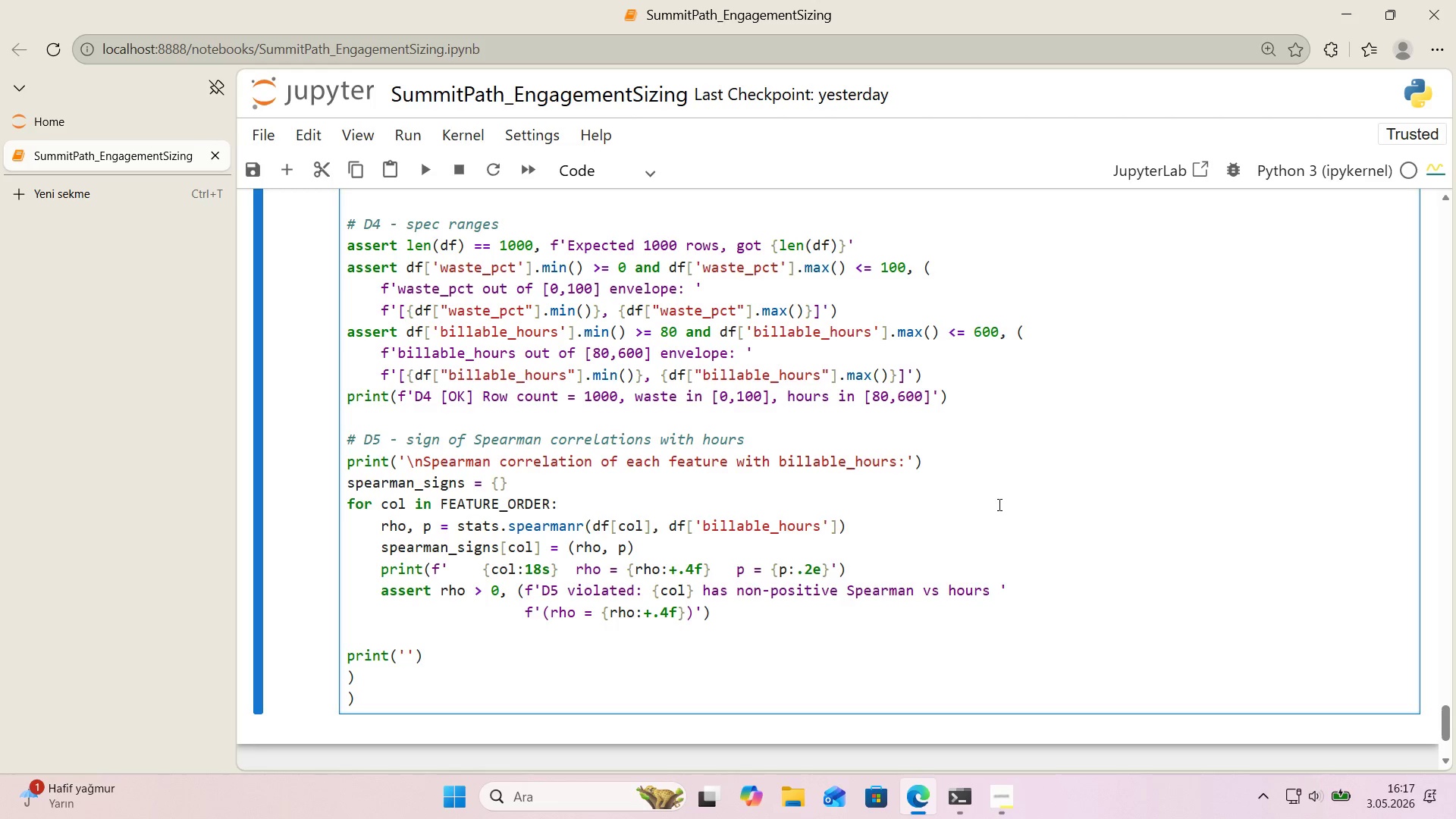 
key(Control+ControlLeft)
 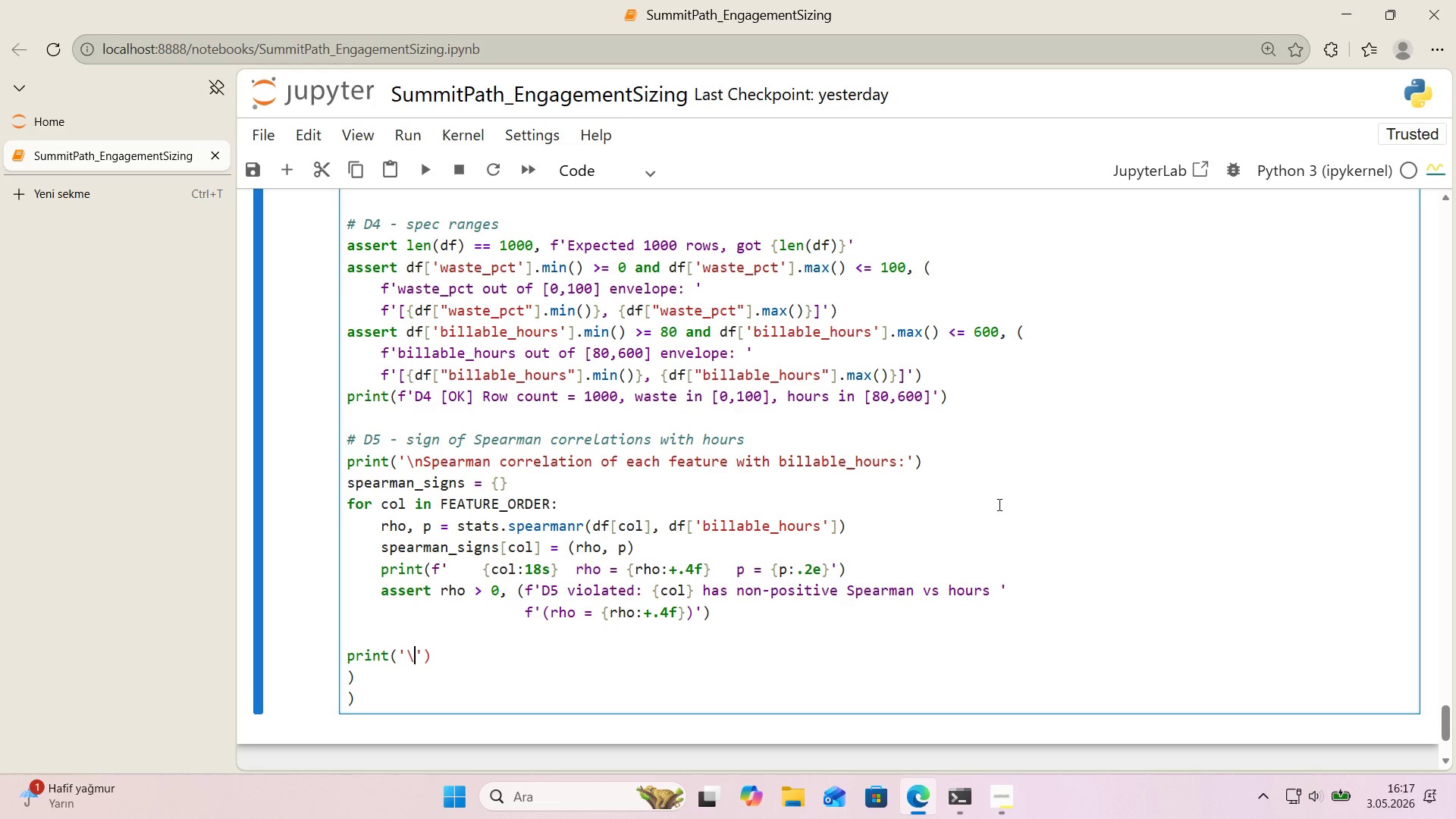 
key(Alt+Control+AltRight)
 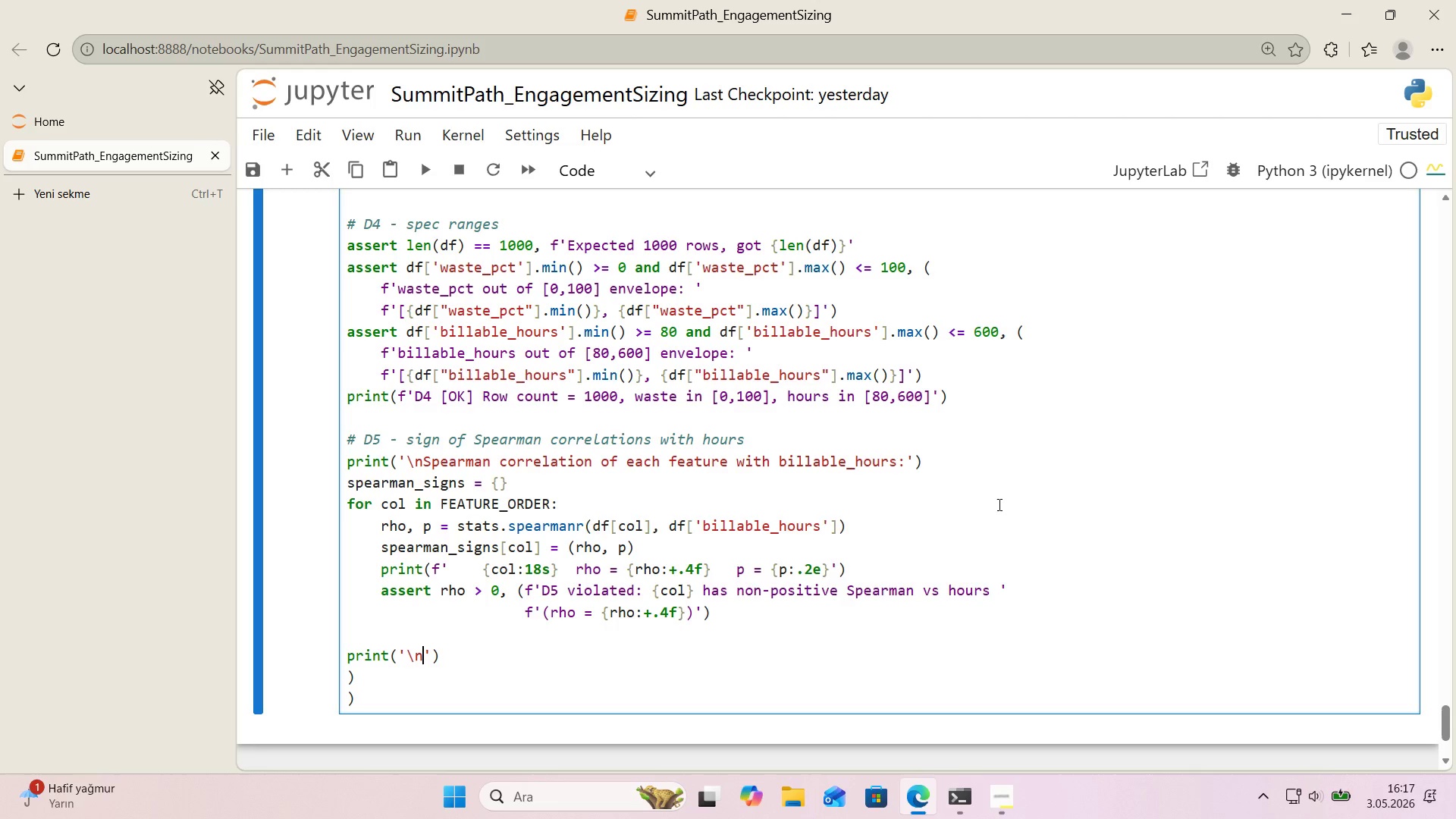 
key(Alt+Control+IntlYen)
 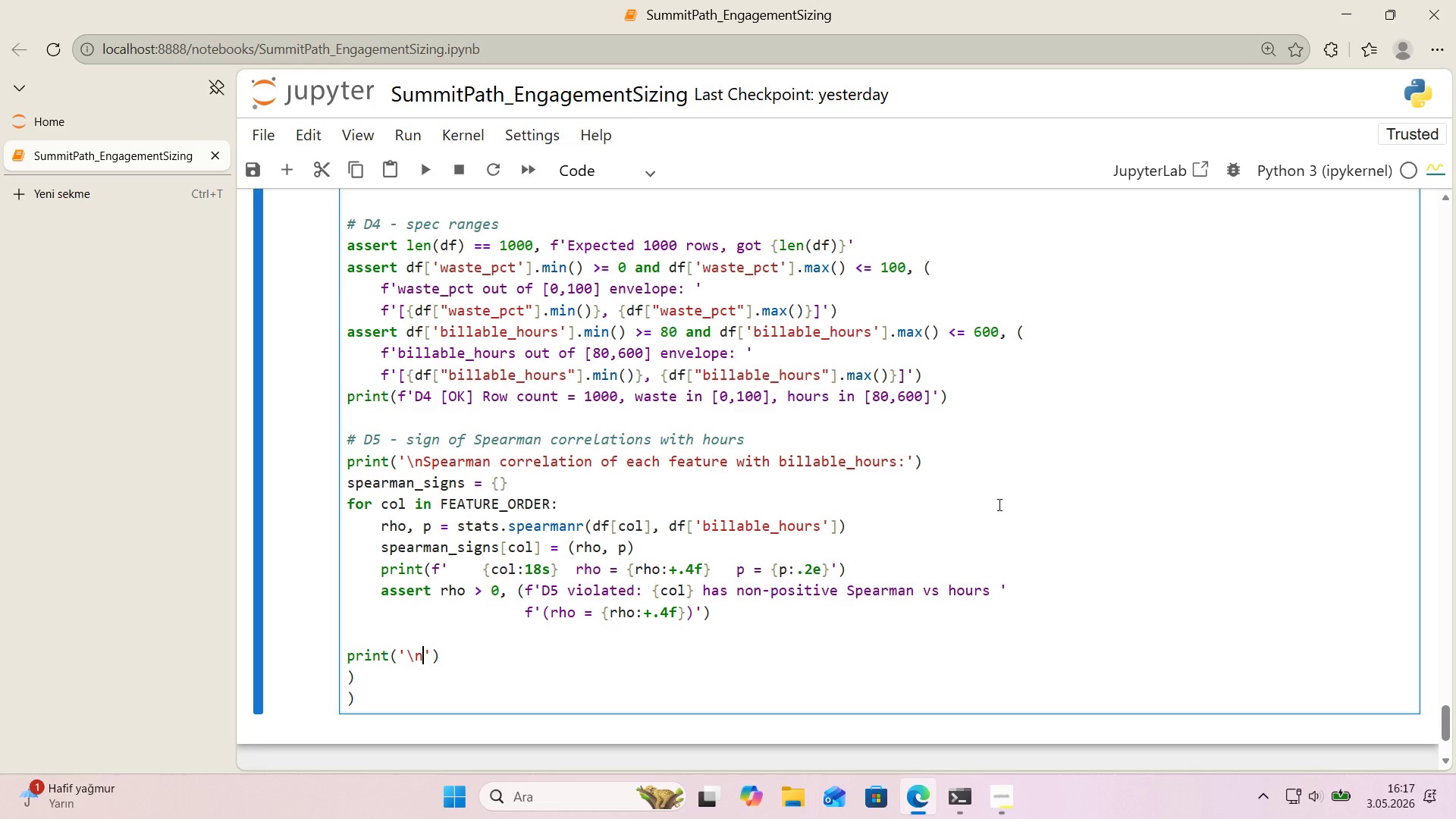 
type(nD5 )
 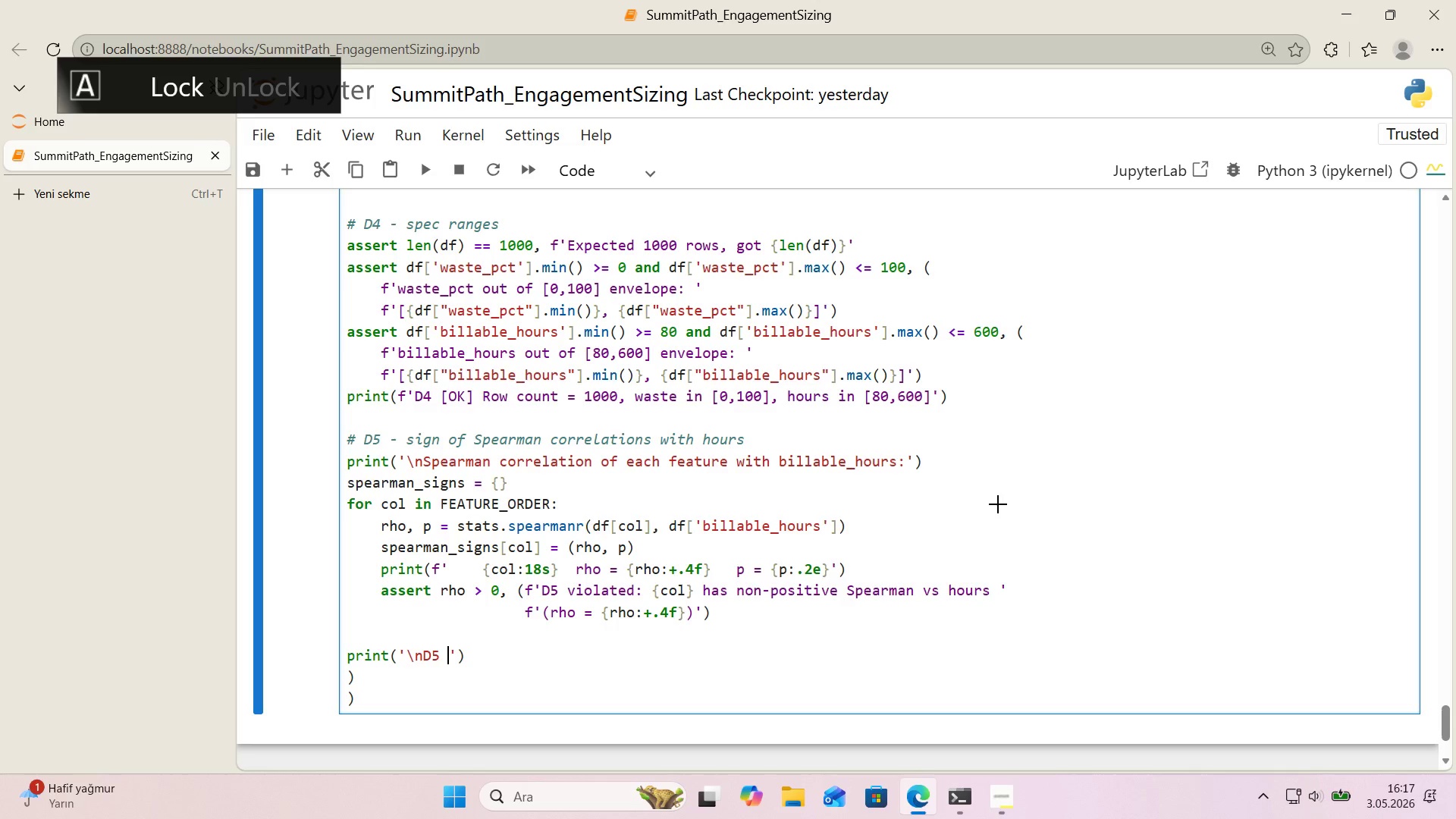 
key(Alt+Control+8)
 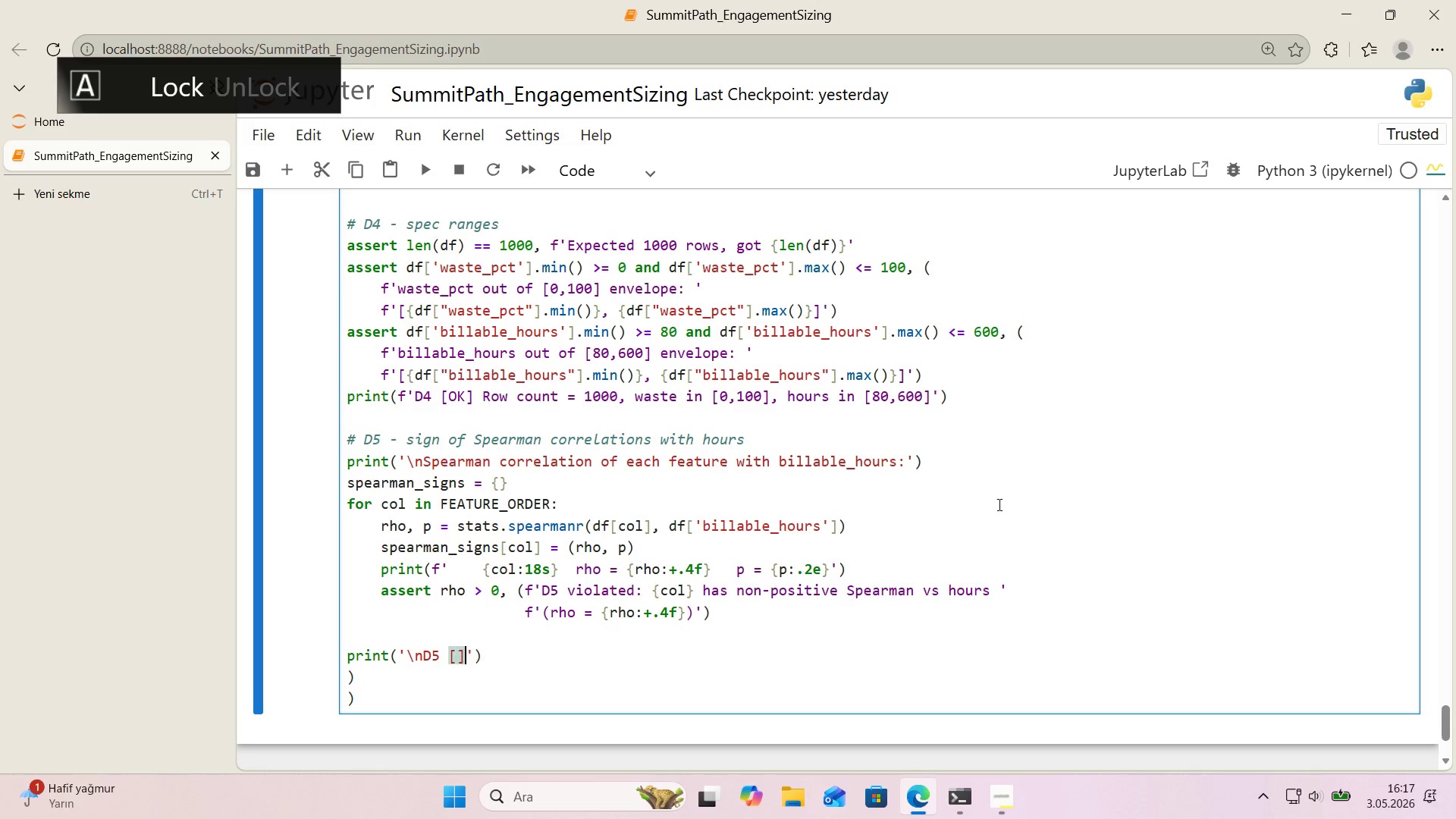 
key(Alt+Control+9)
 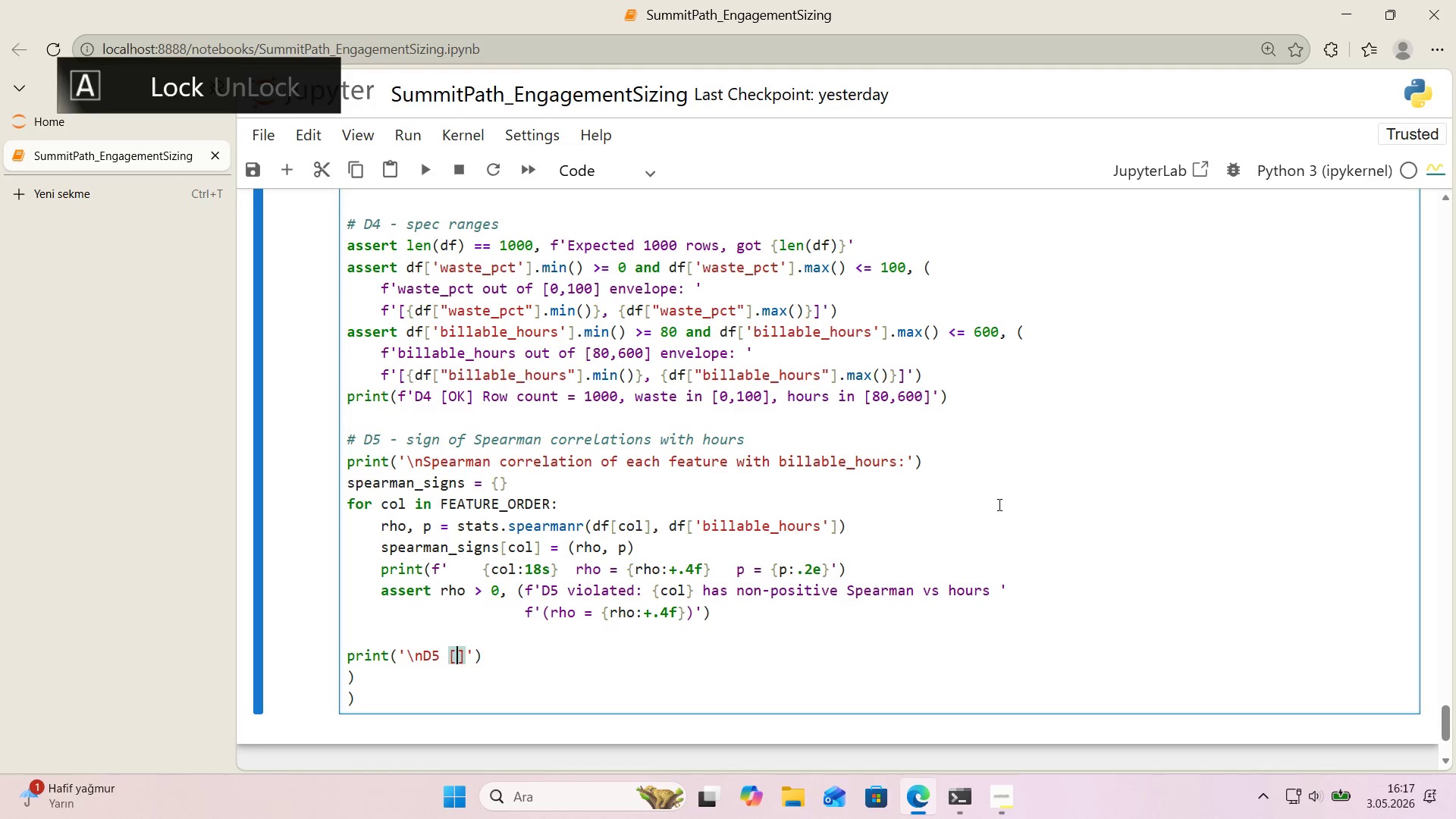 
key(ArrowLeft)
 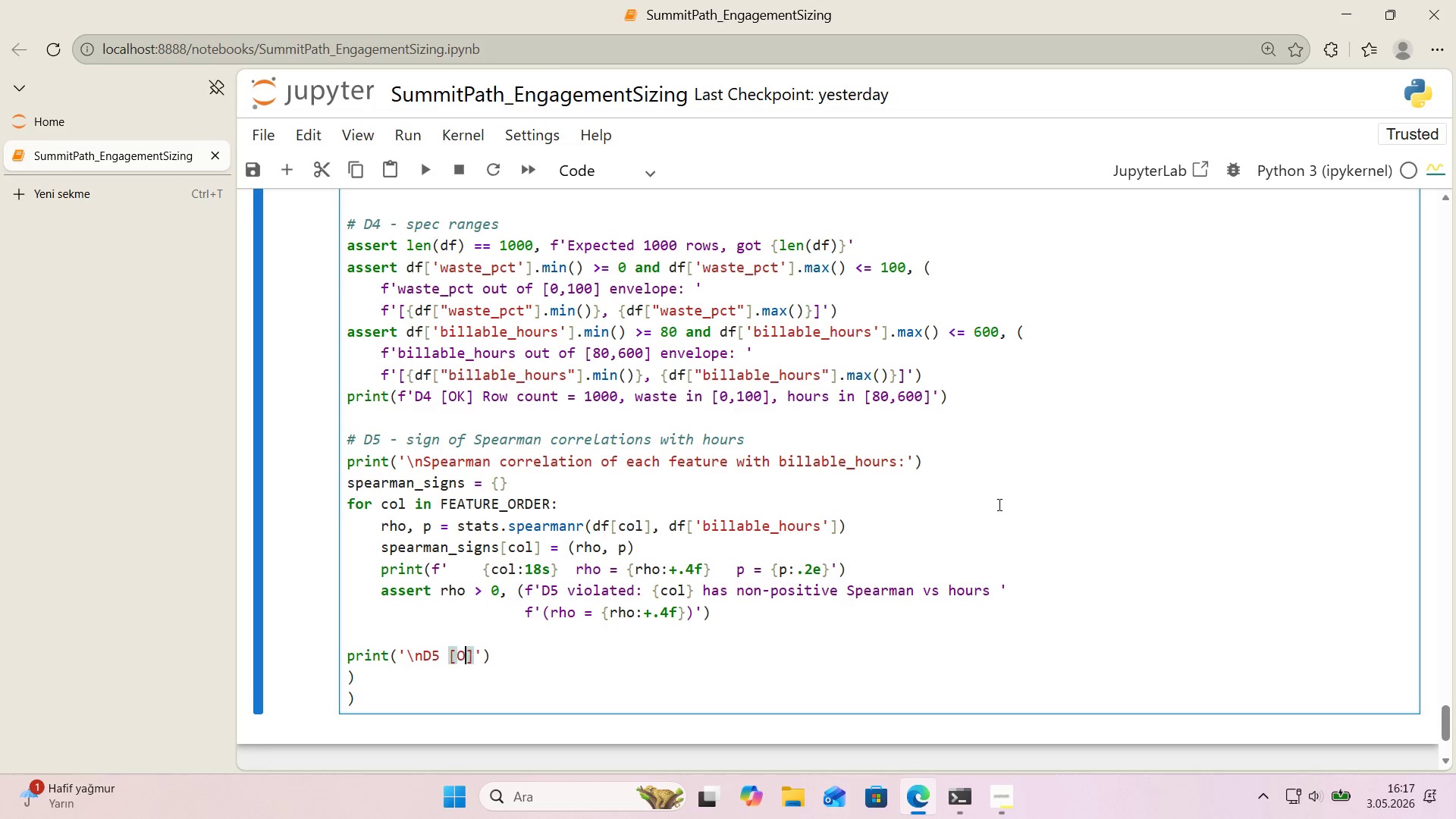 
type(OK)
 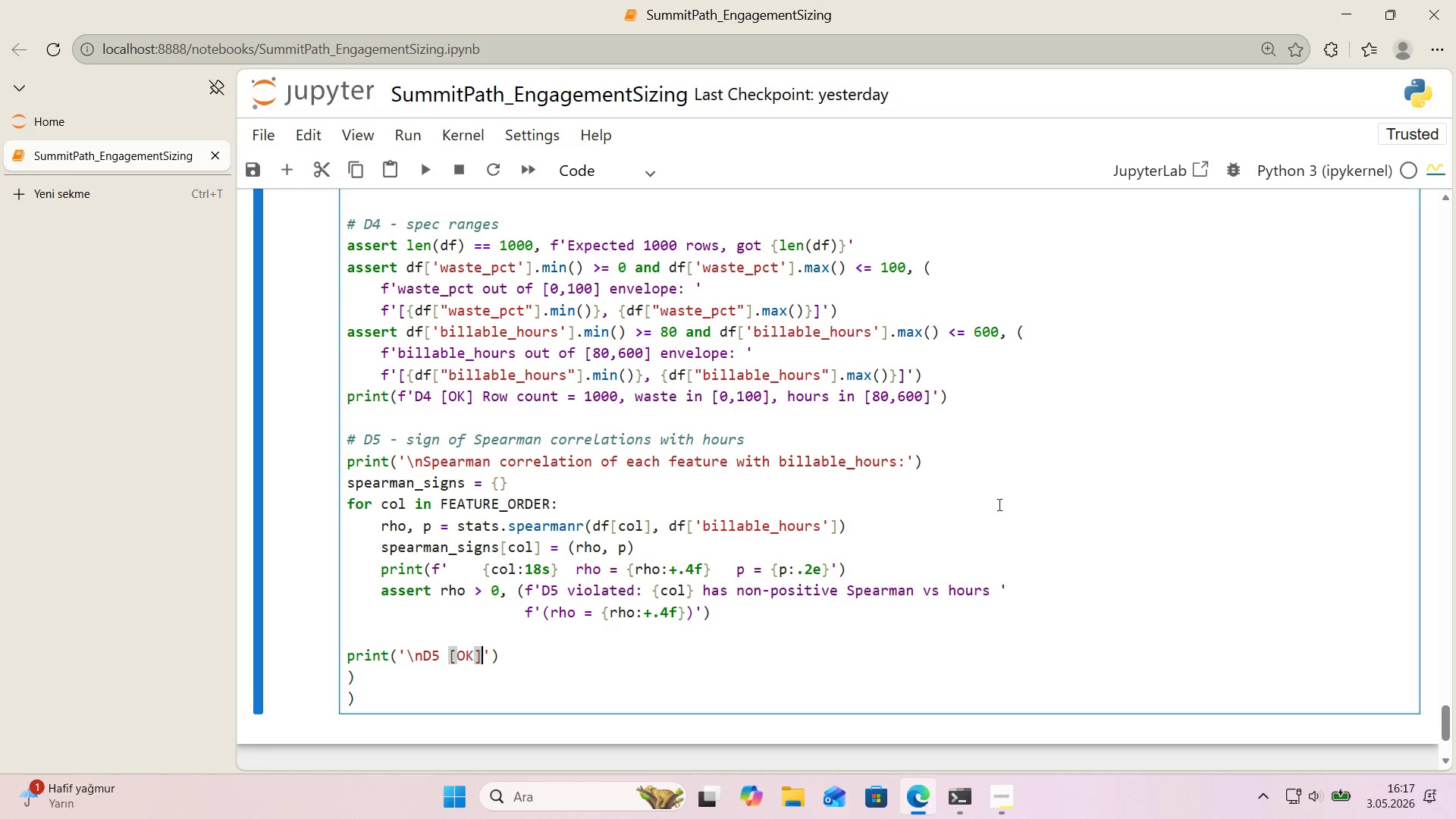 
key(ArrowRight)
 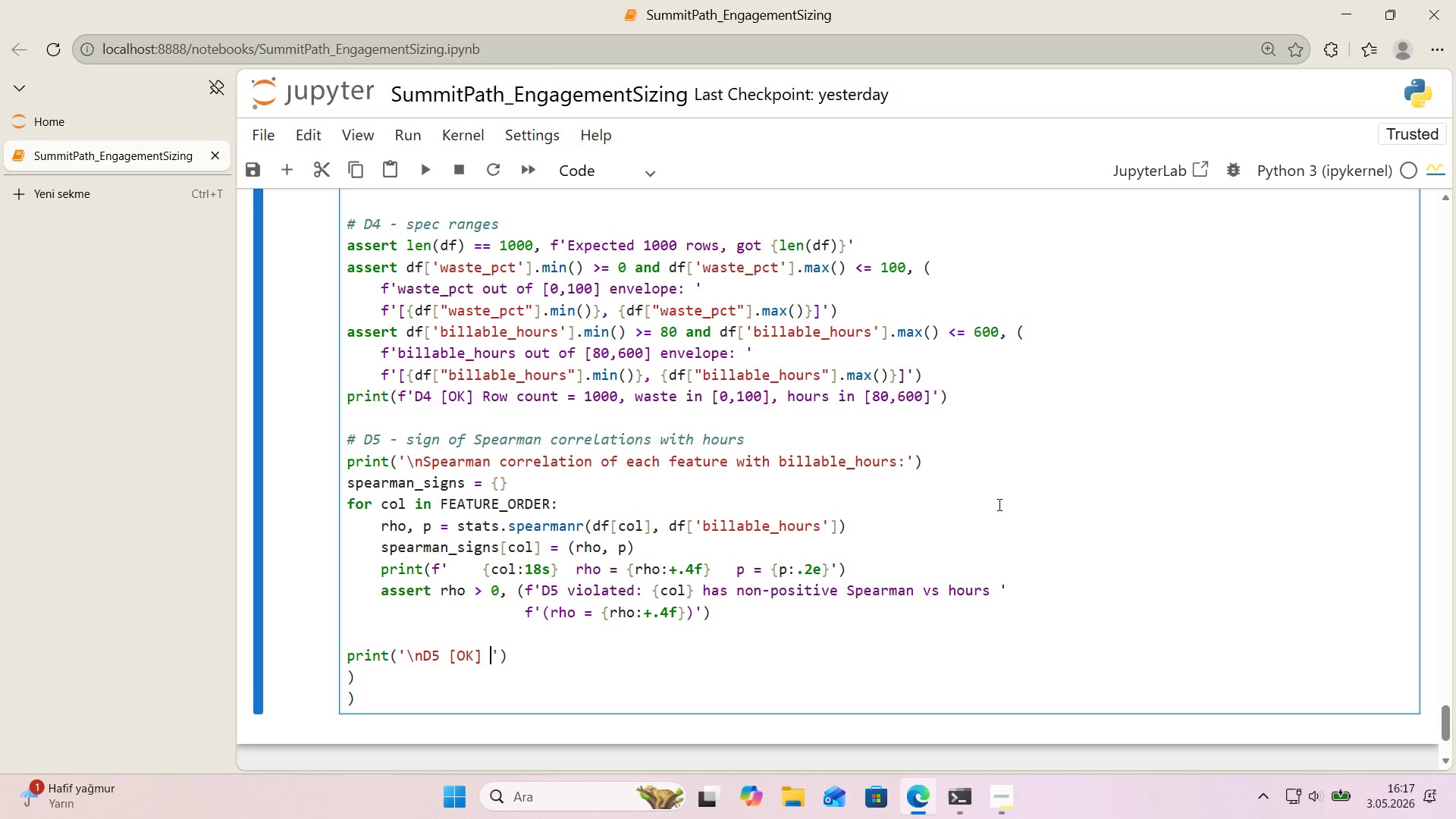 
type( All f've features show pos't've monoton'c correlat'on w'th hours.)
 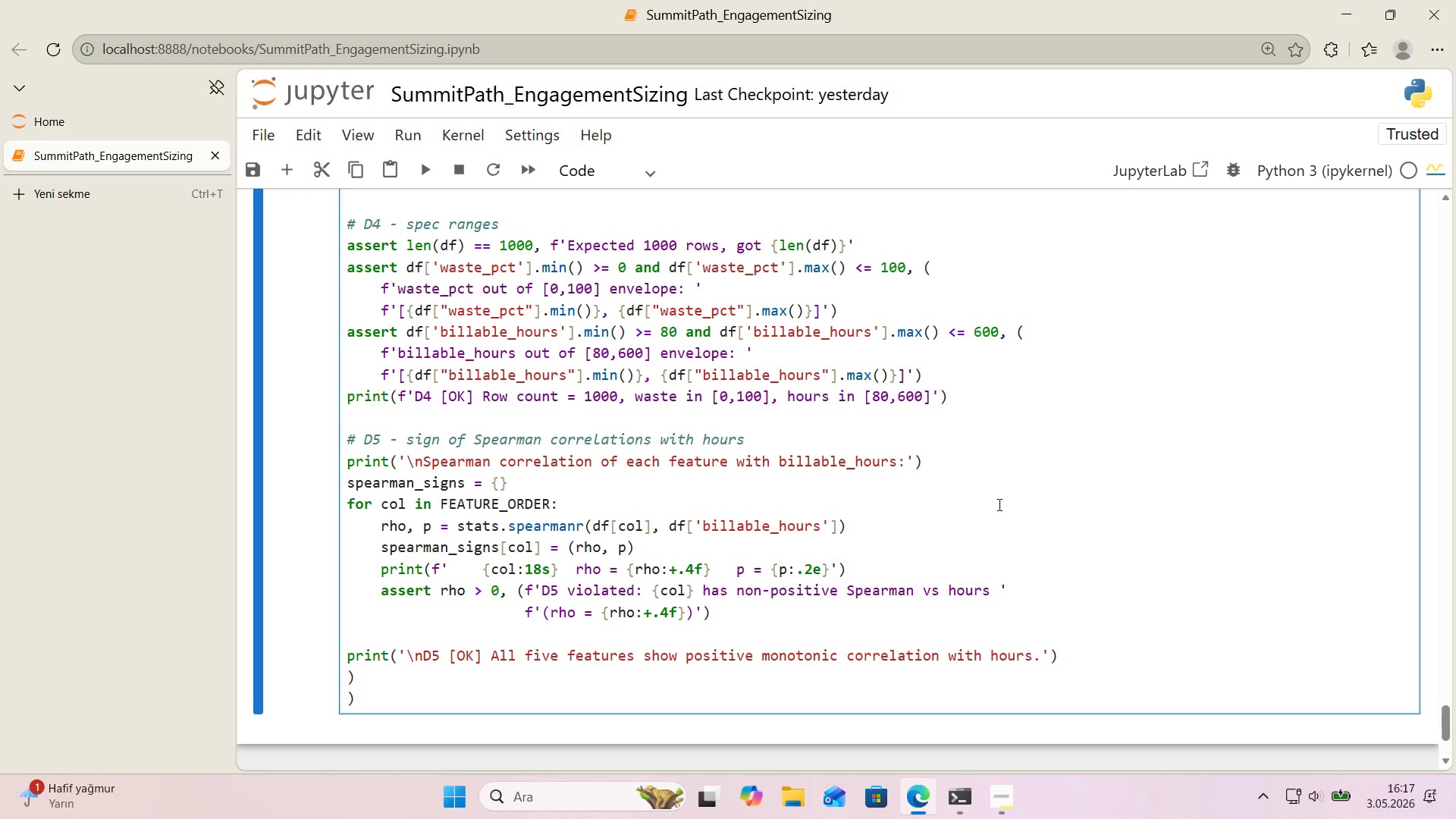 
key(ArrowRight)
 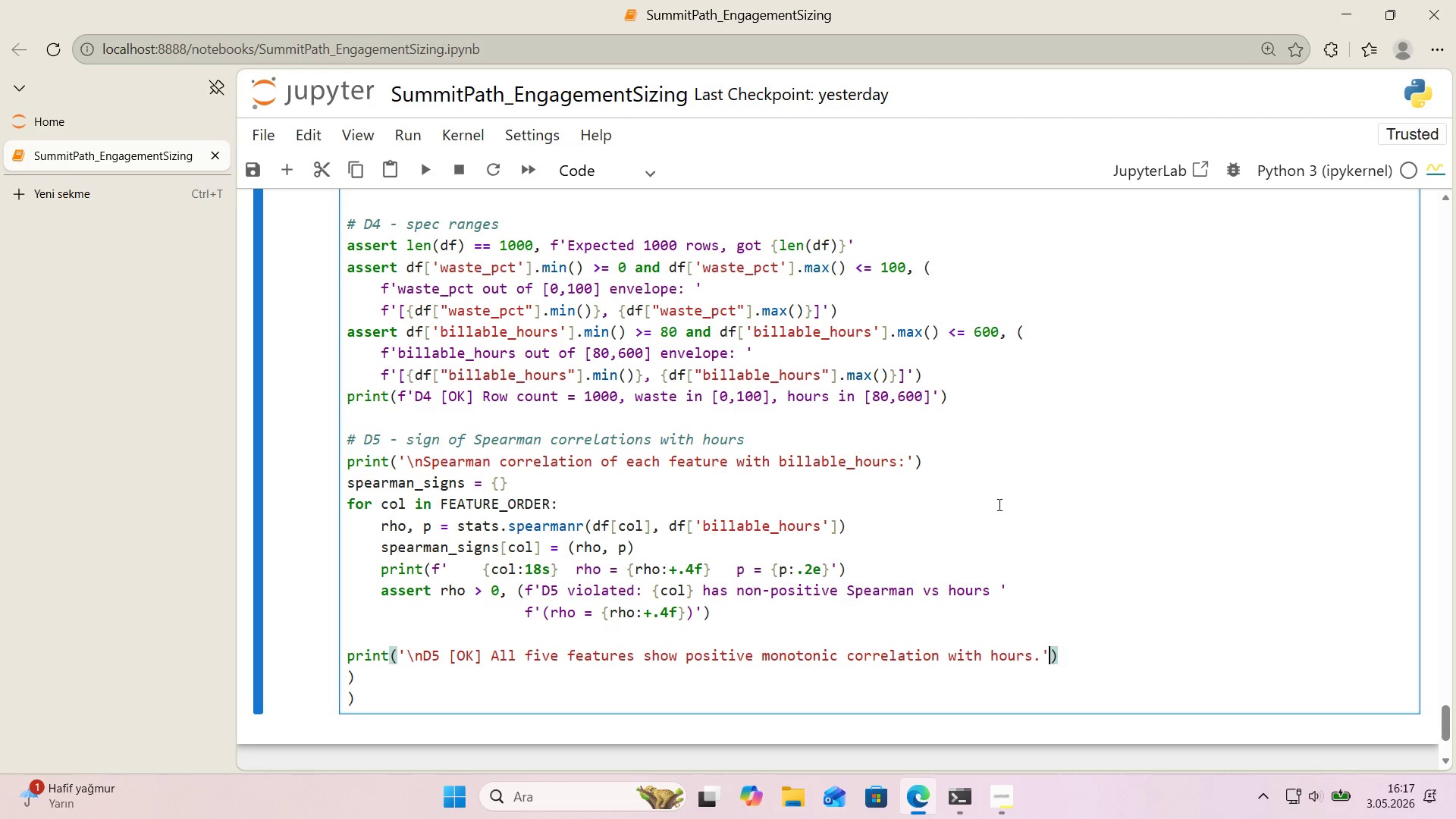 
key(ArrowDown)
 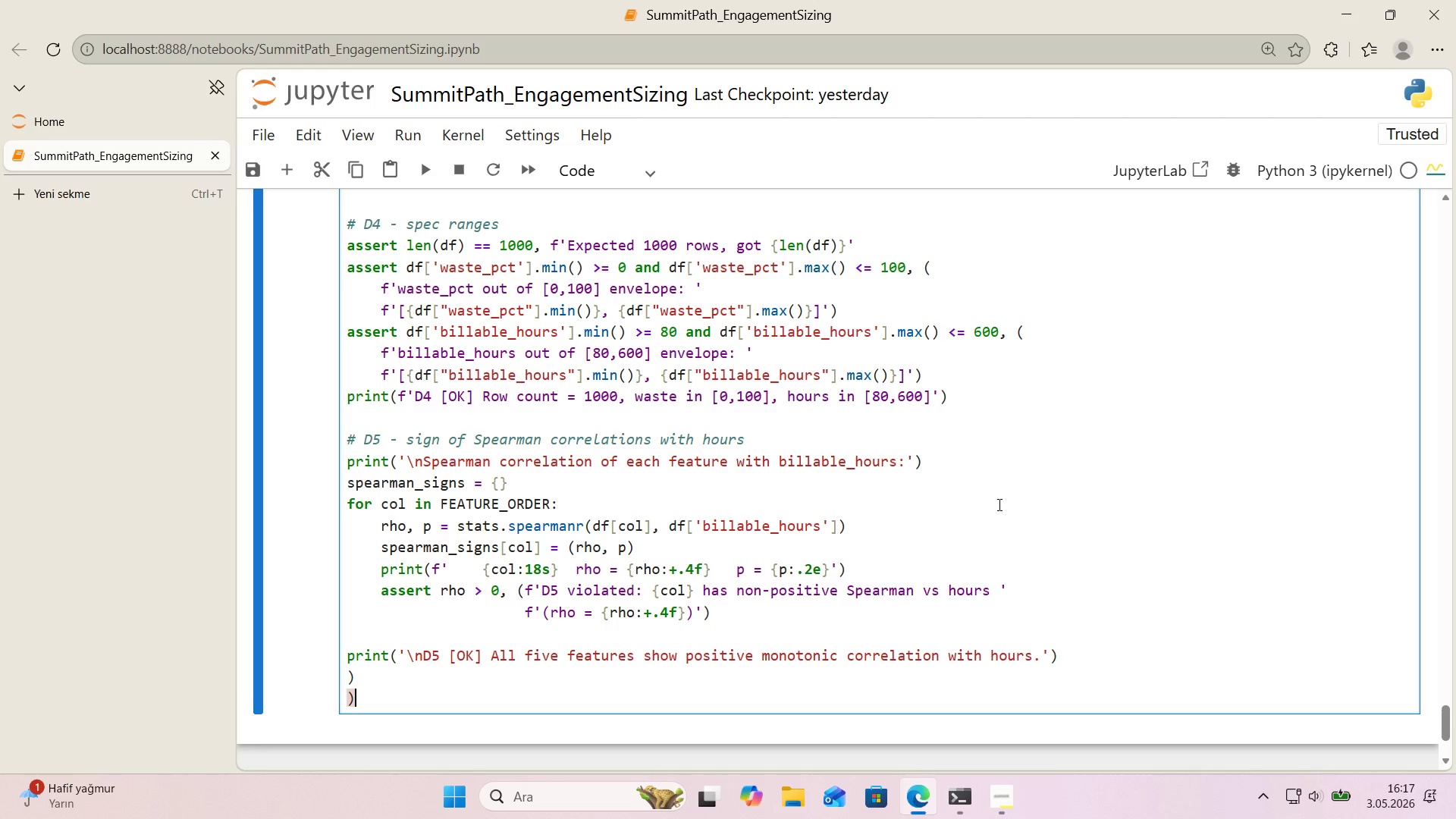 
key(ArrowDown)
 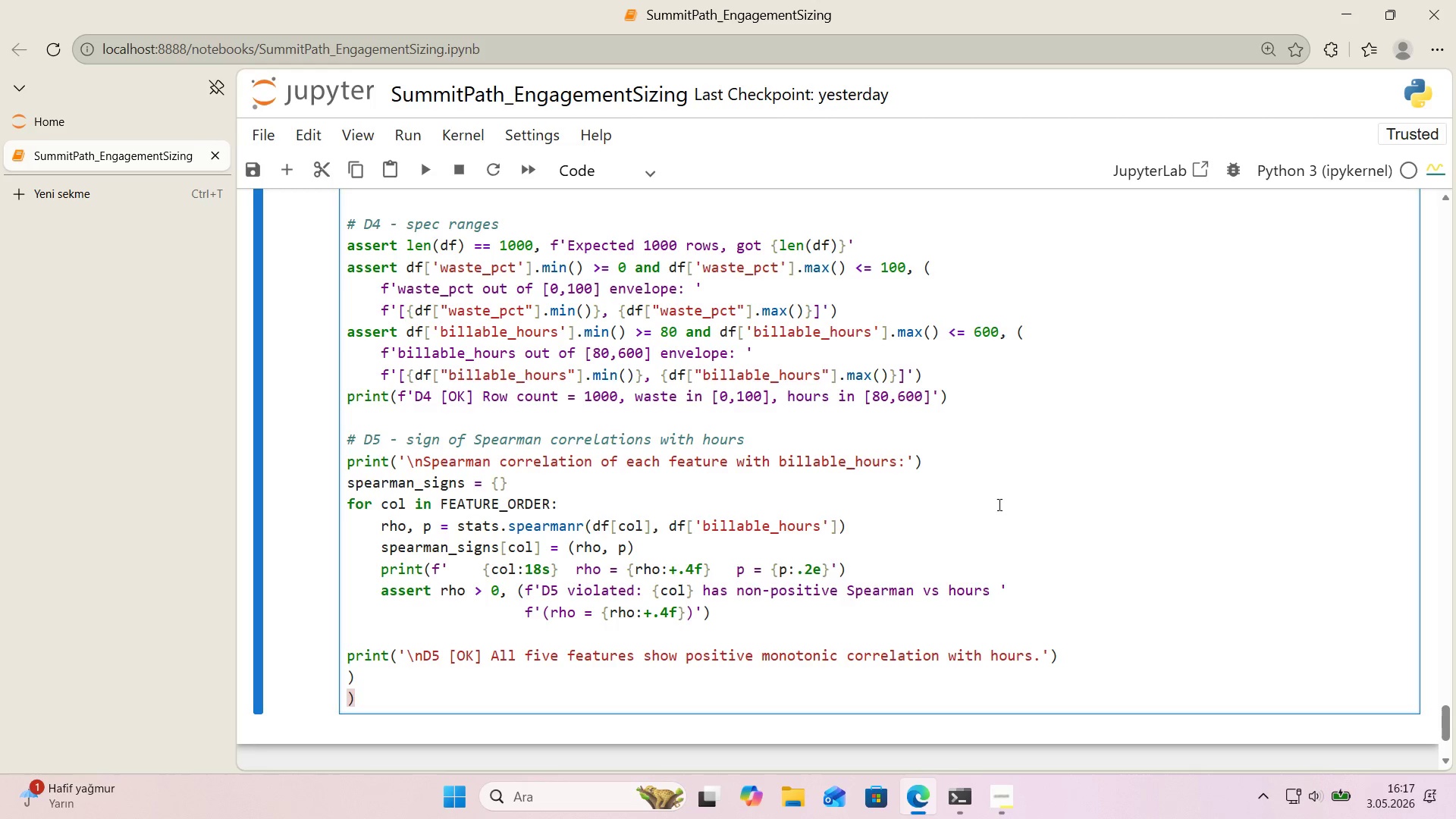 
key(Backspace)
 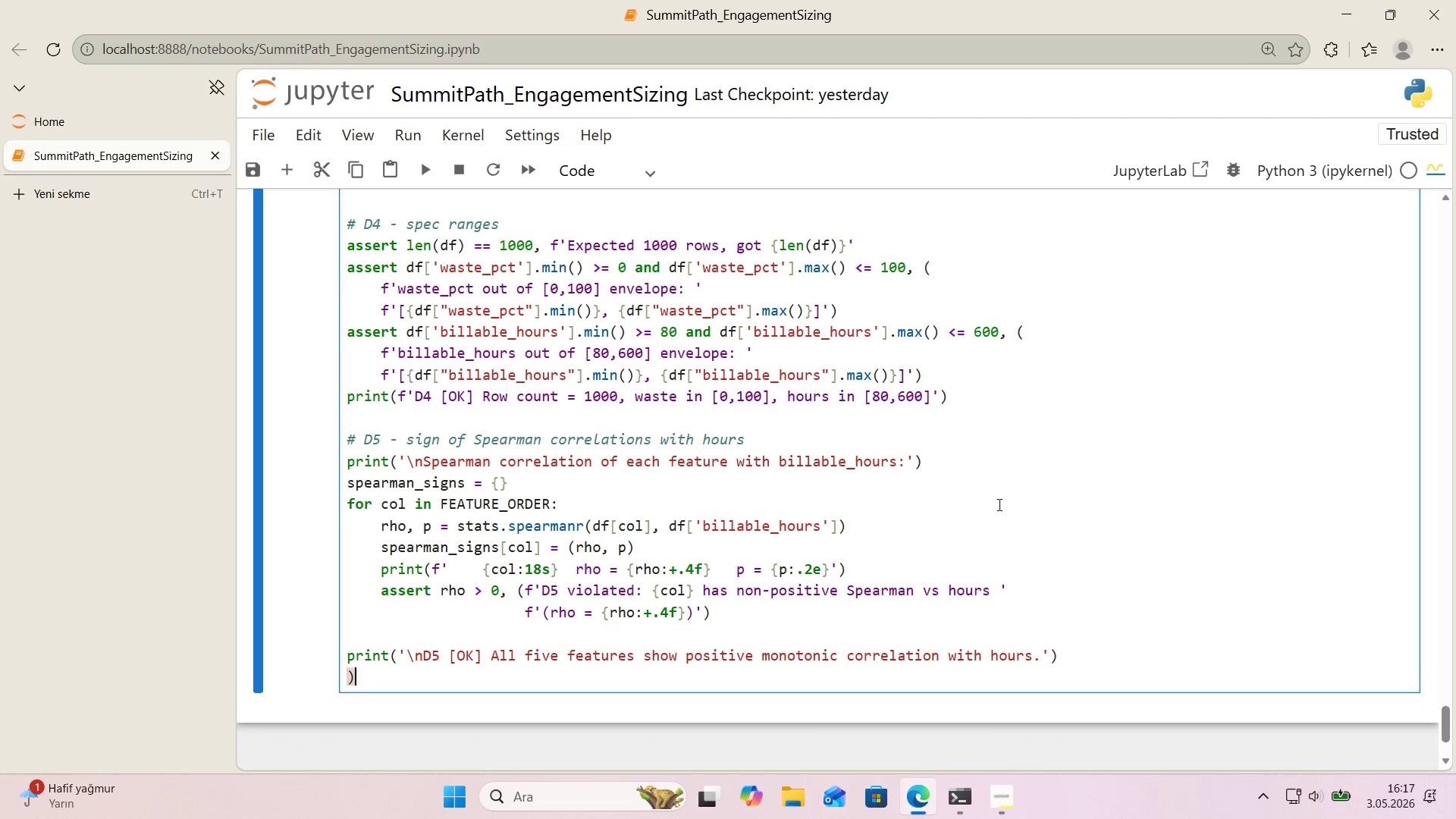 
key(Backspace)
 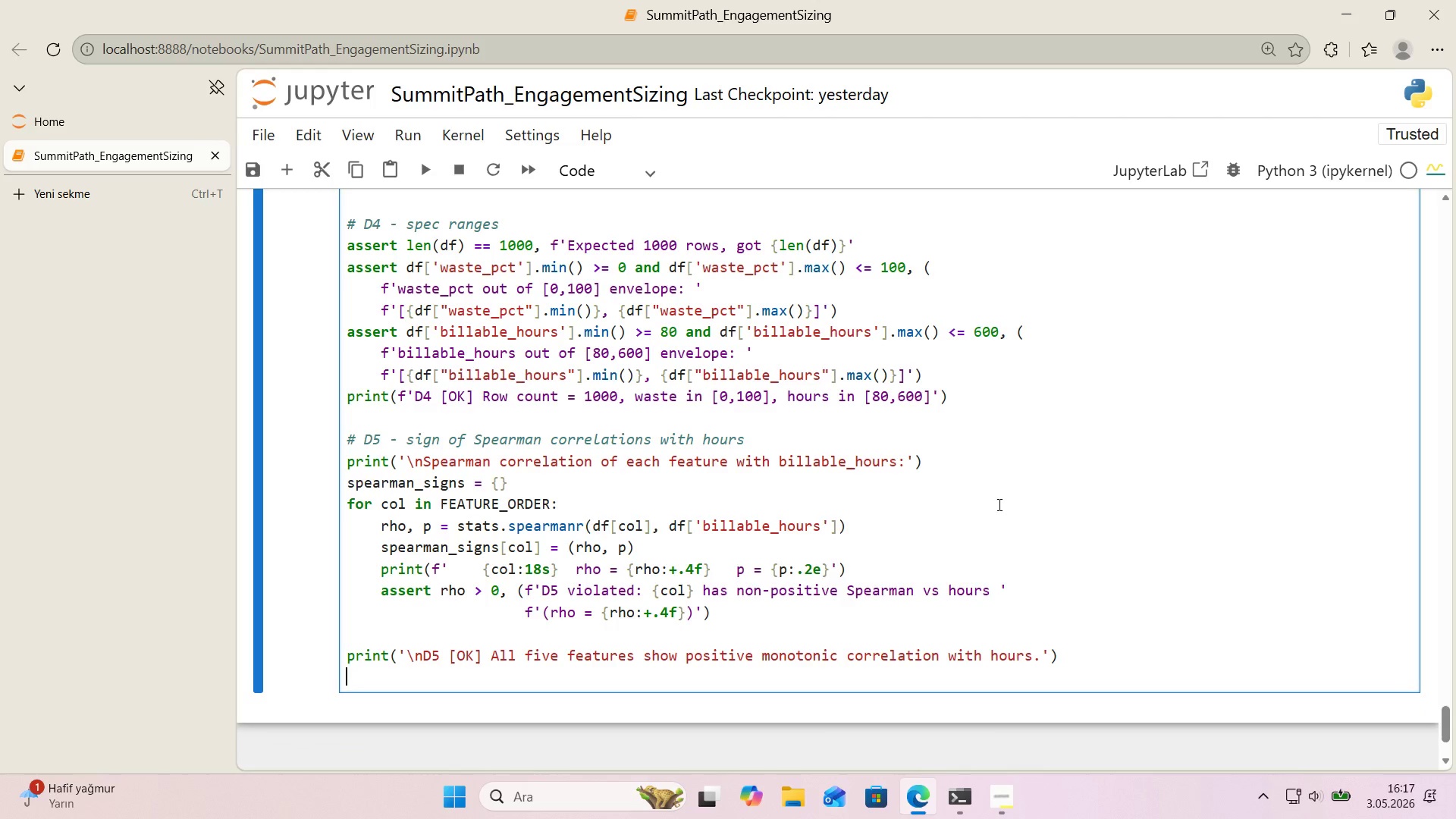 
key(Backspace)
 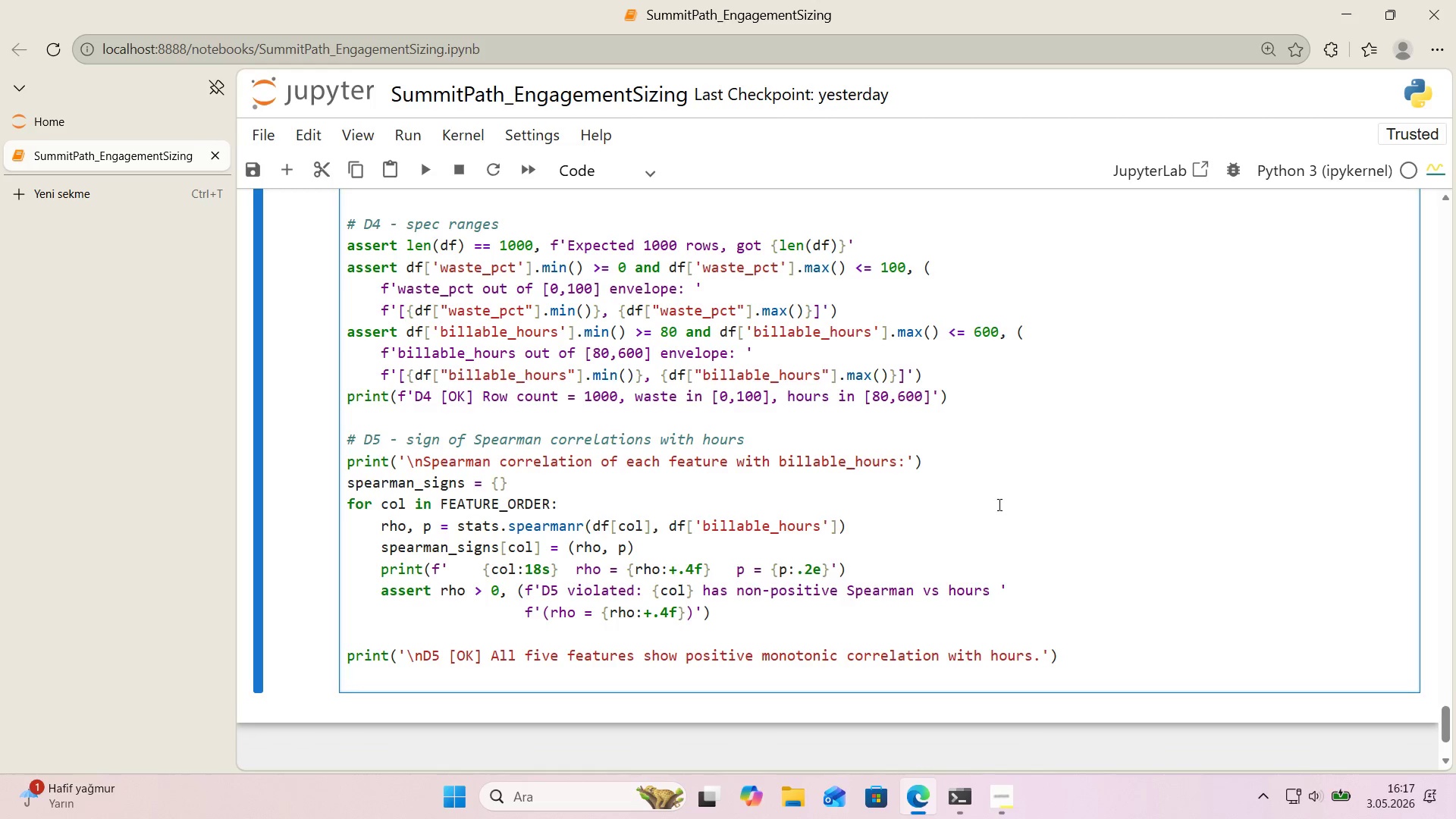 
key(Backspace)
 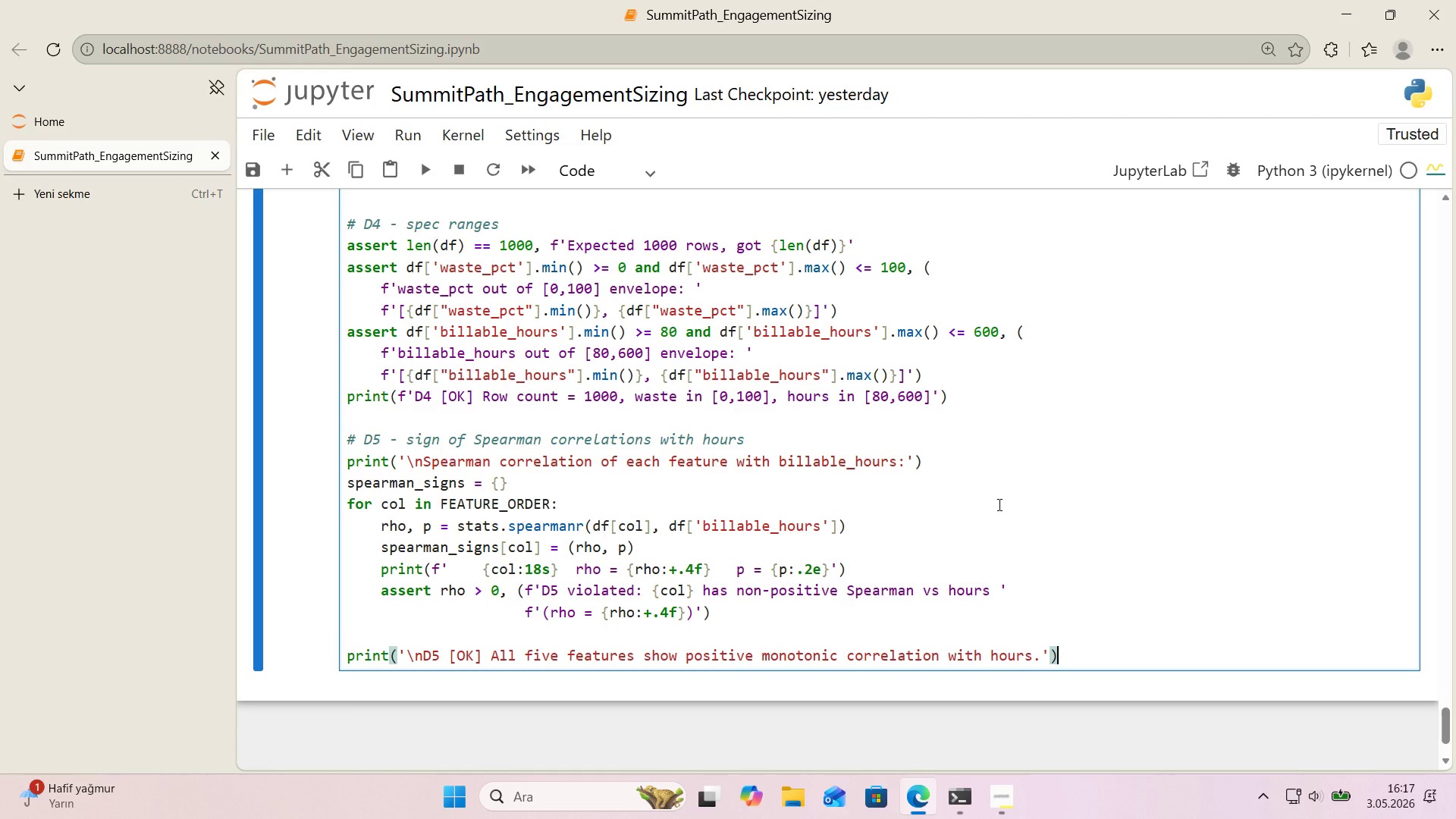 
hold_key(key=ShiftLeft, duration=0.42)
 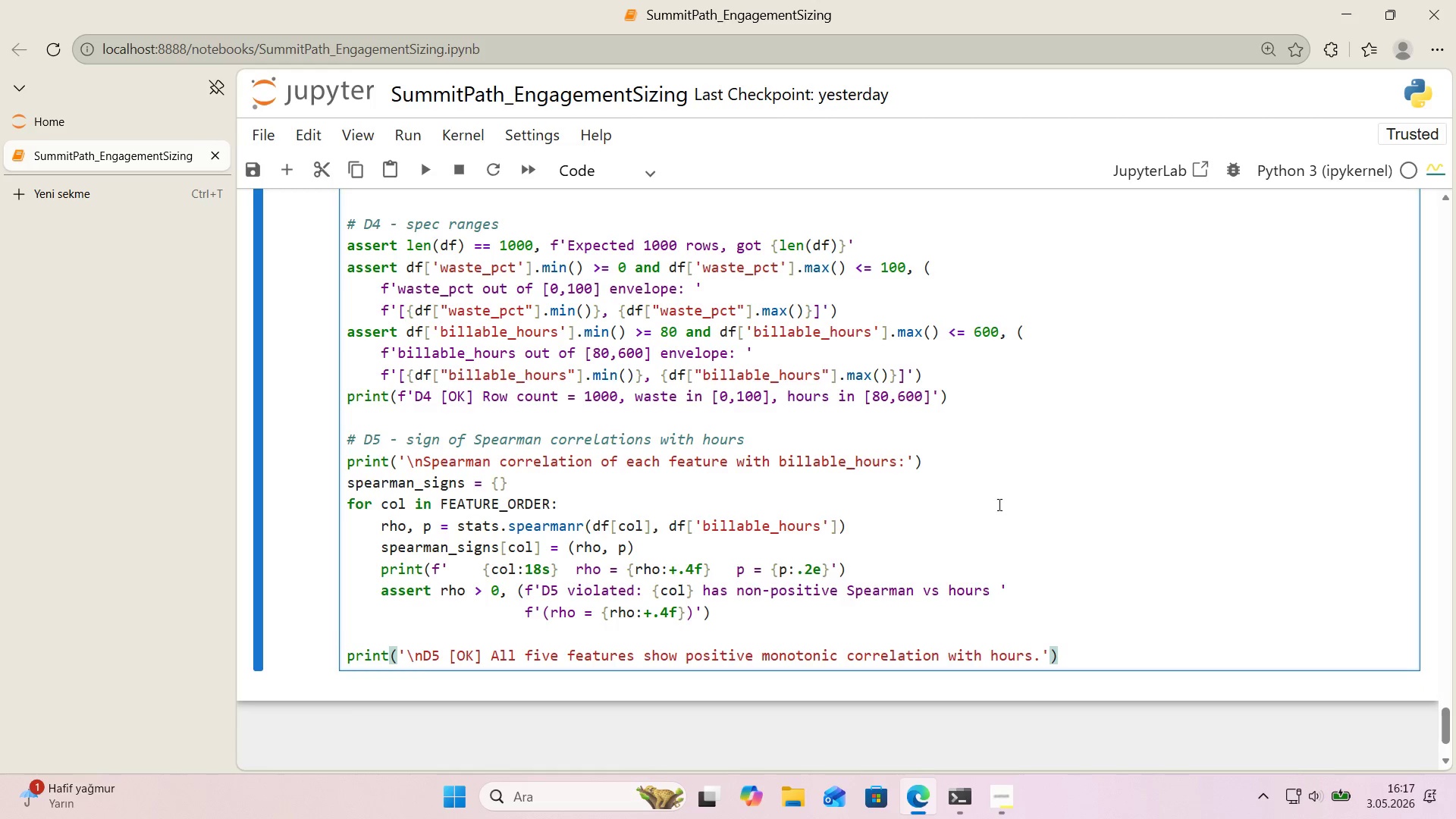 
key(Shift+Enter)
 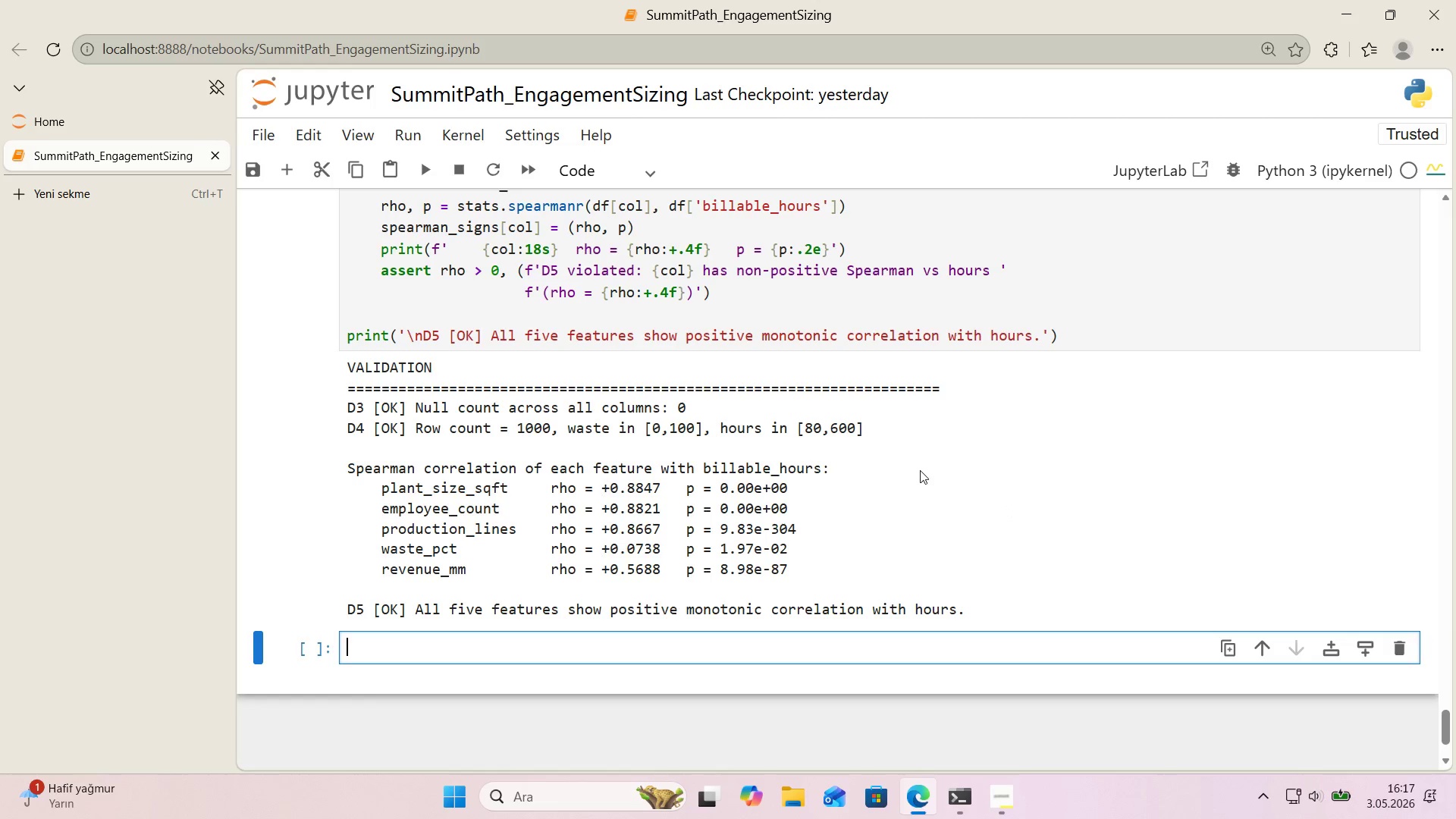 
wait(6.88)
 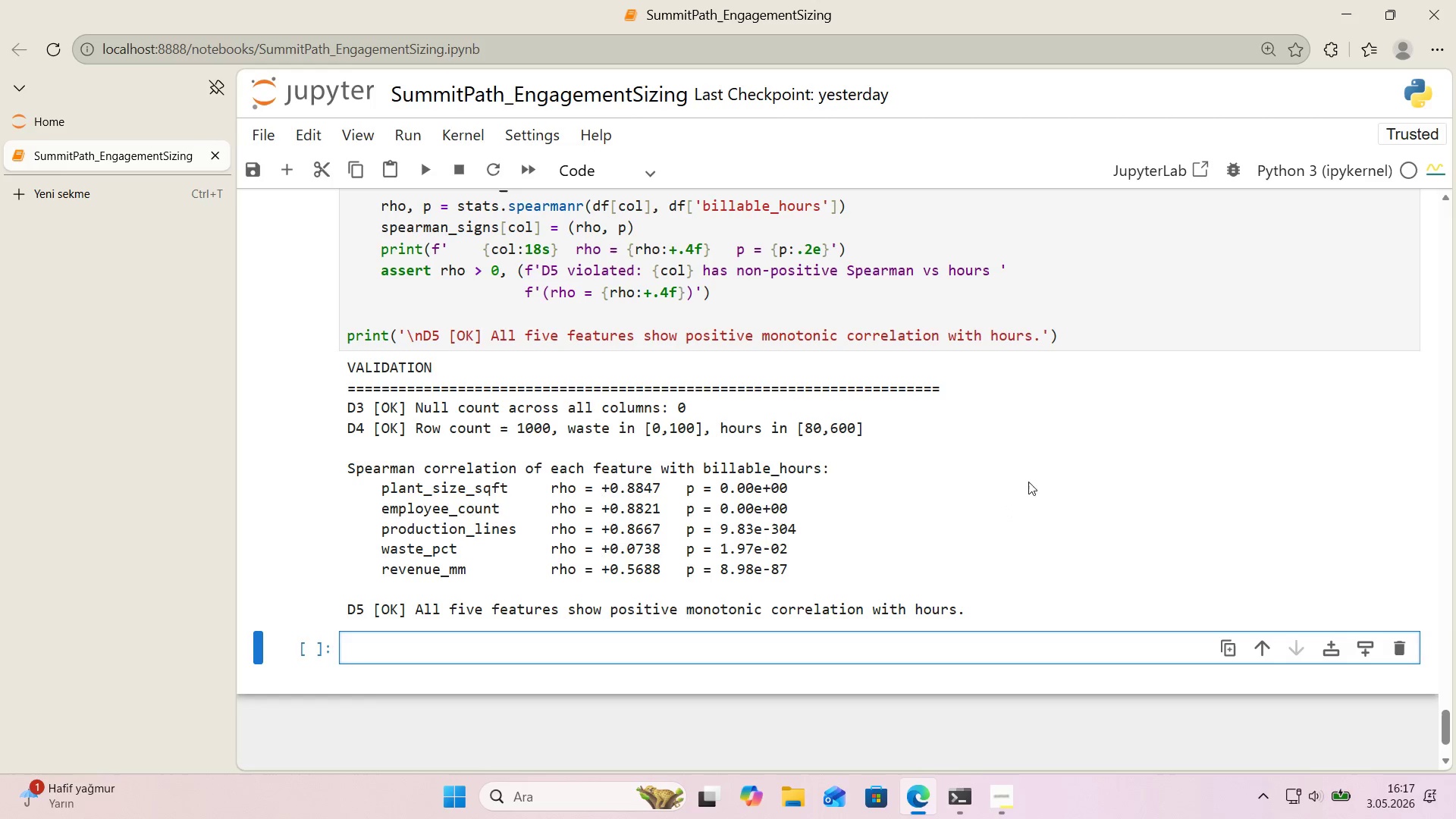 
scroll: coordinate [977, 478], scroll_direction: up, amount: 10.0
 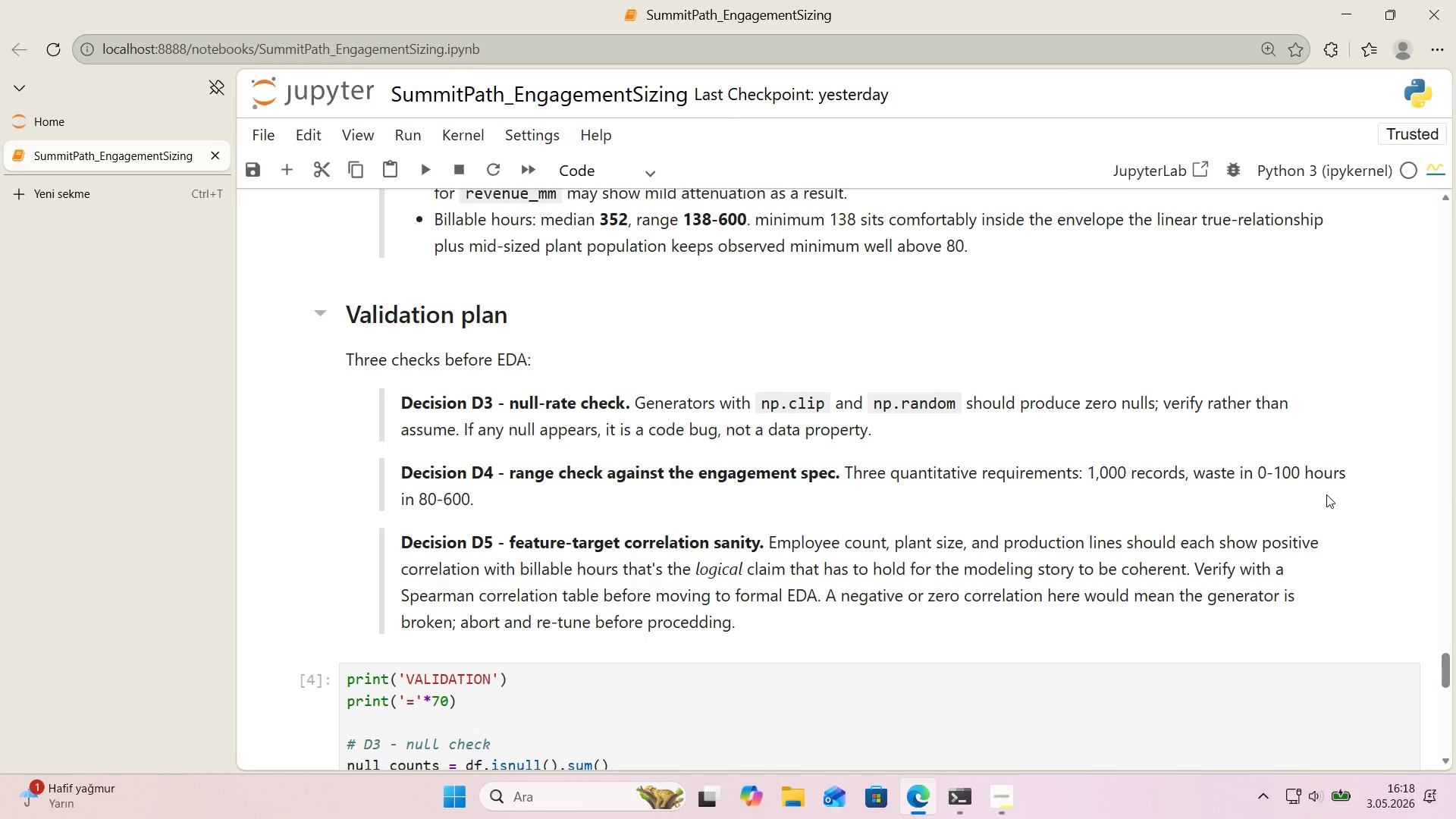 
wait(30.43)
 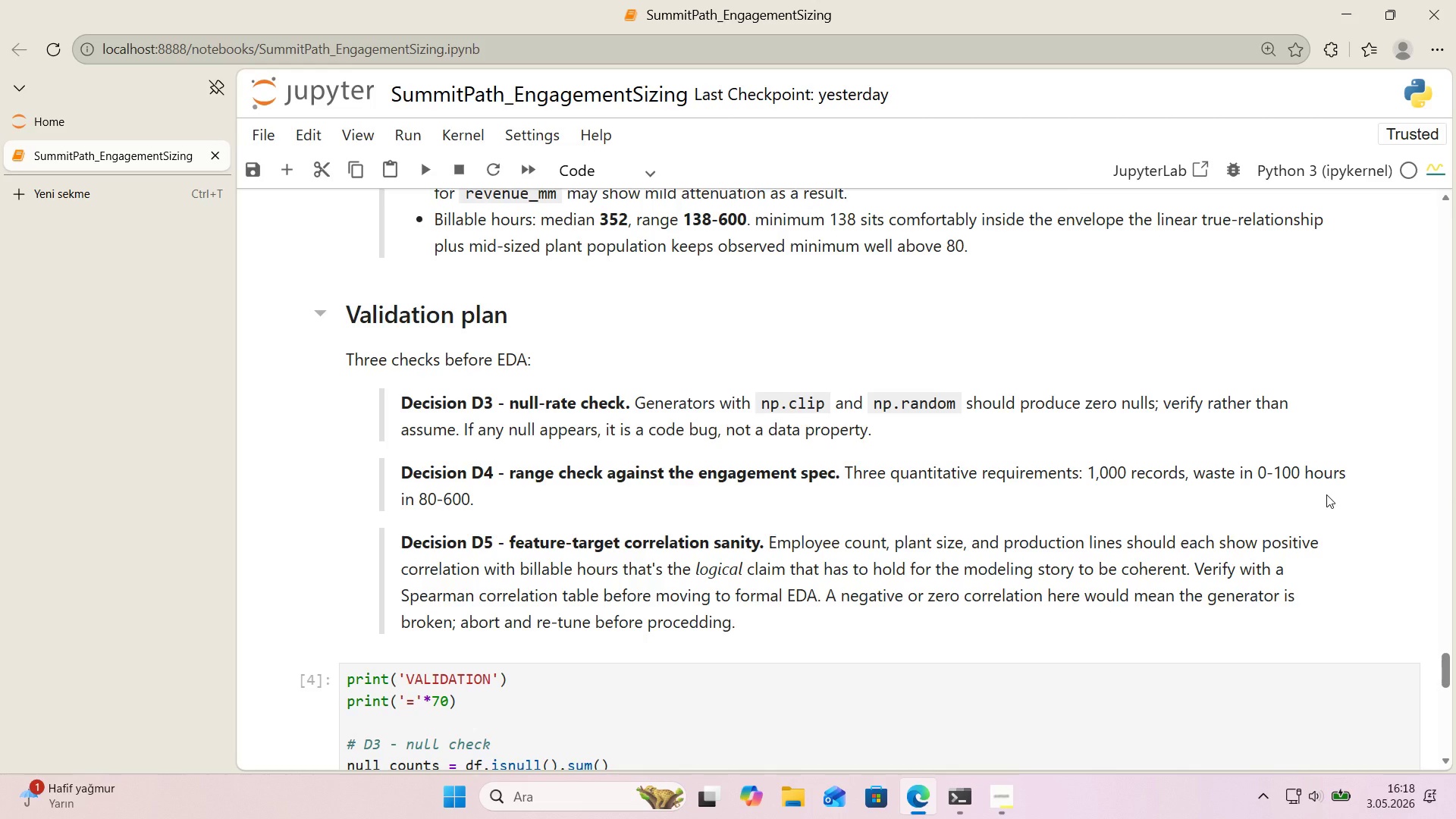 
scroll: coordinate [1235, 478], scroll_direction: down, amount: 10.0
 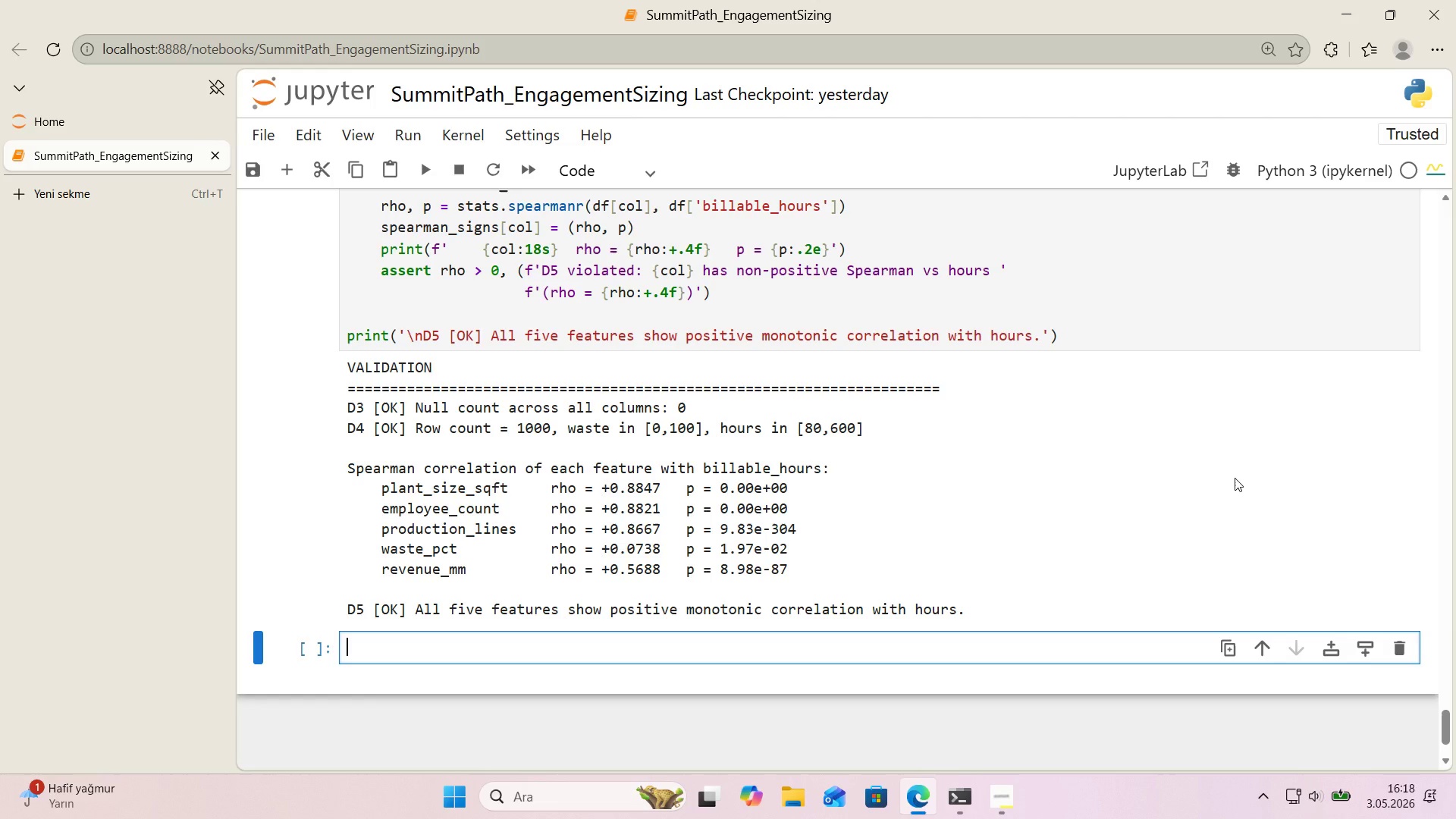 
wait(18.18)
 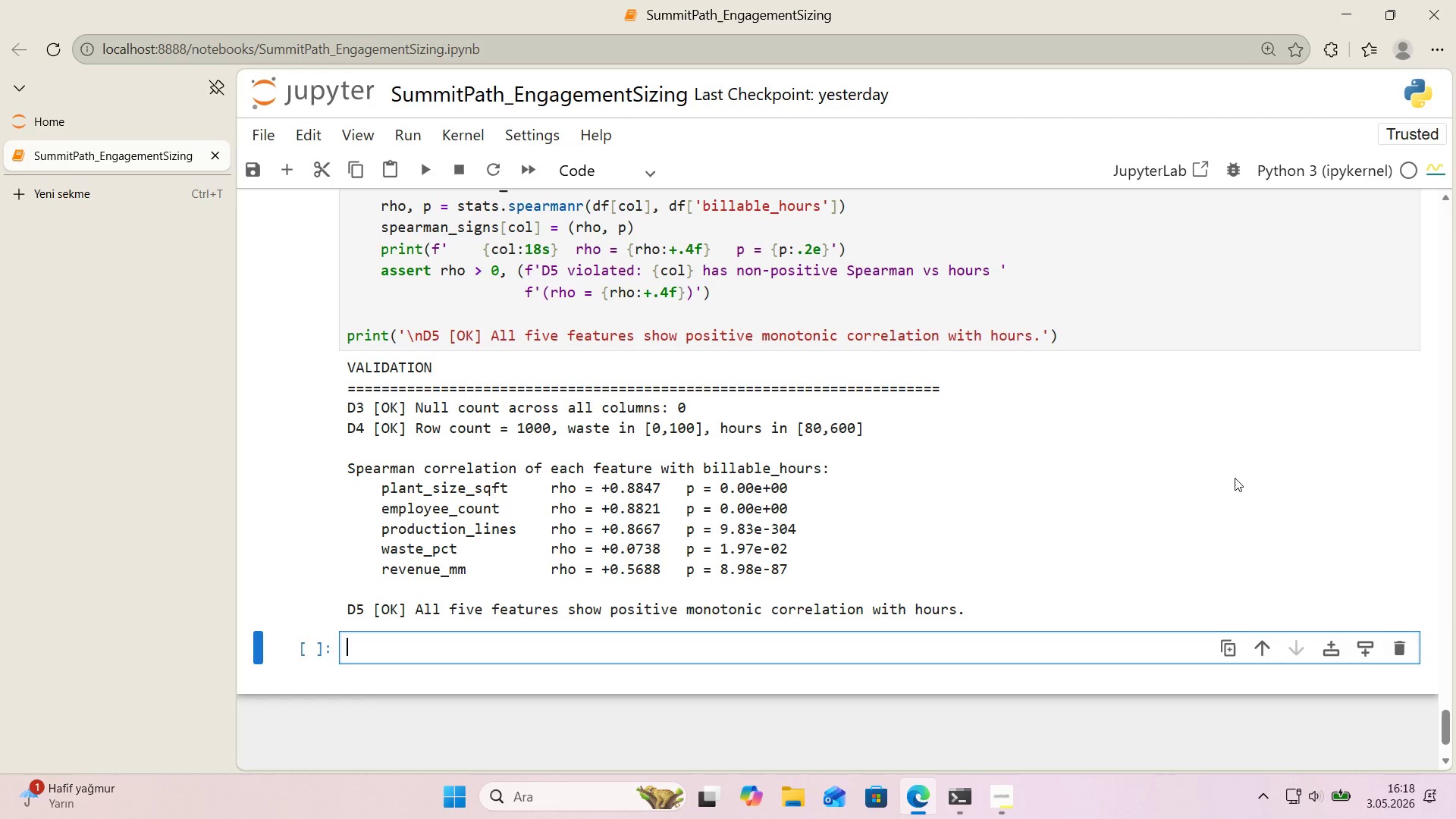 
scroll: coordinate [1073, 435], scroll_direction: down, amount: 2.0
 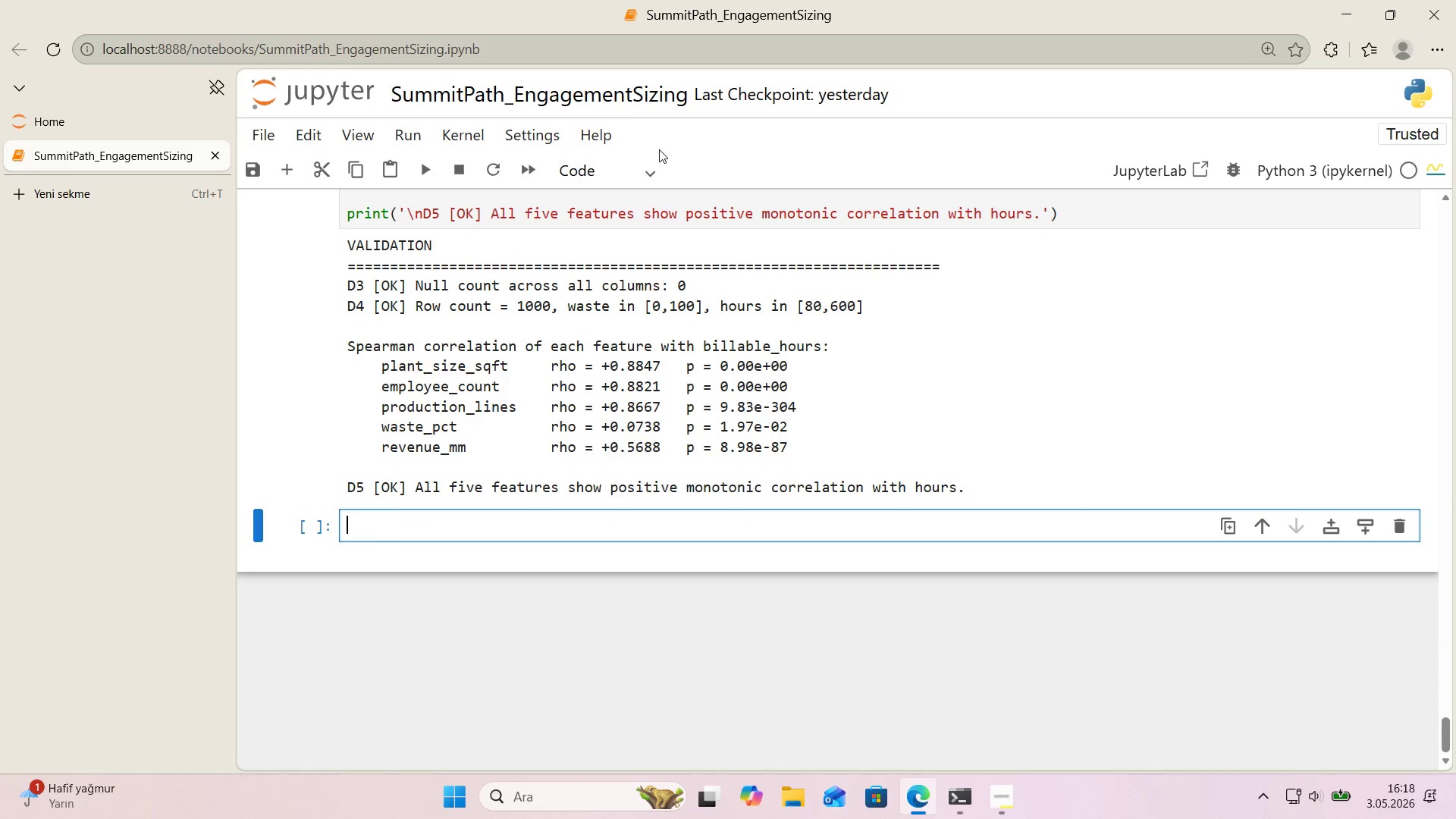 
left_click([632, 184])
 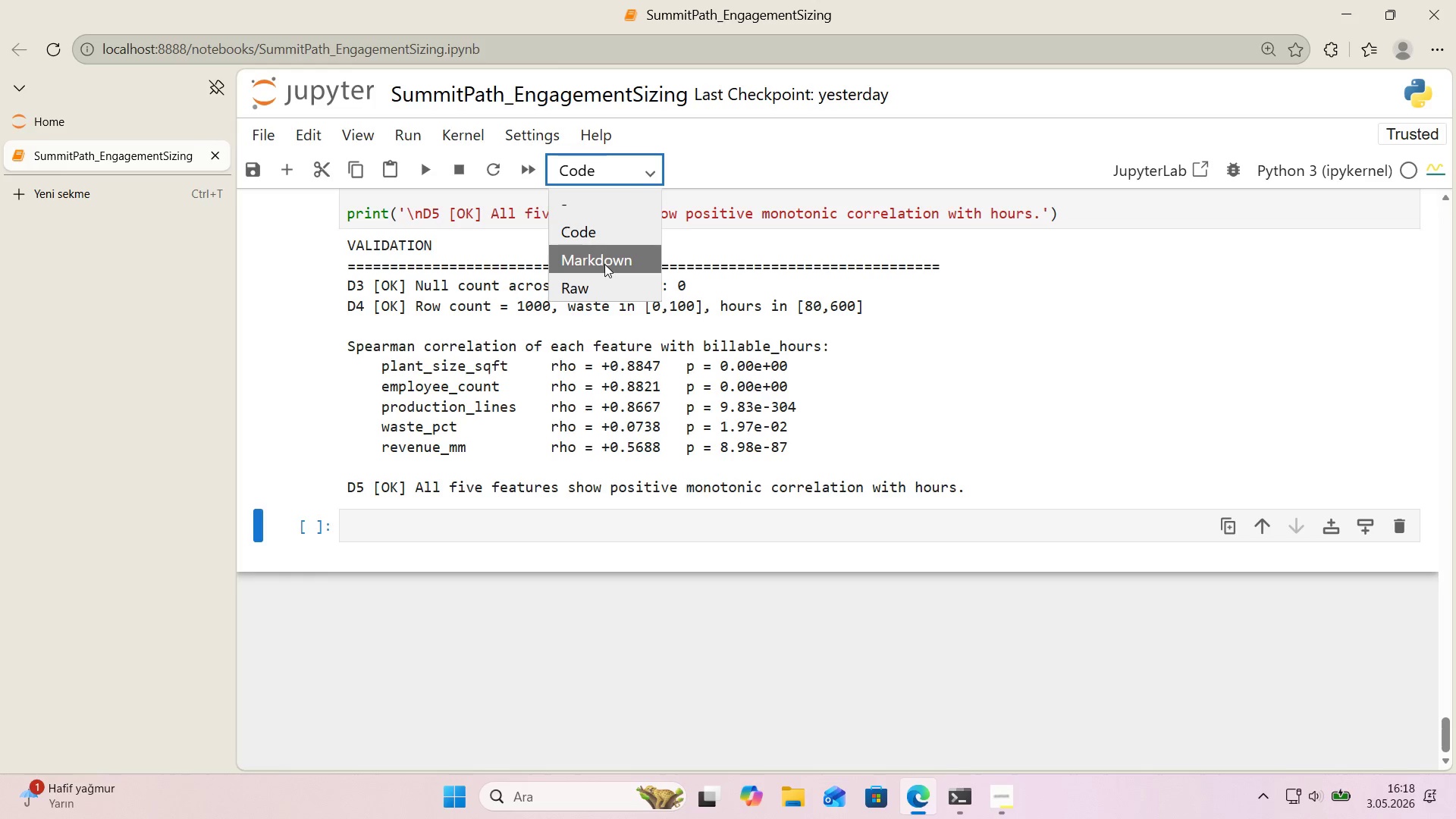 
left_click([604, 264])
 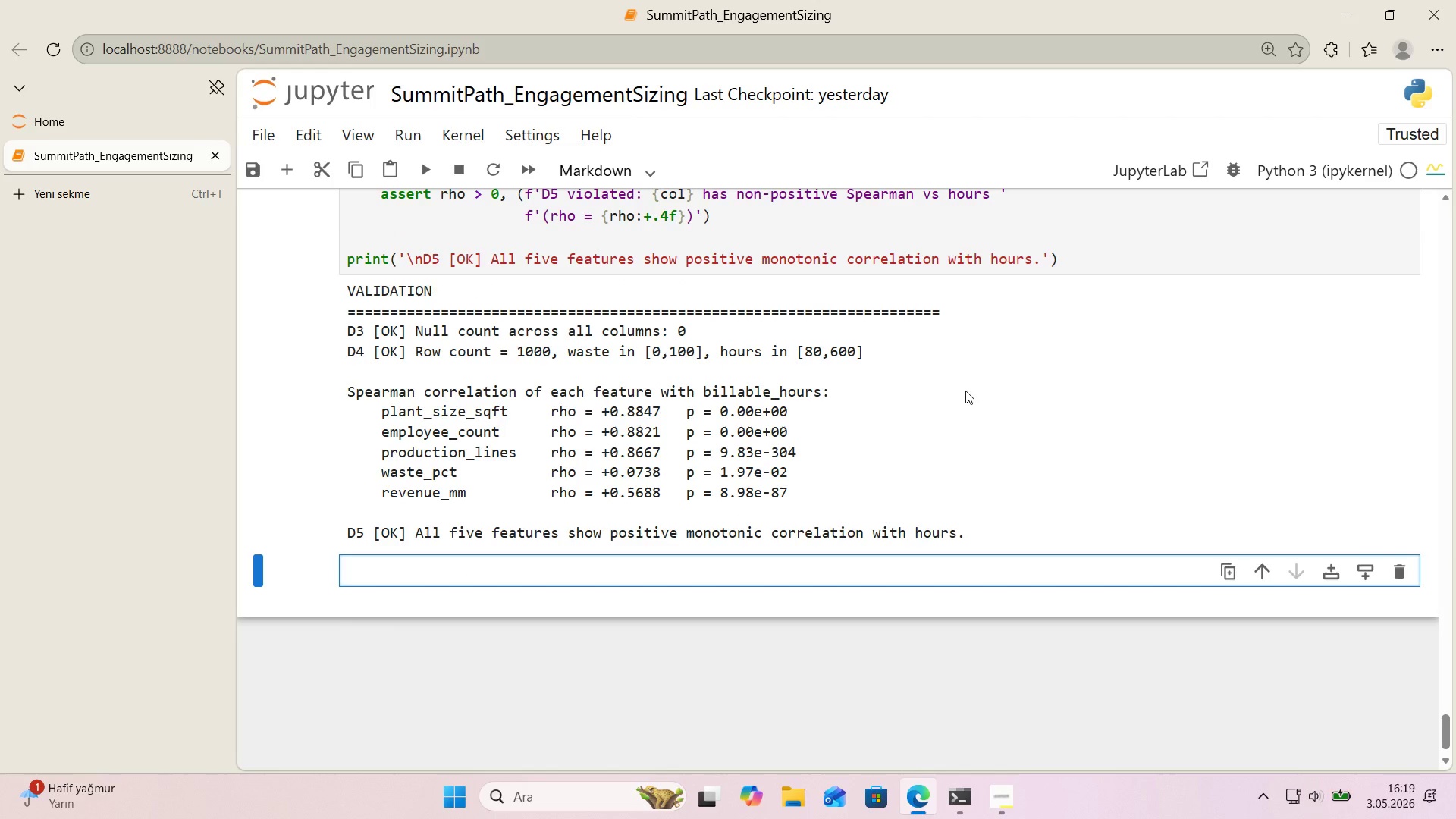 
wait(13.45)
 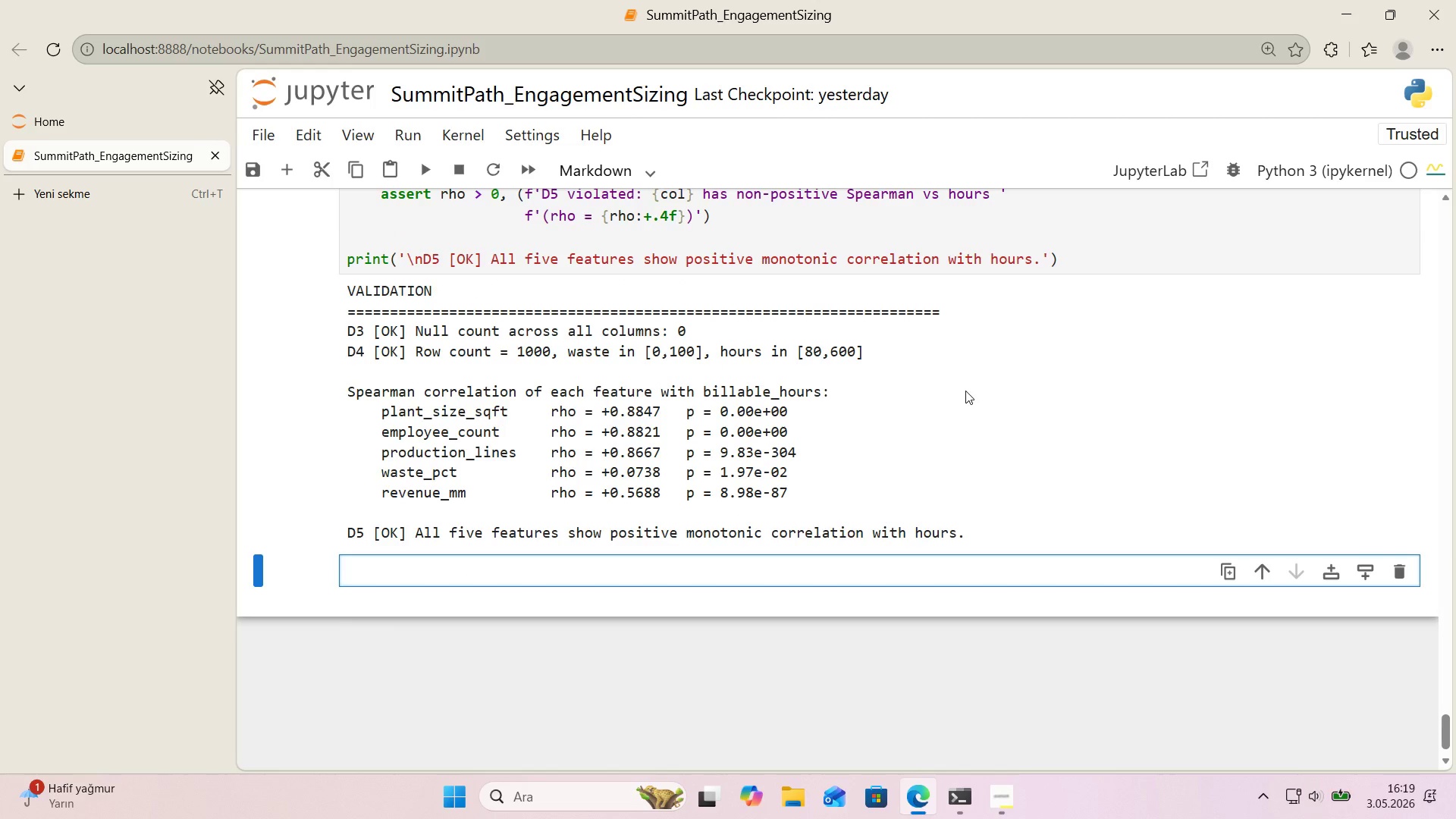 
scroll: coordinate [932, 383], scroll_direction: up, amount: 10.0
 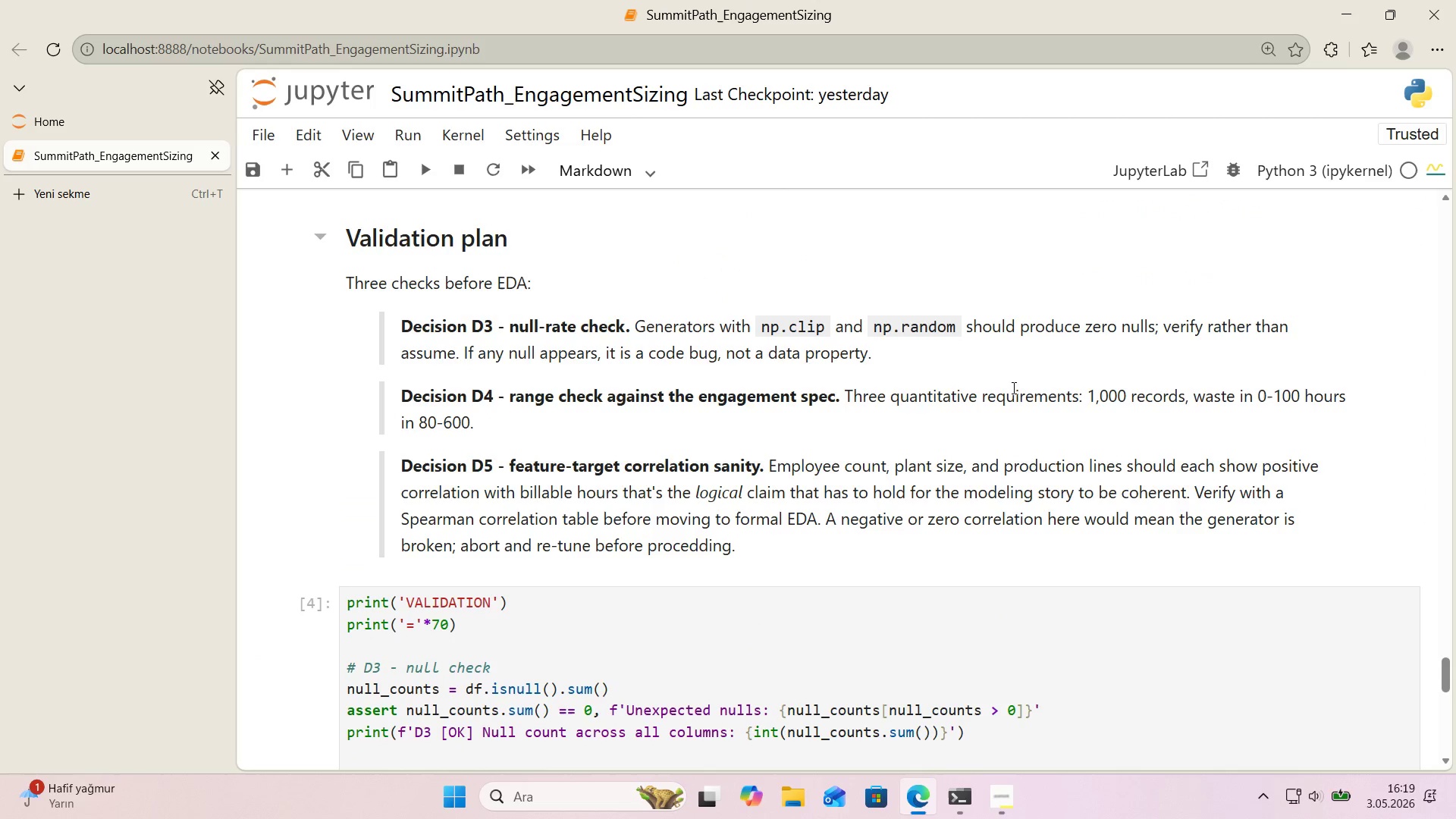 
double_click([1178, 406])
 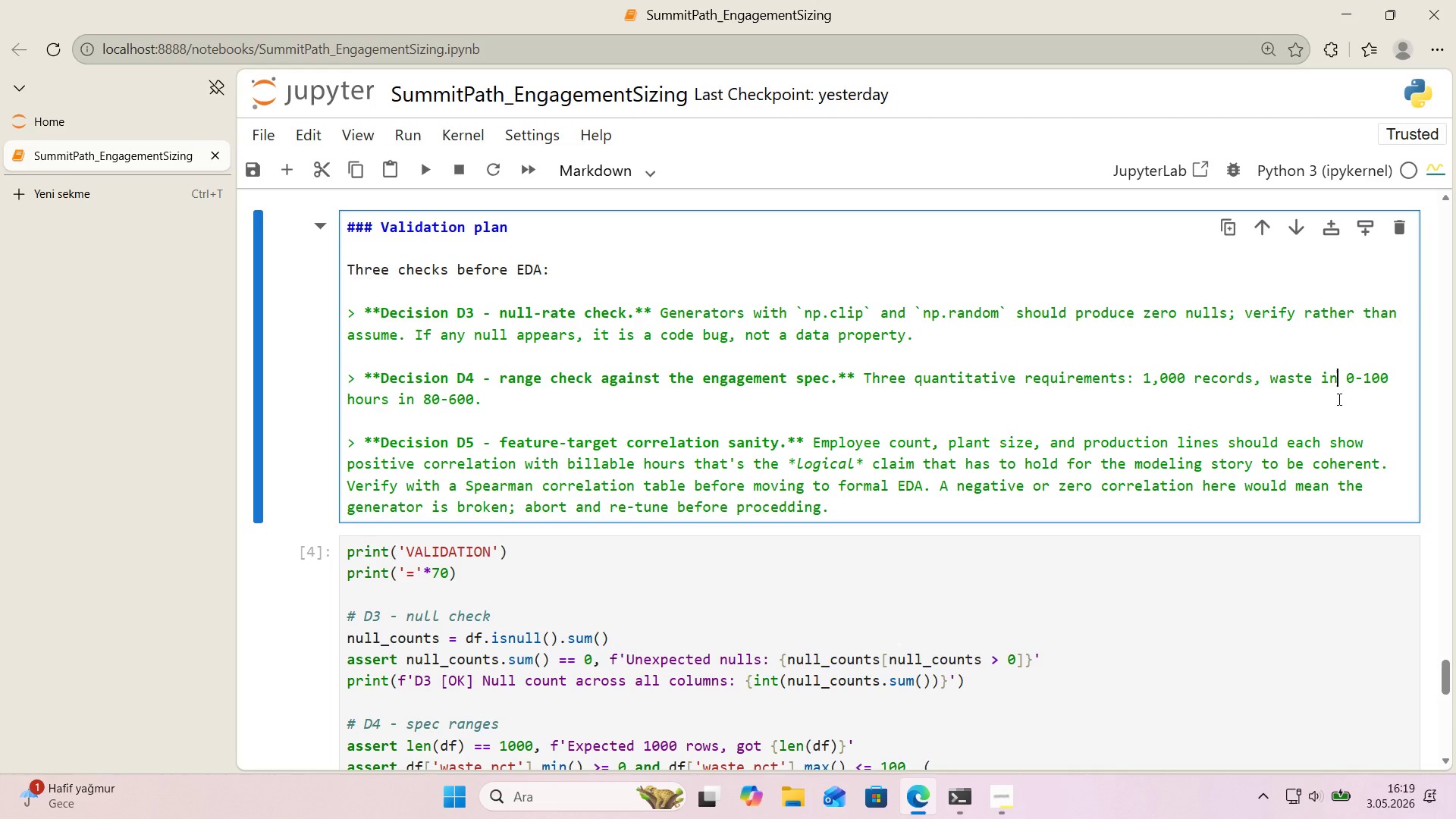 
wait(9.62)
 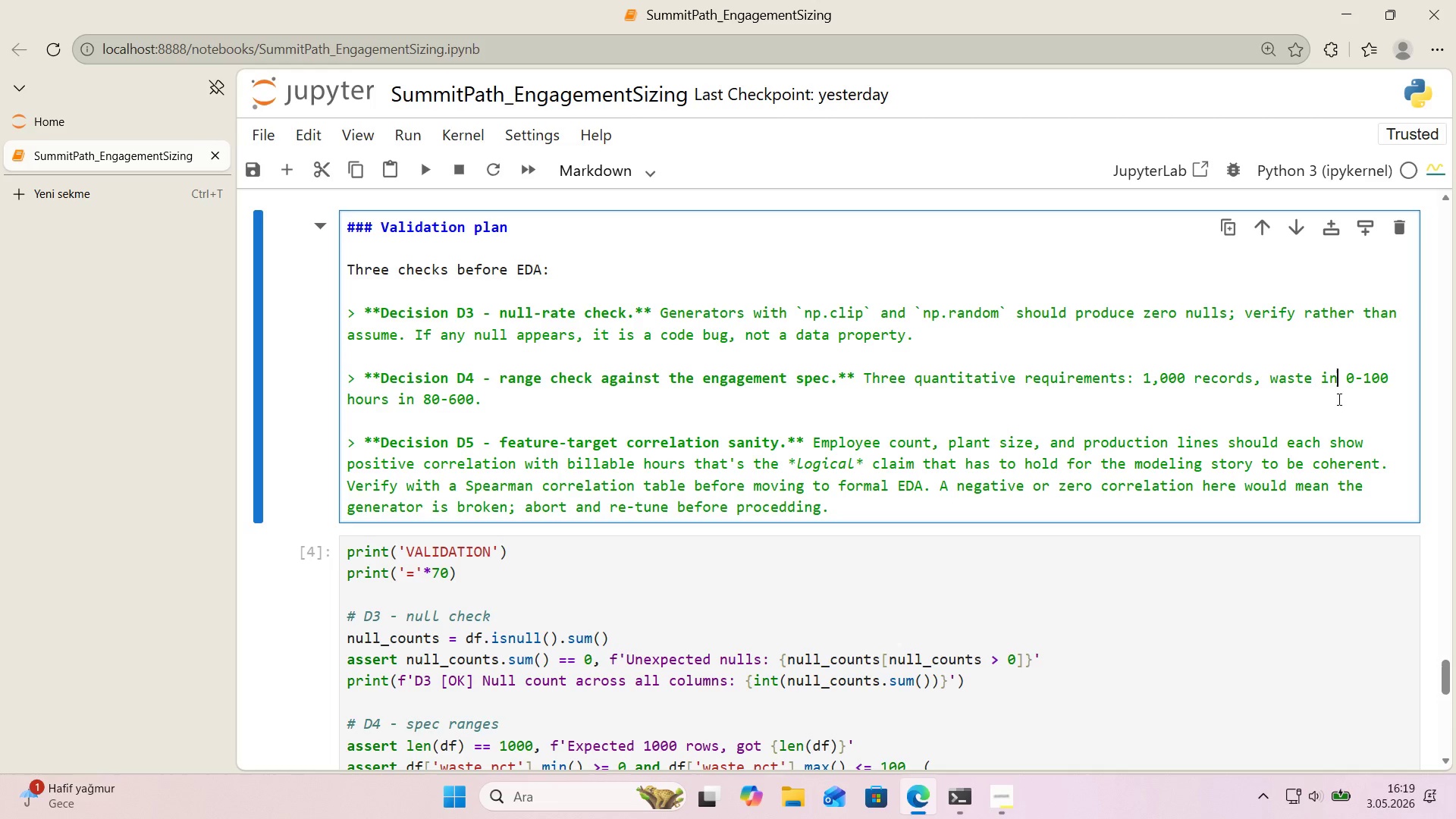 
left_click([1395, 377])
 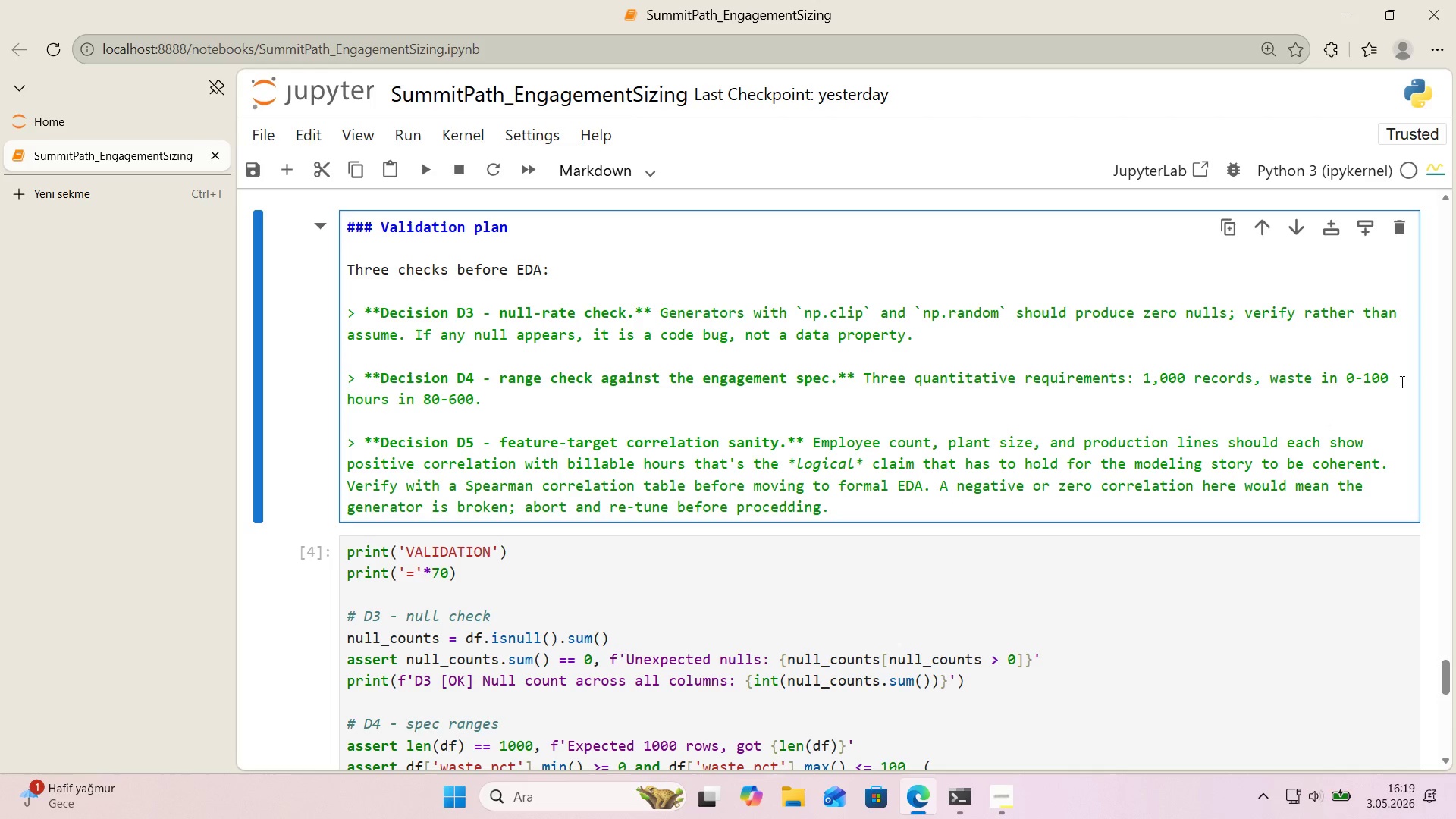 
key(Backspace)
type( and )
 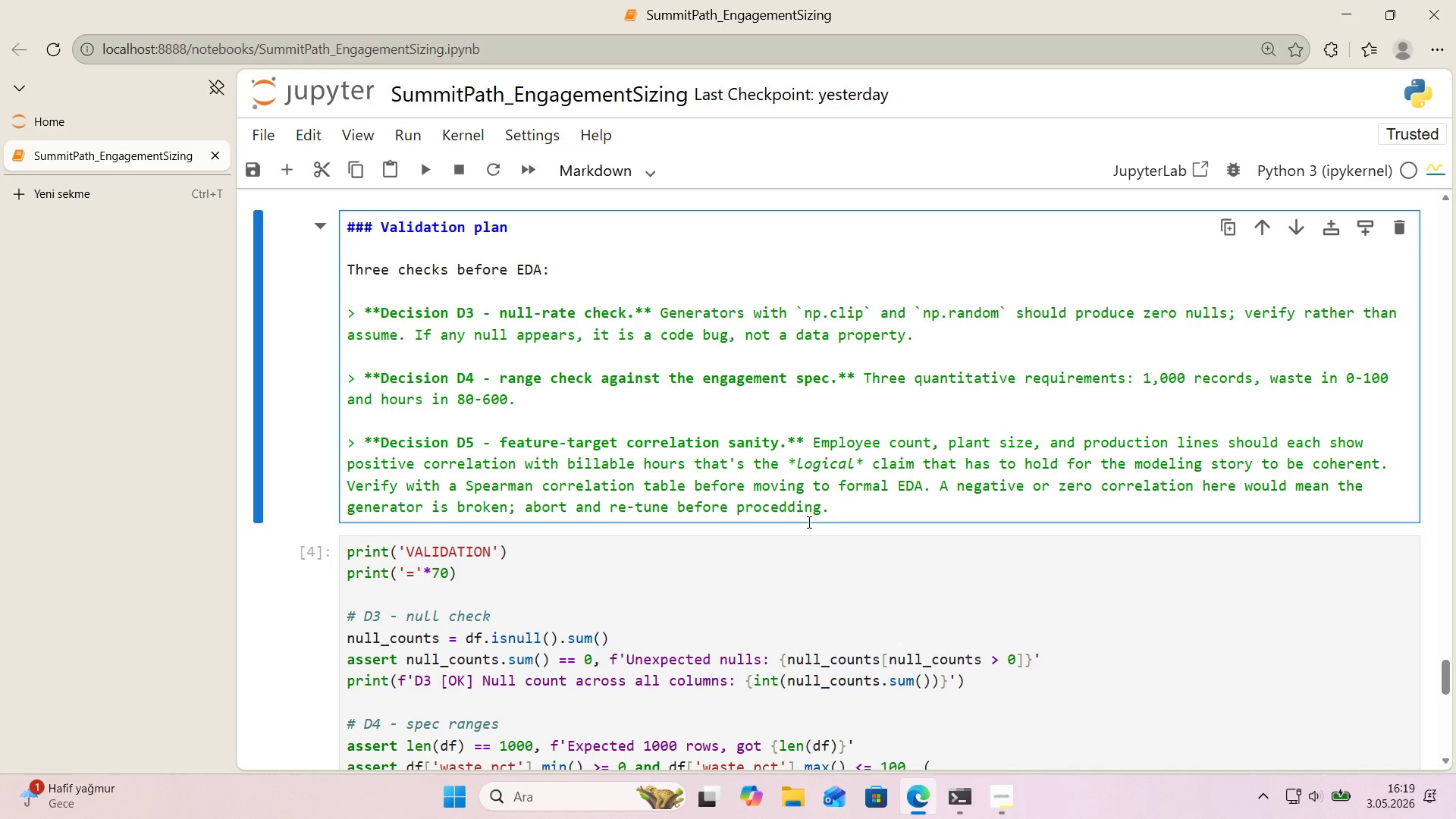 
wait(19.97)
 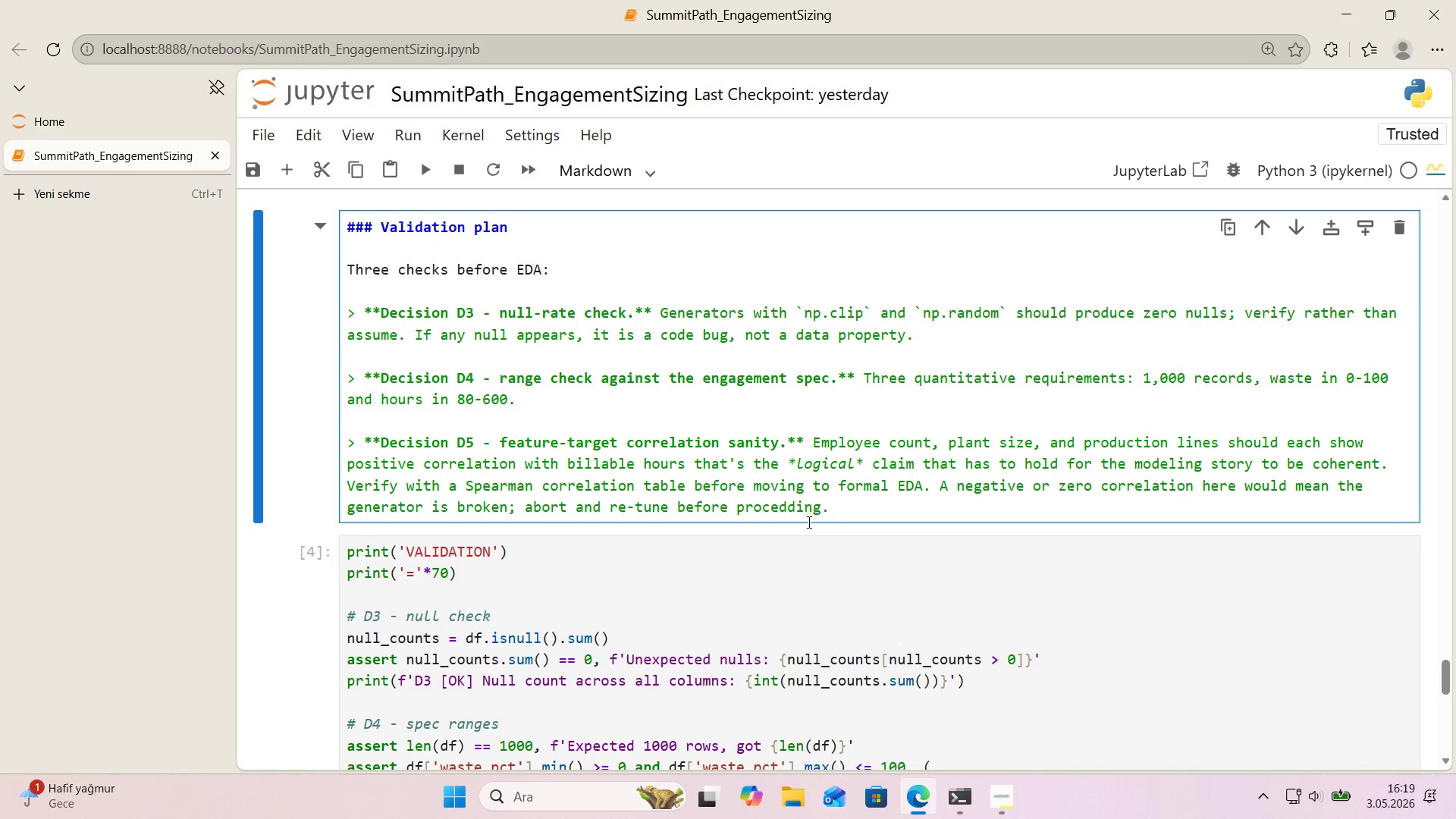 
left_click_drag(start_coordinate=[786, 513], to_coordinate=[777, 513])
 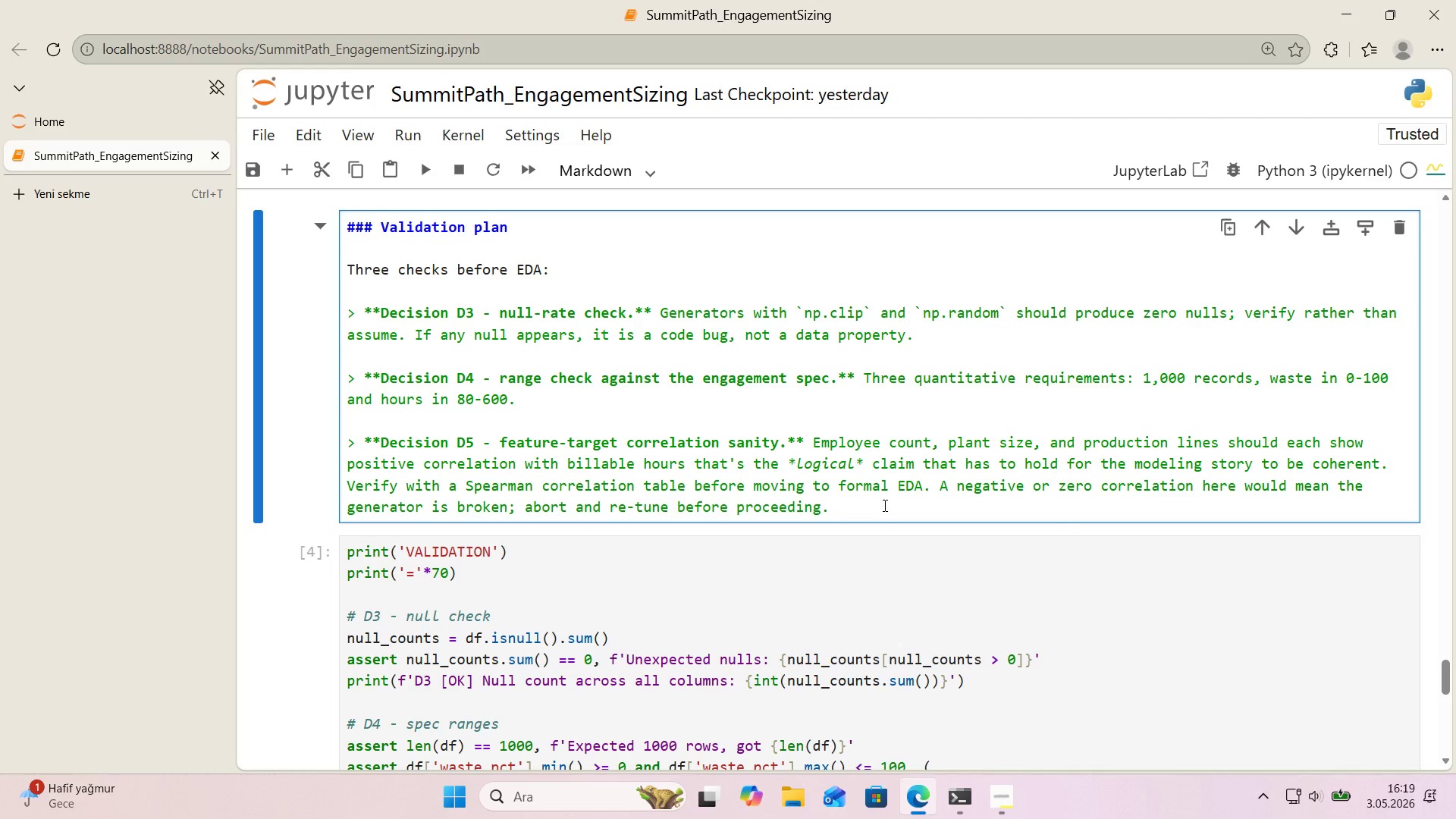 
key(E)
 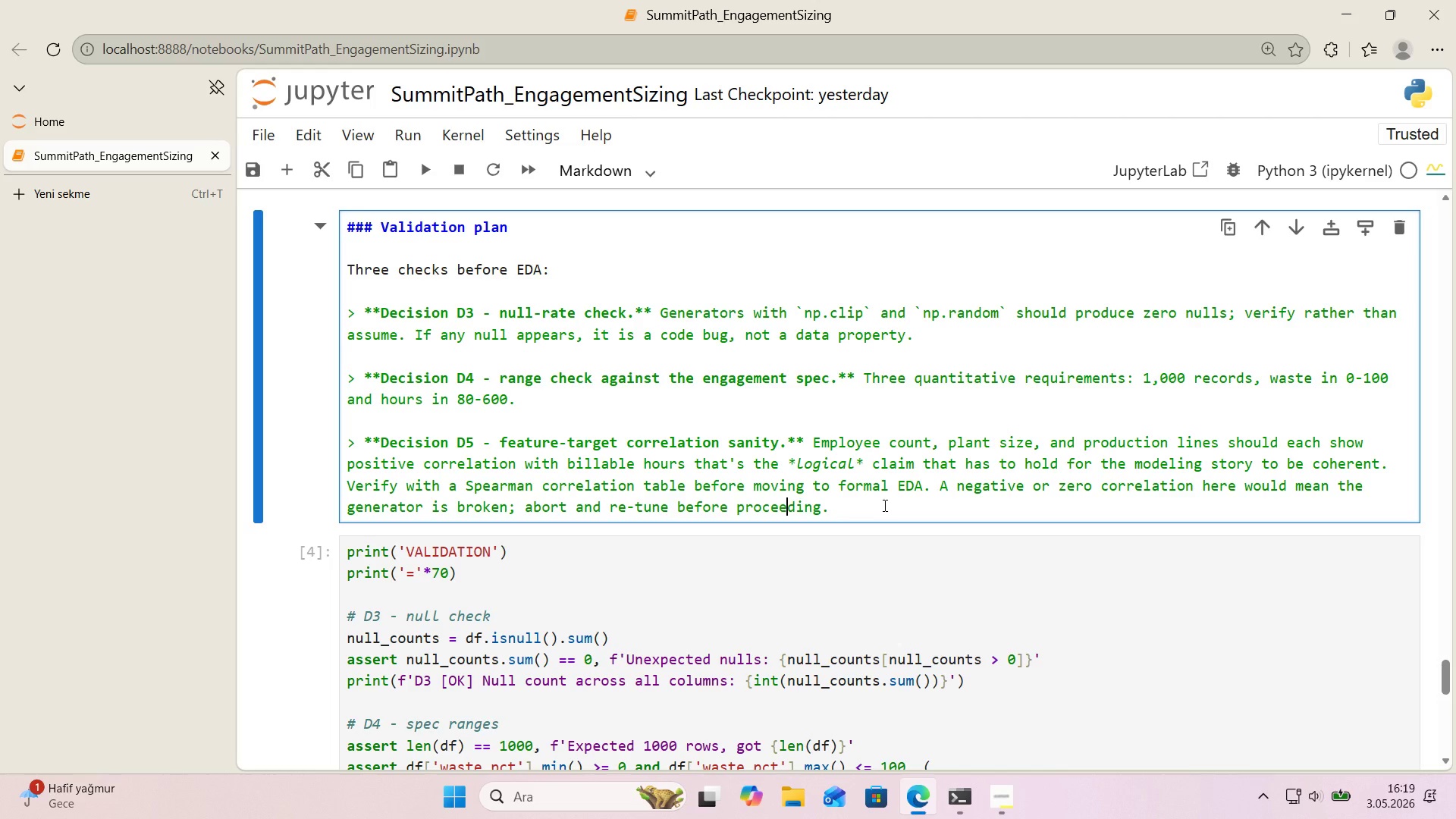 
key(Shift+Enter)
 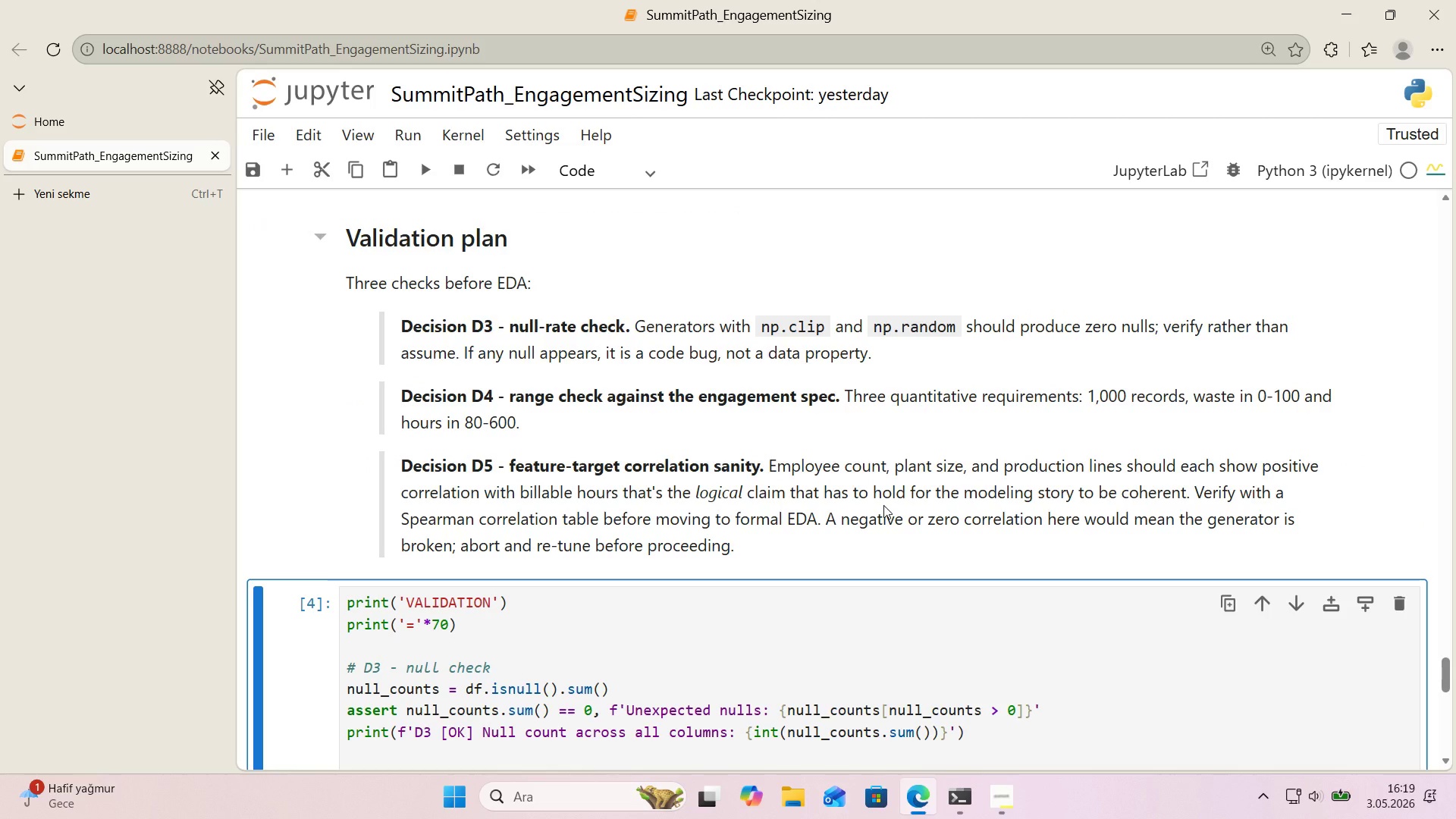 
wait(7.16)
 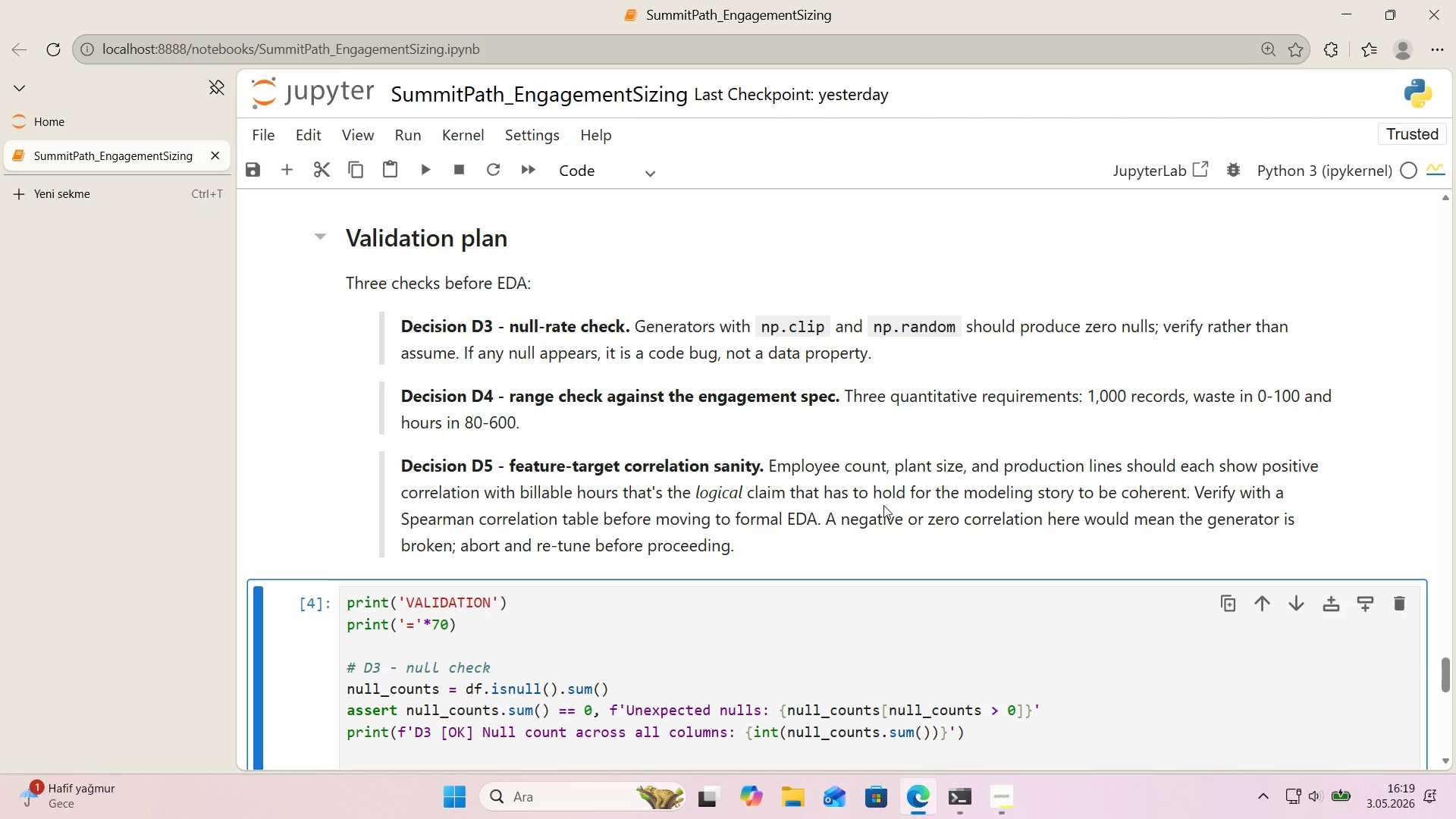 
scroll: coordinate [883, 505], scroll_direction: down, amount: 9.0
 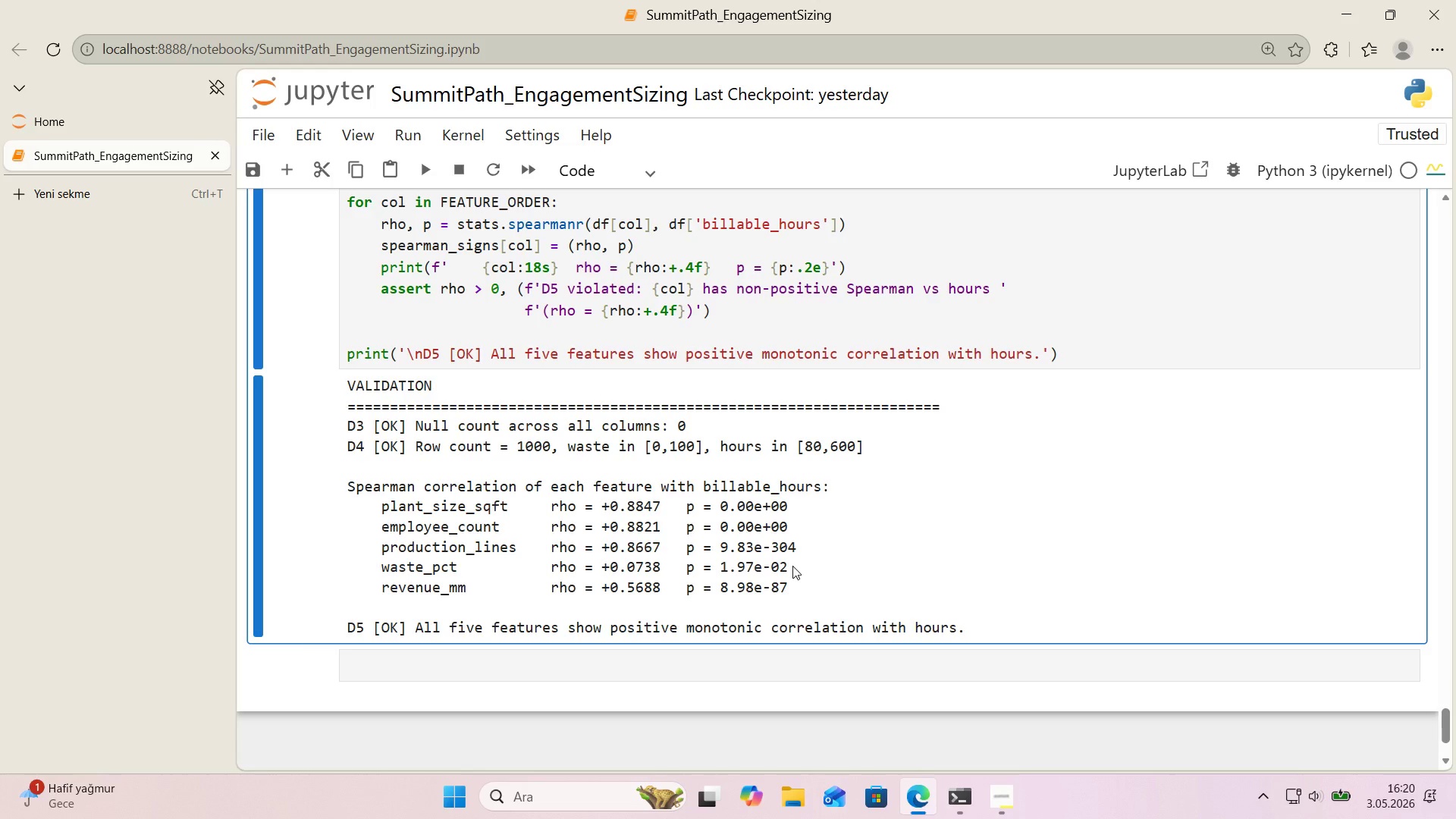 
wait(40.58)
 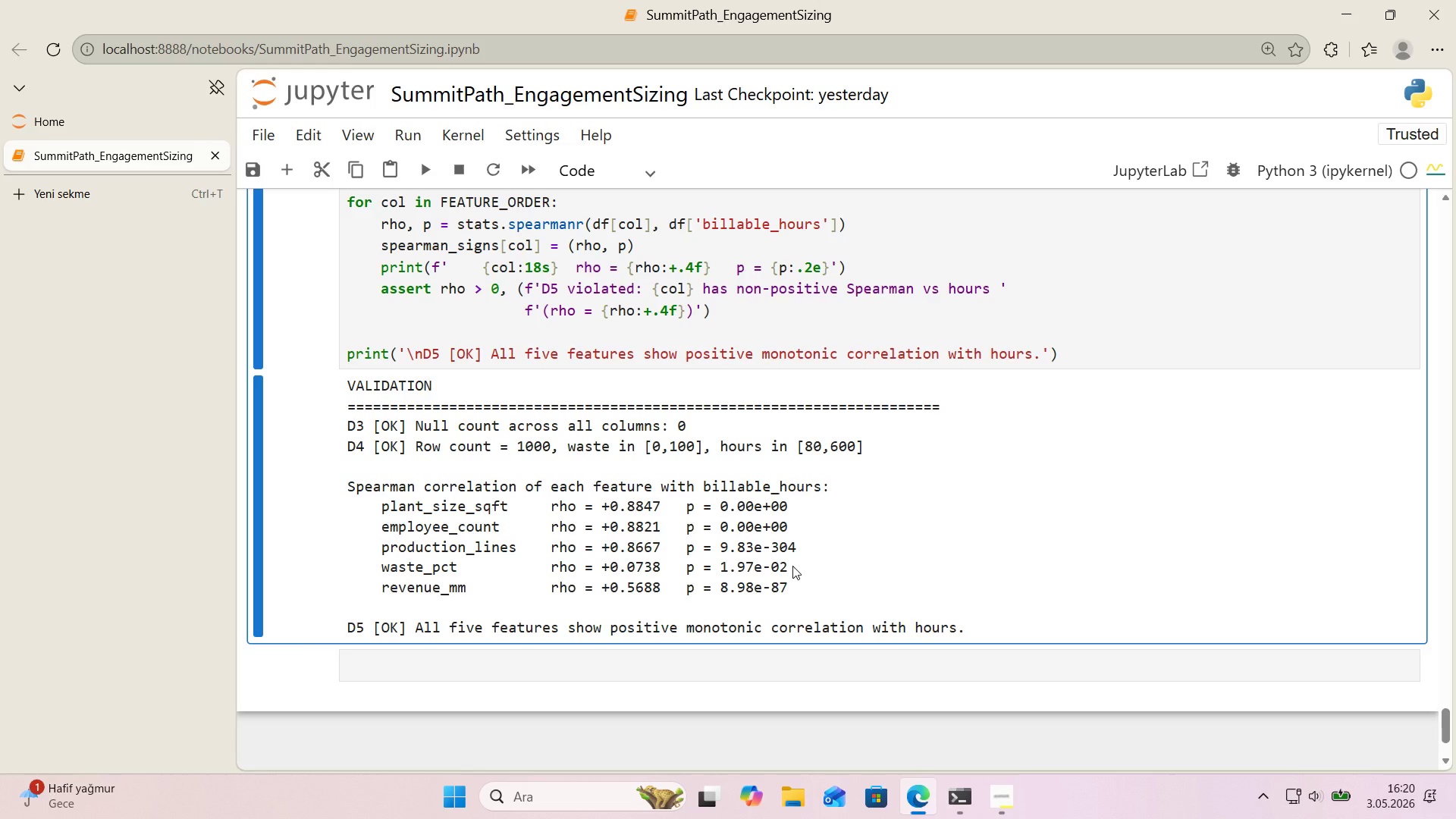 
scroll: coordinate [722, 569], scroll_direction: down, amount: 1.0
 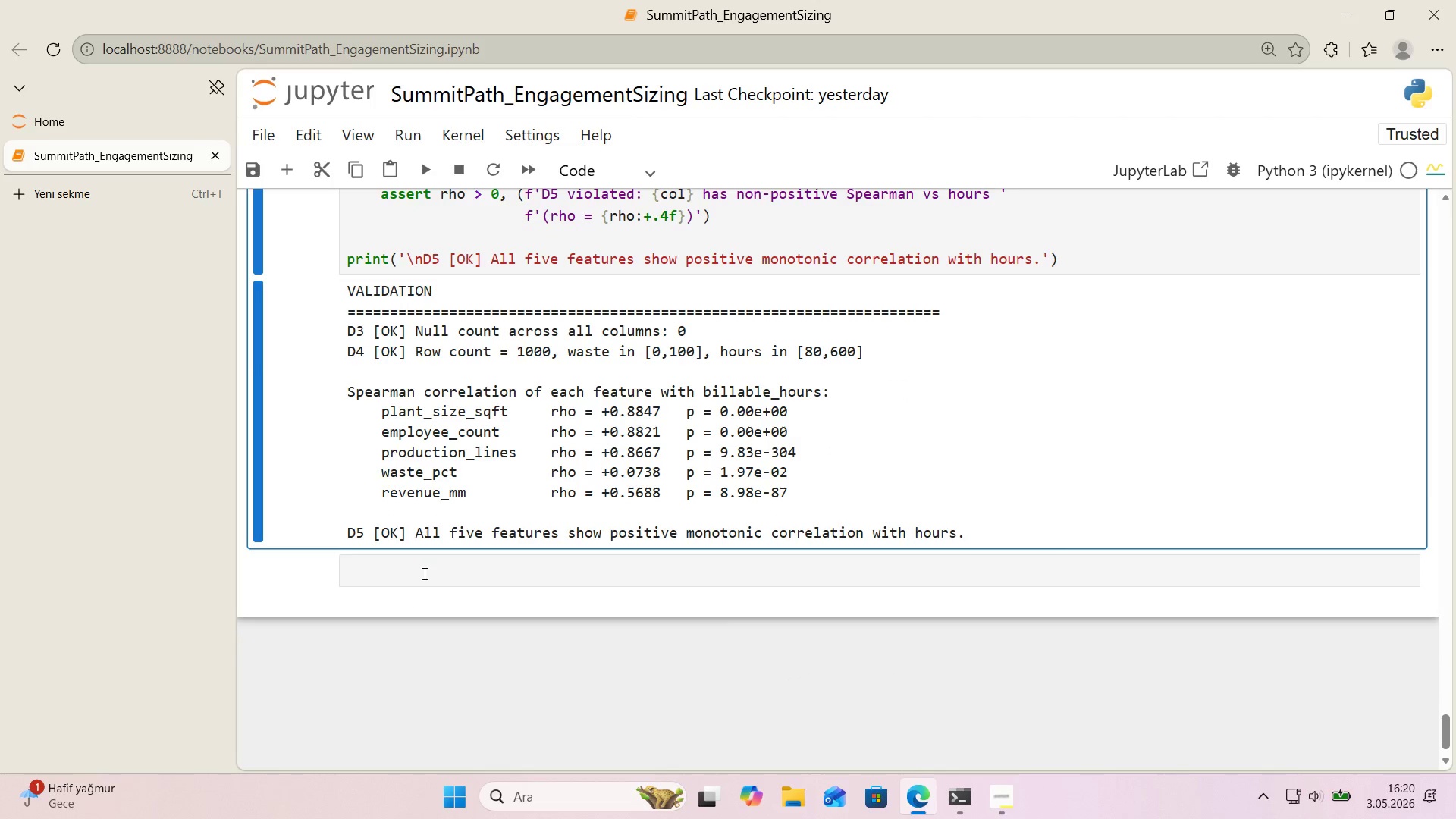 
left_click([423, 573])
 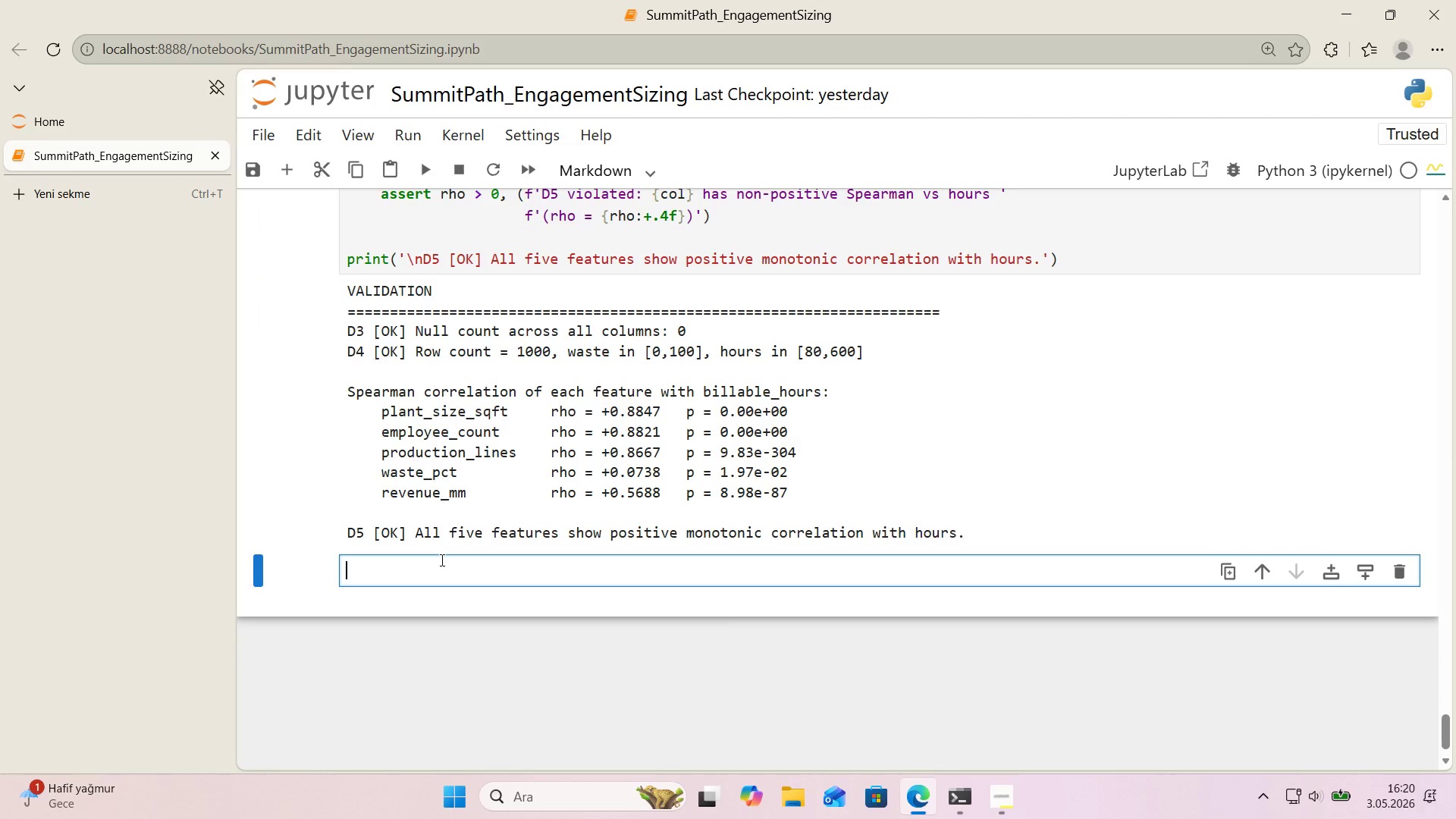 
type([Break] All three val'da')
key(Backspace)
type(t'on gates )
 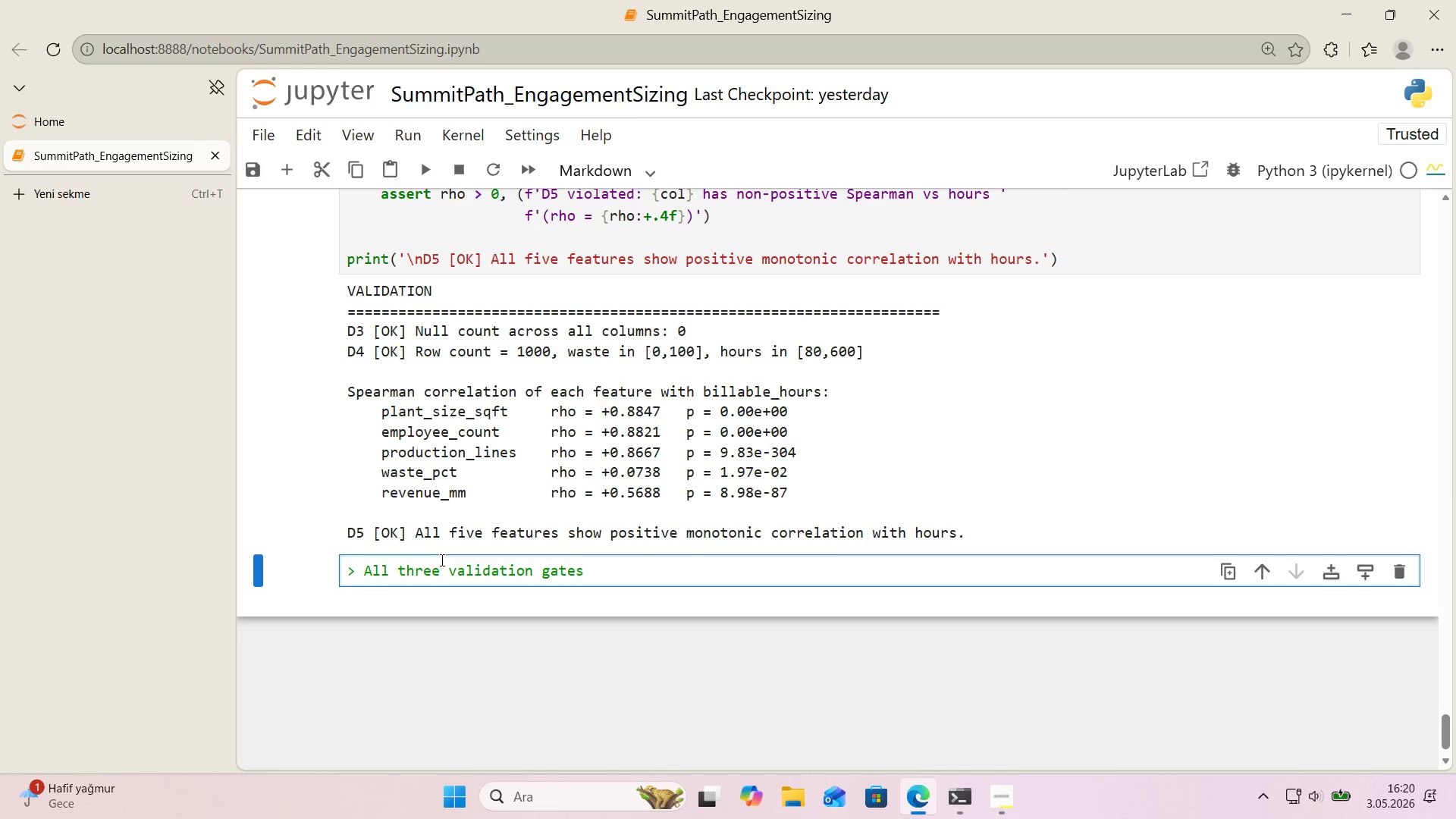 
wait(11.47)
 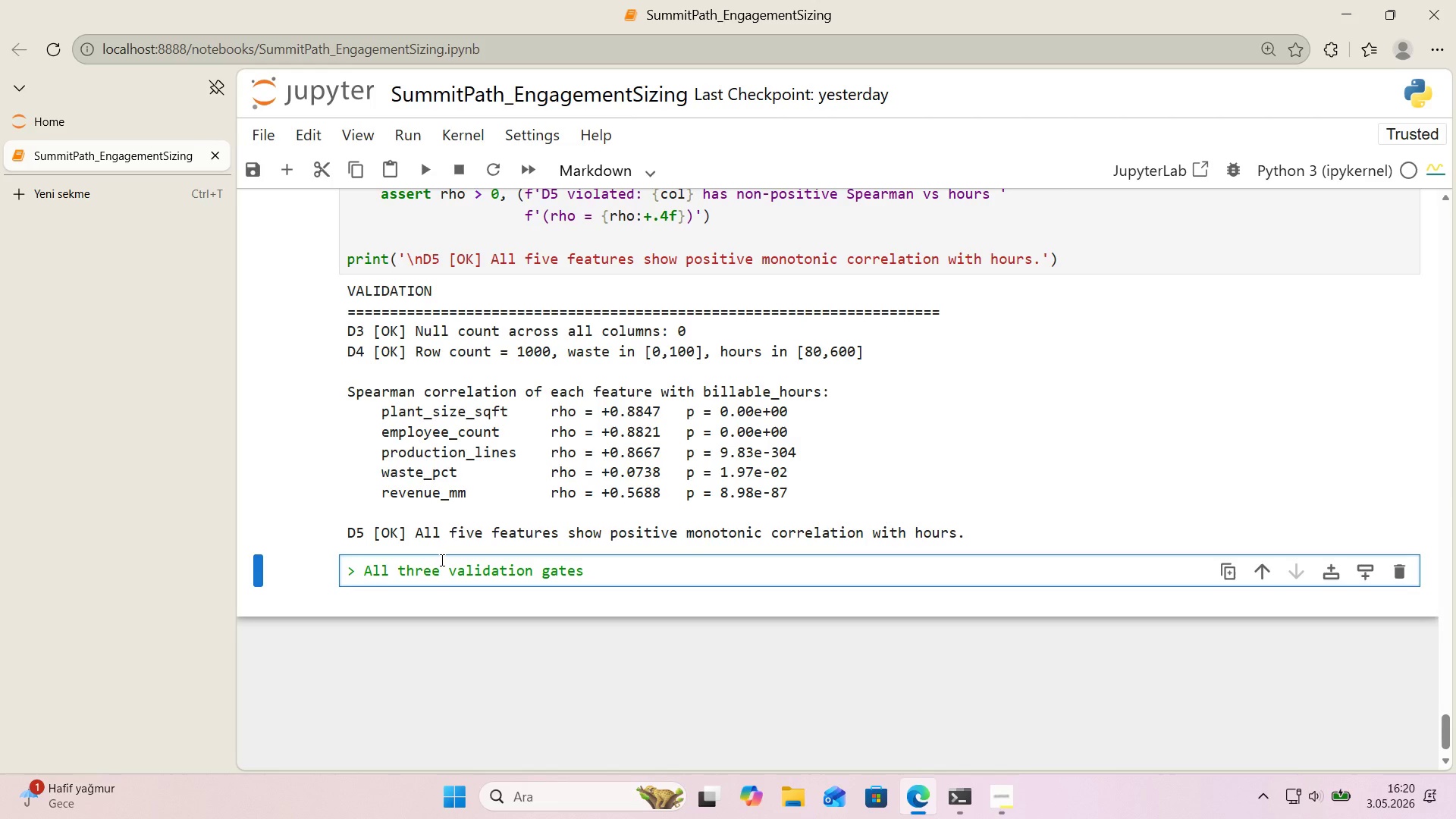 
type(pass>)
 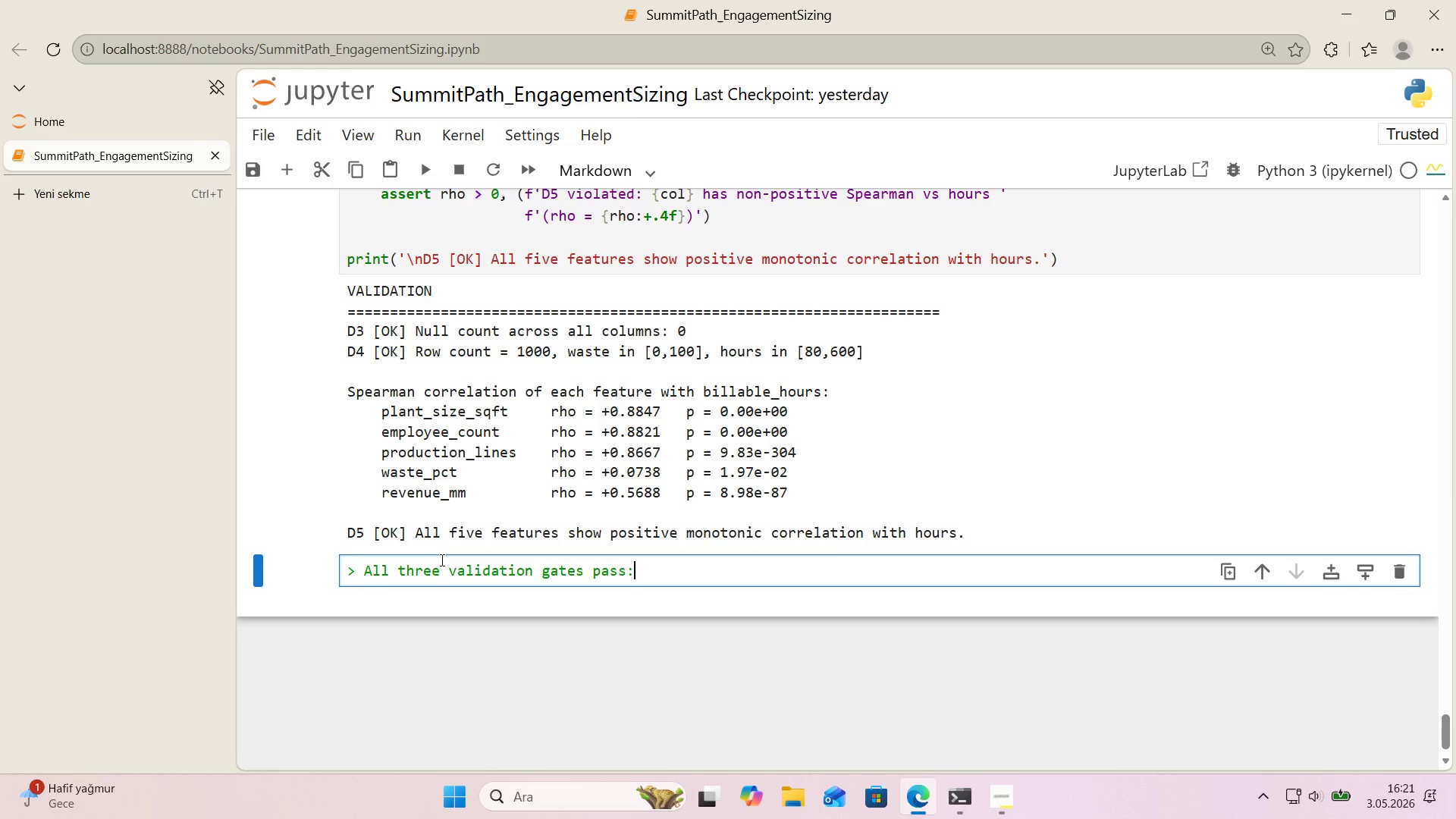 
type( zero null)
key(Backspace)
type(ls *()
 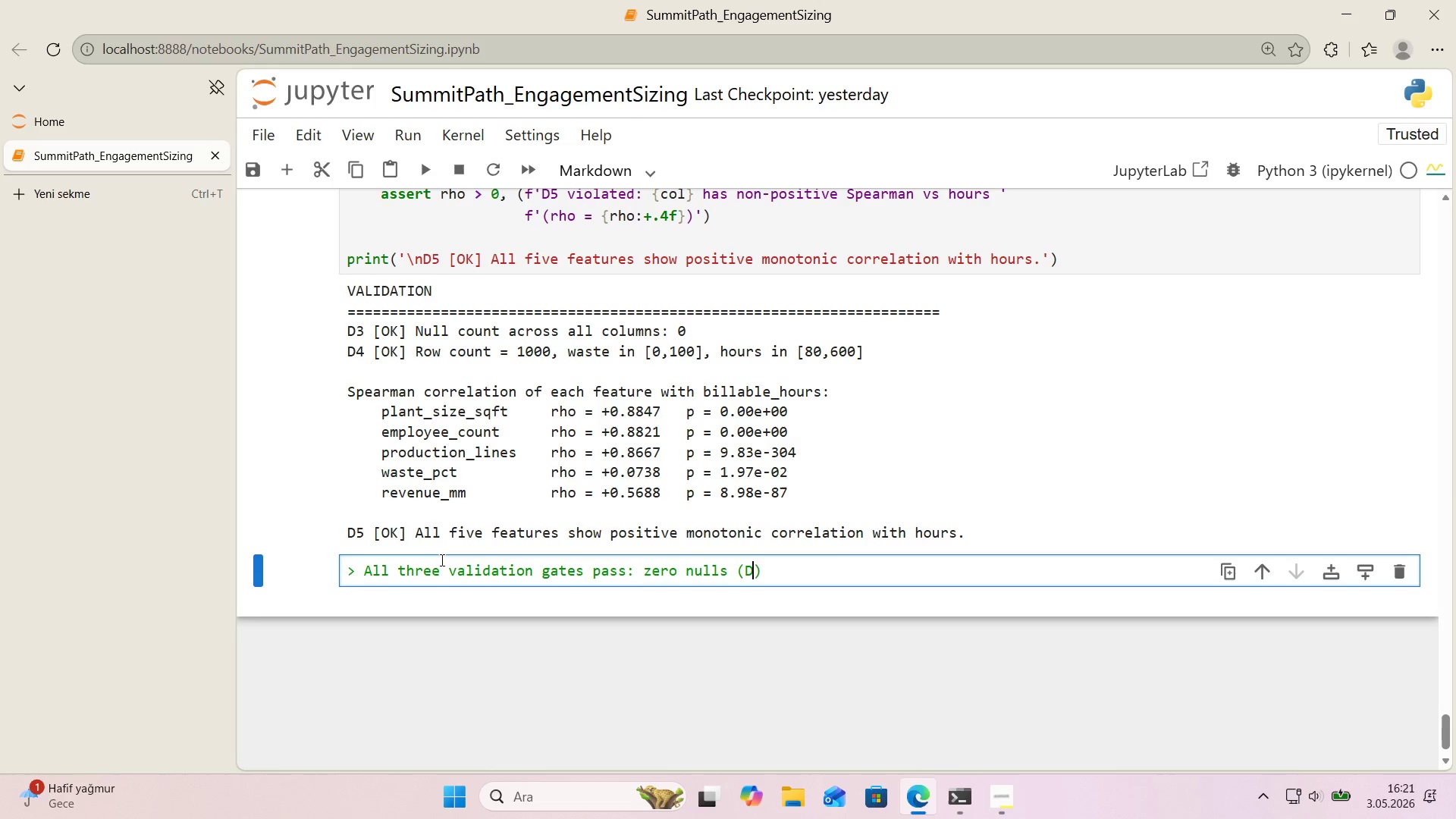 
 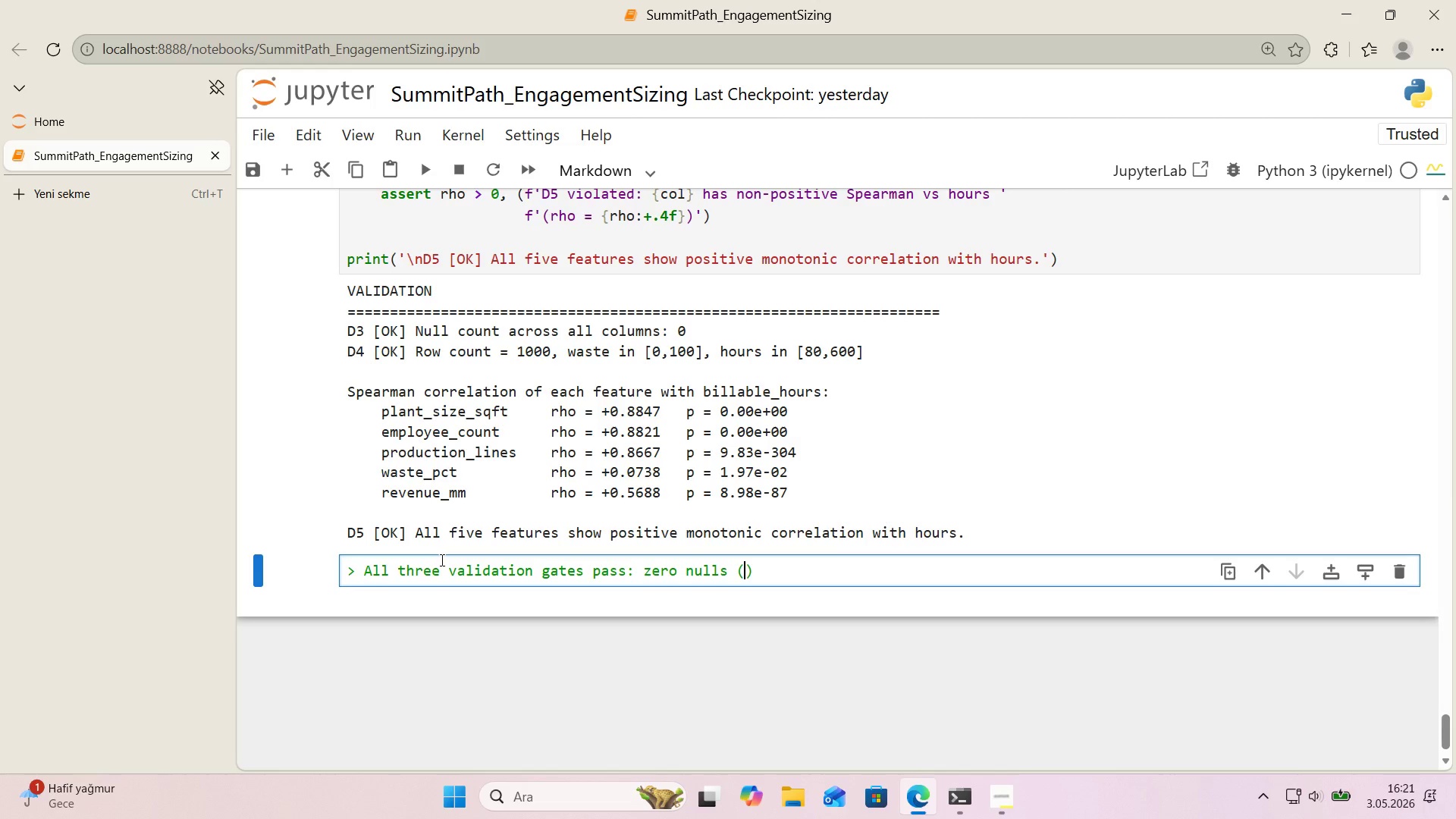 
key(ArrowLeft)
 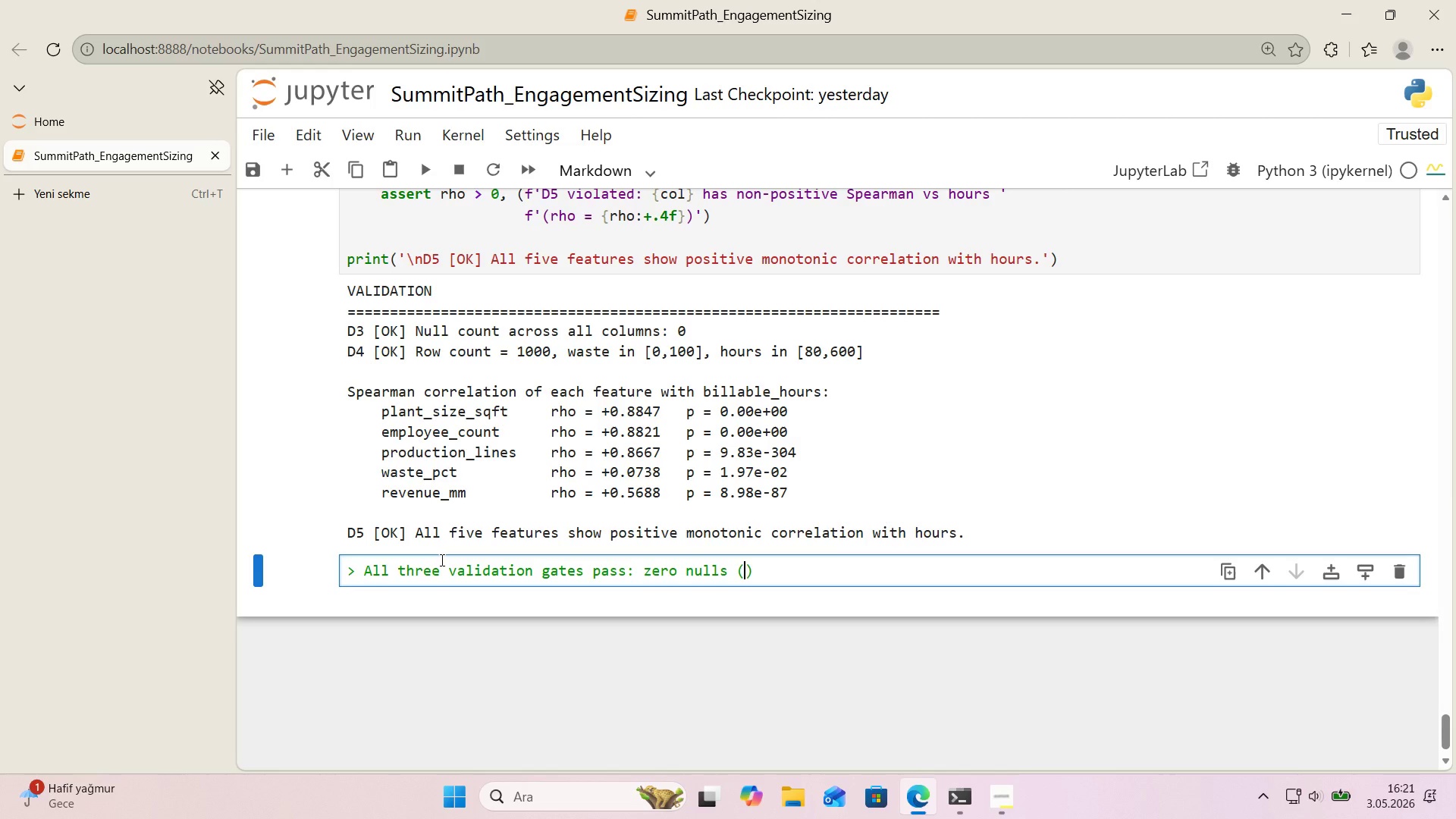 
type(D3)
 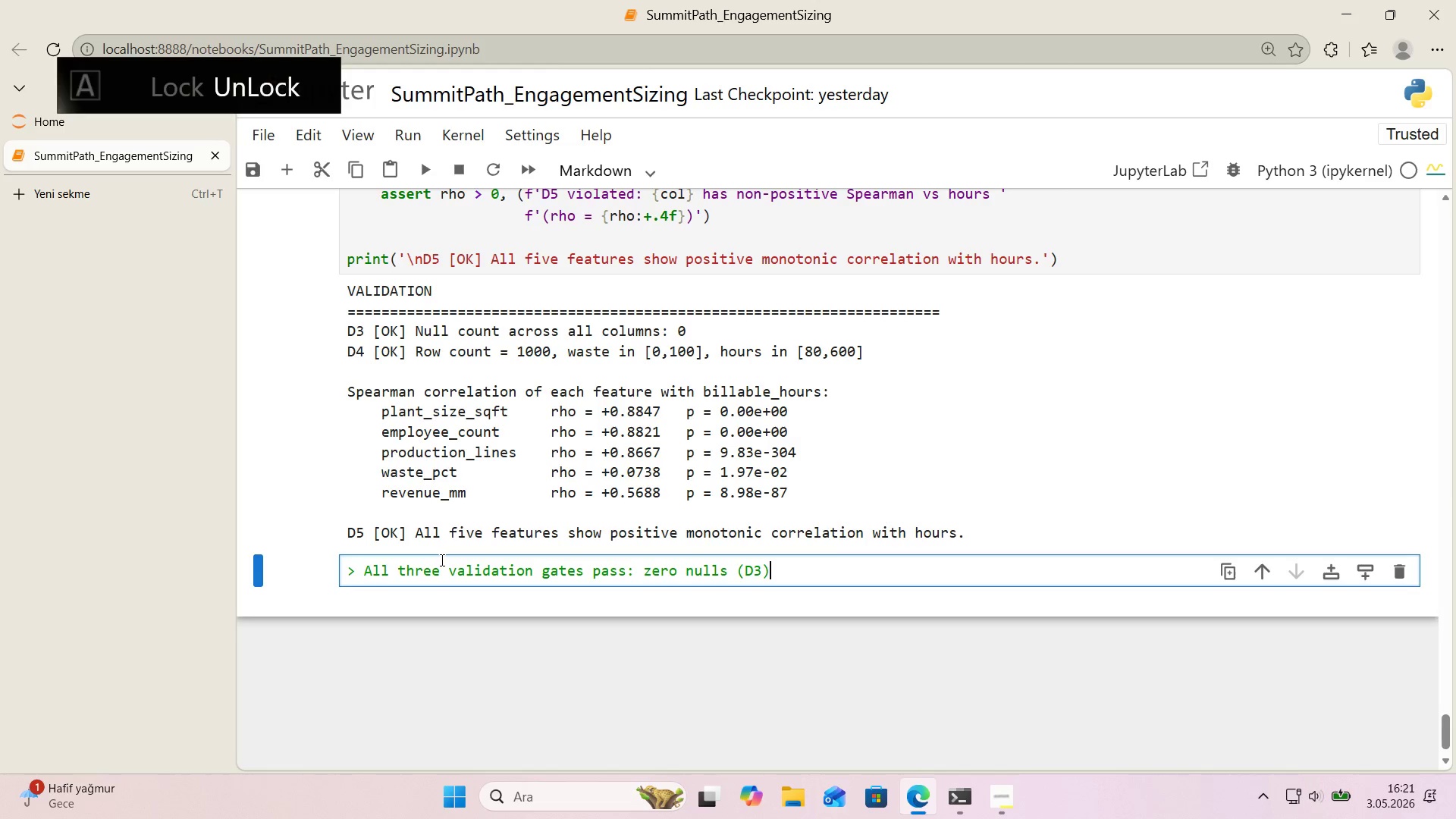 
key(ArrowRight)
 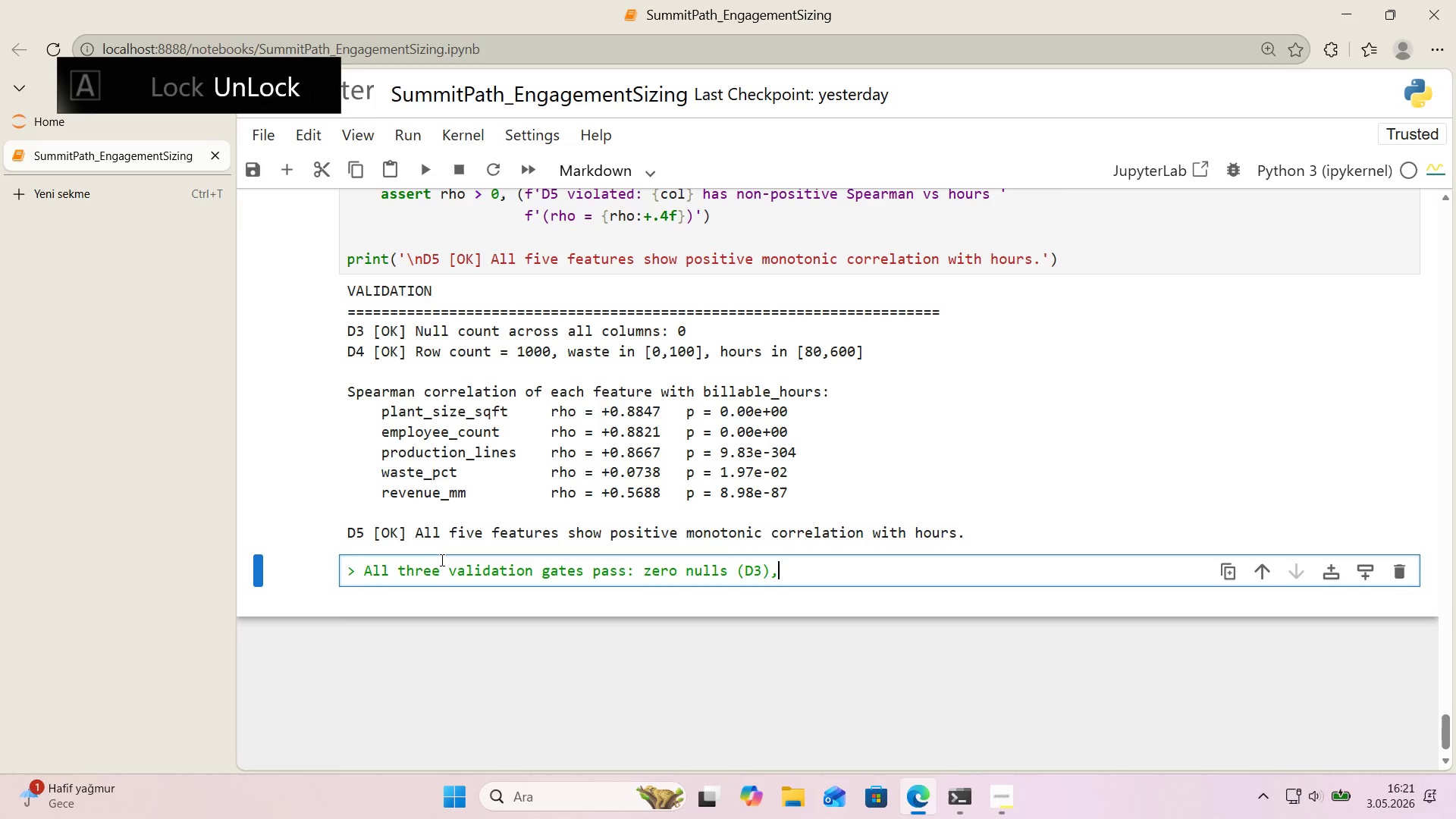 
type(, all ranges 'th')
key(Backspace)
key(Backspace)
key(Backspace)
key(Backspace)
key(Backspace)
type( w'th'n)
 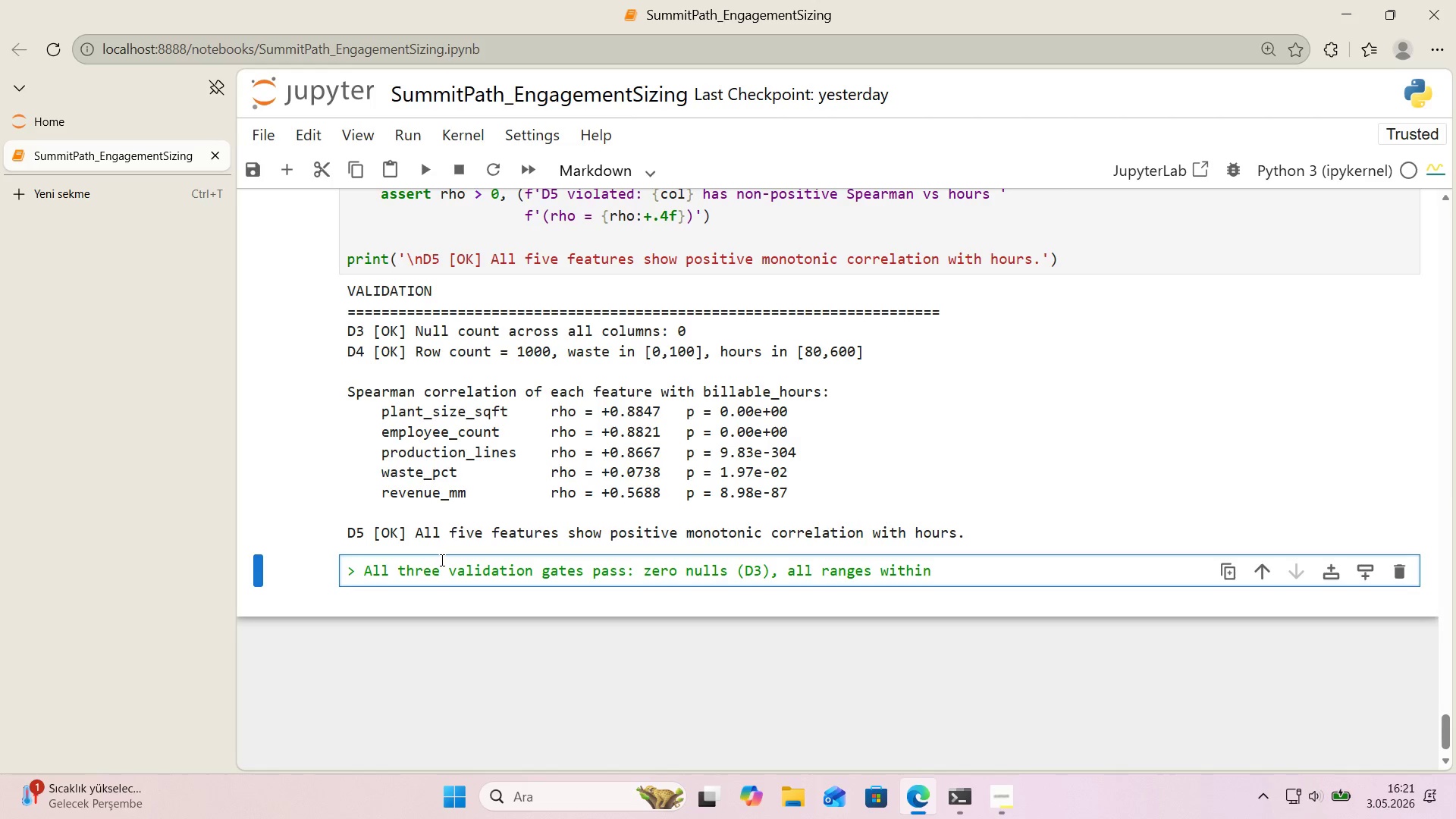 
wait(27.3)
 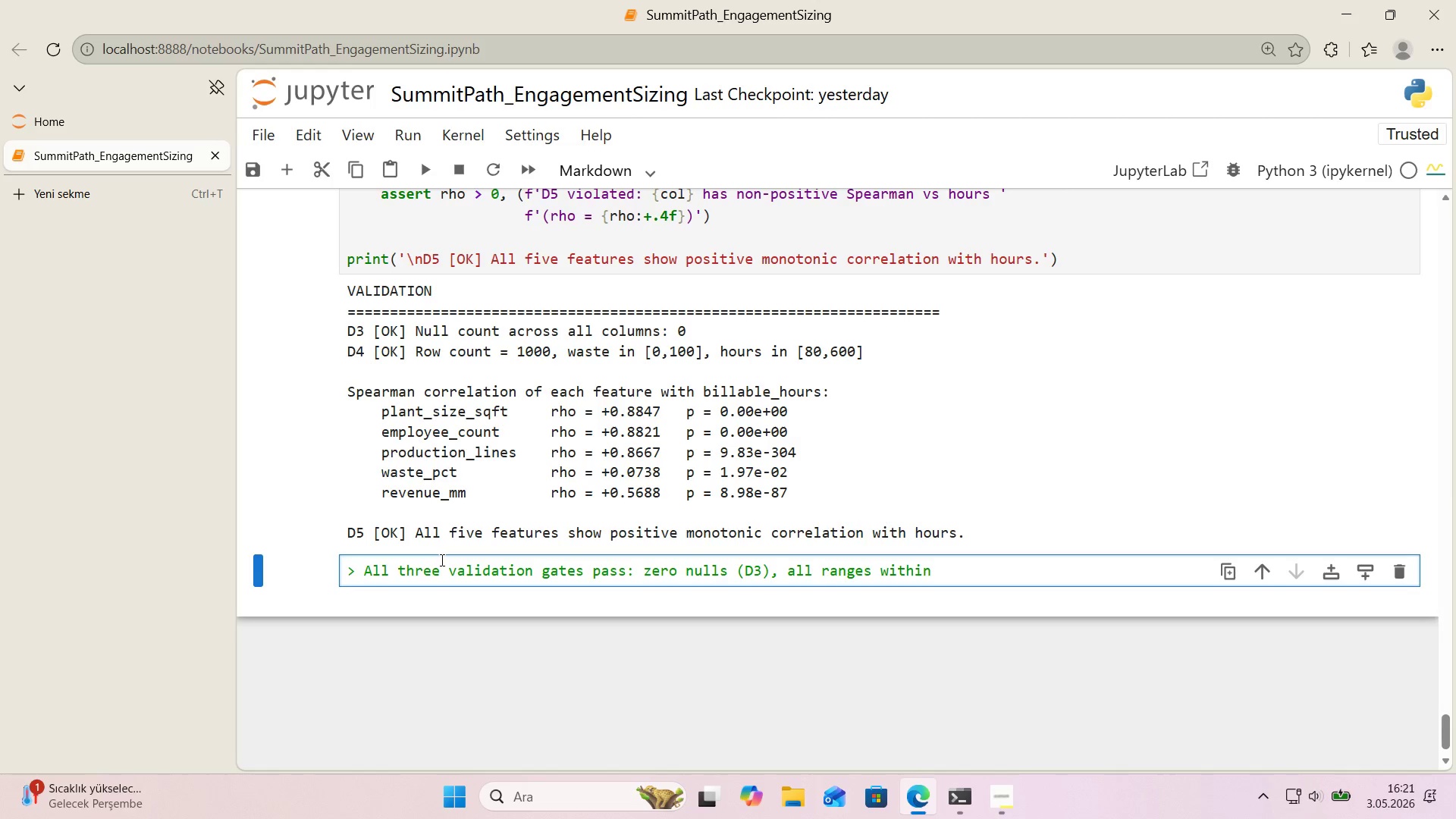 
type( spec *()
 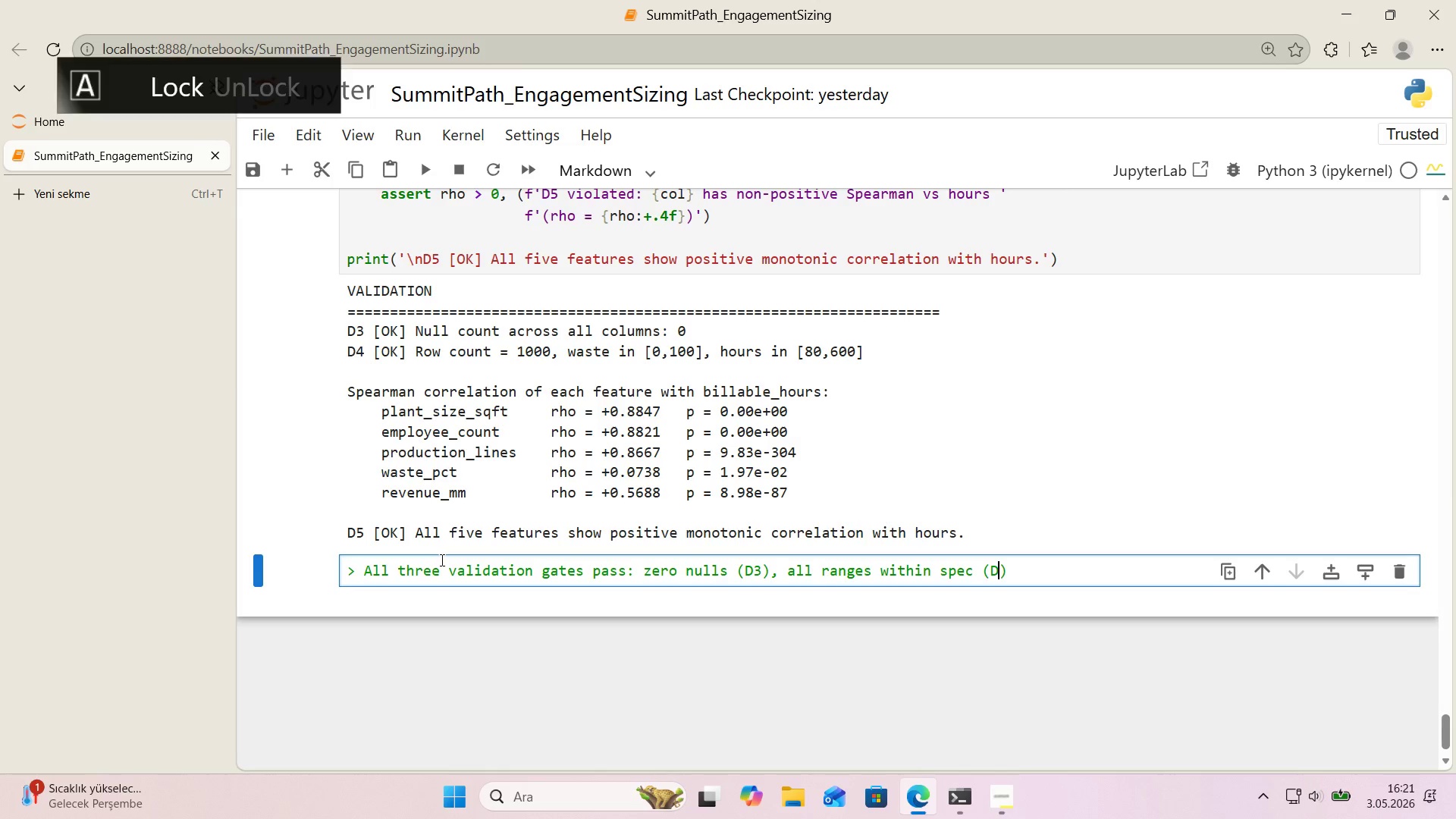 
 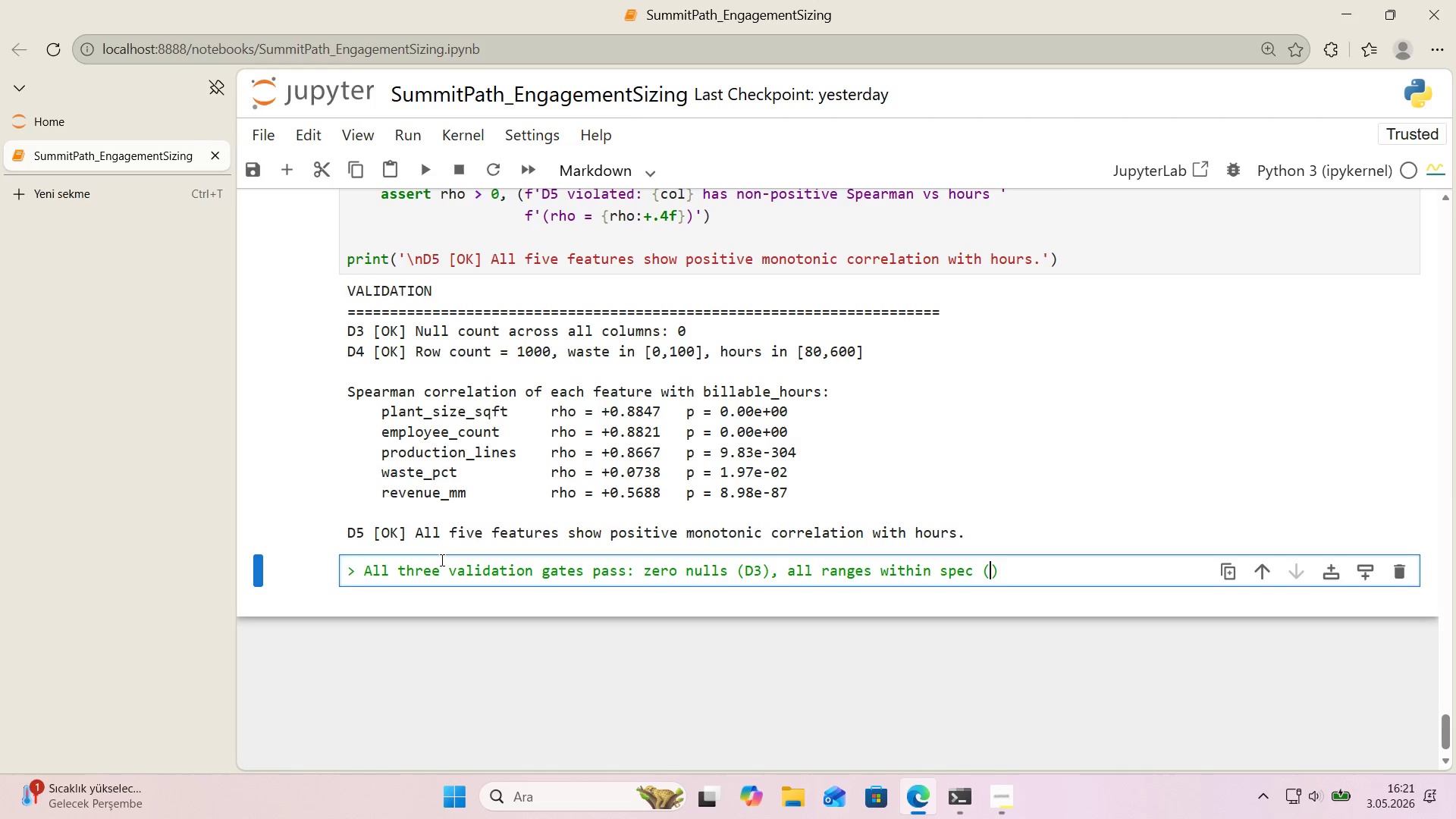 
key(ArrowLeft)
 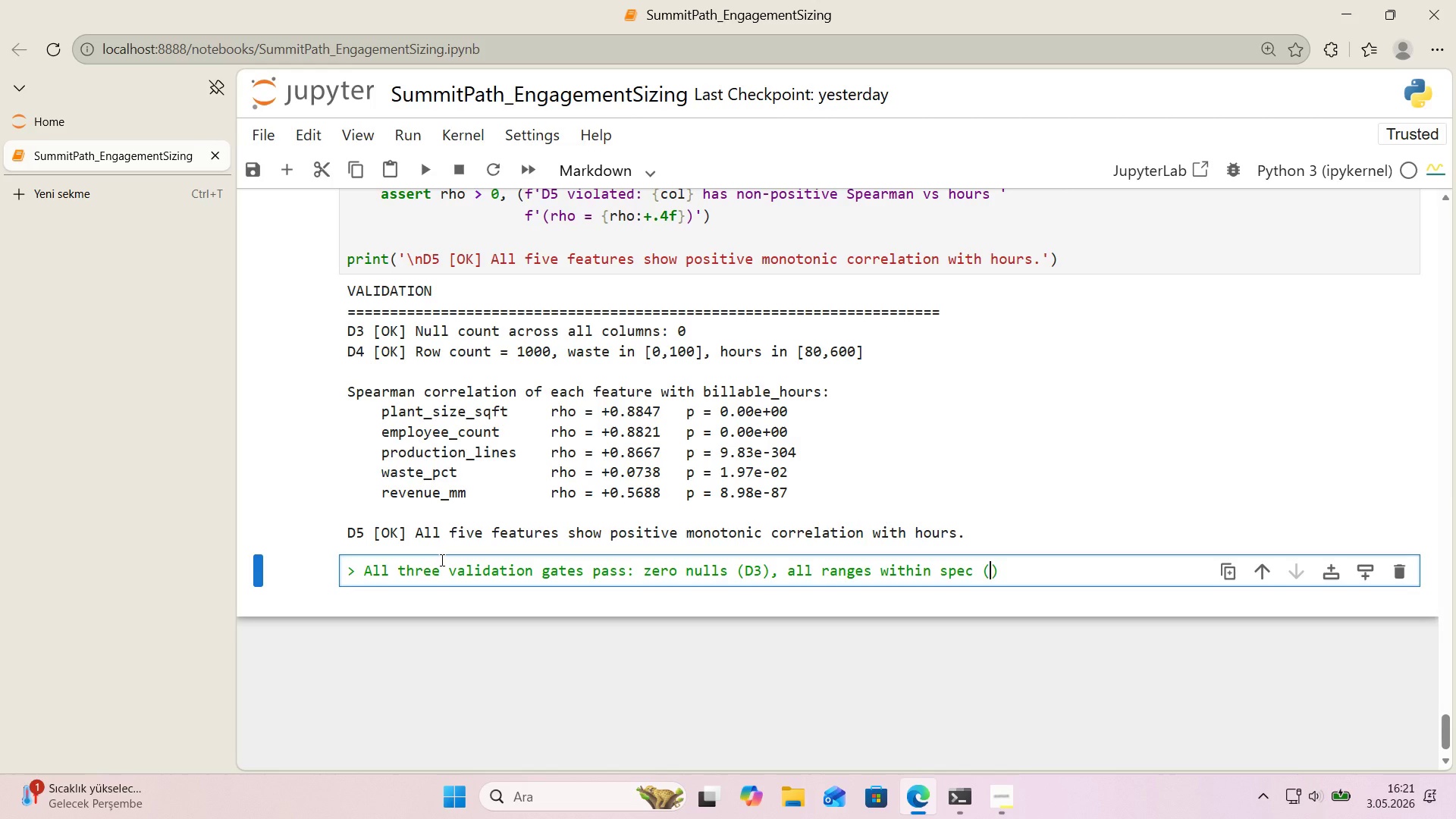 
type(D4> 1,000 ros)
key(Backspace)
type(ws, waste 'n )
 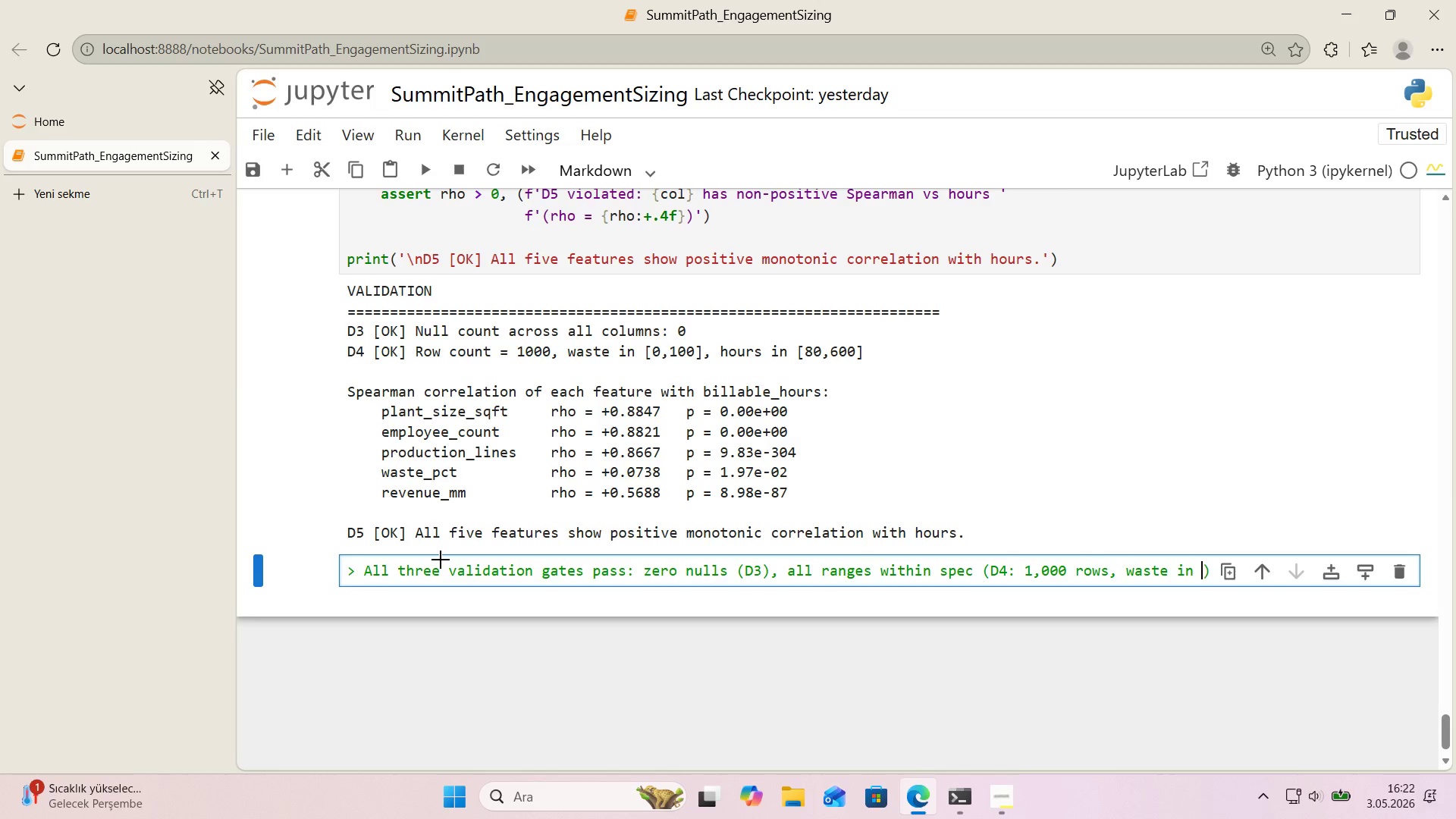 
key(Alt+Control+8)
 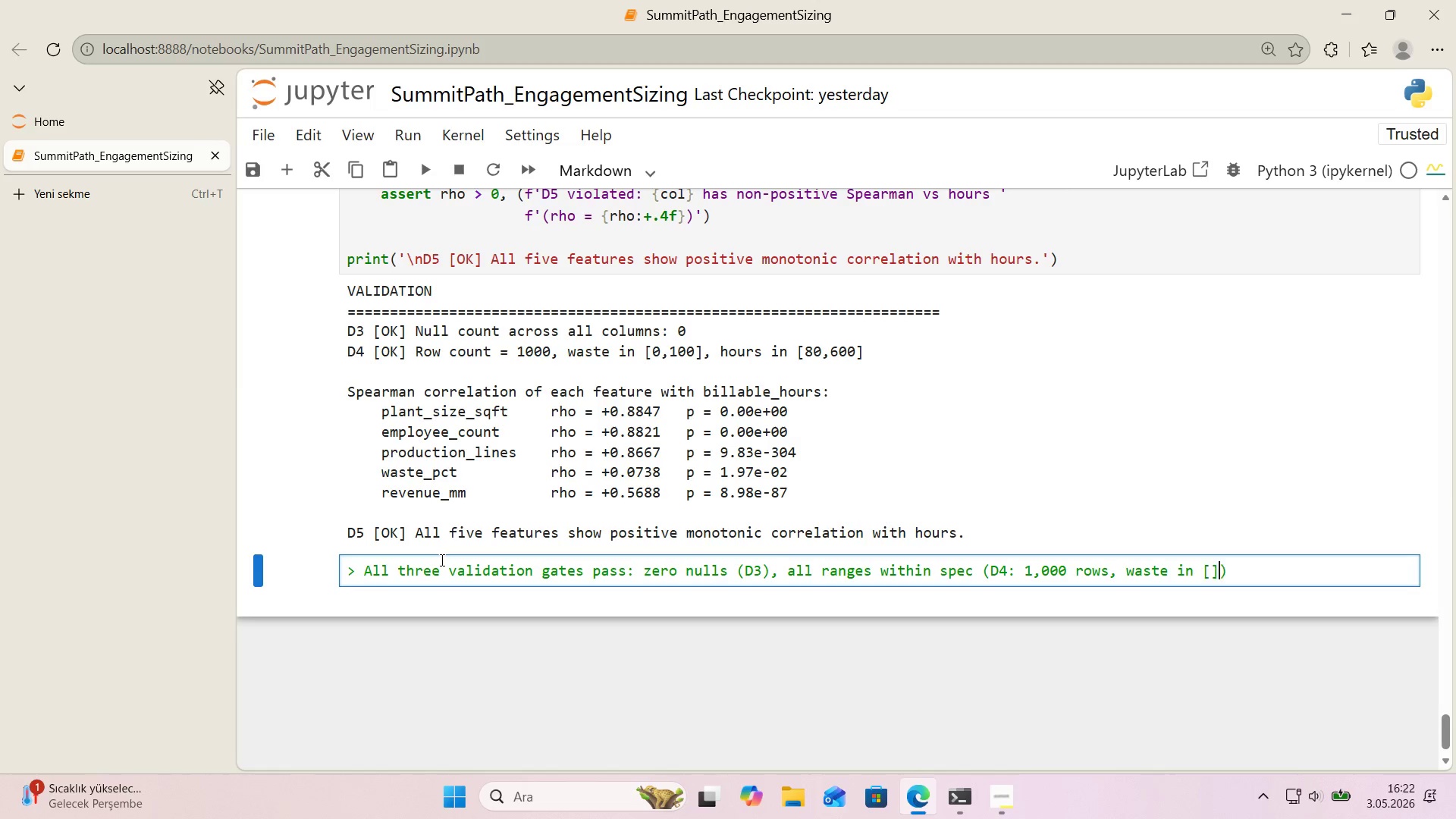 
key(Alt+Control+9)
 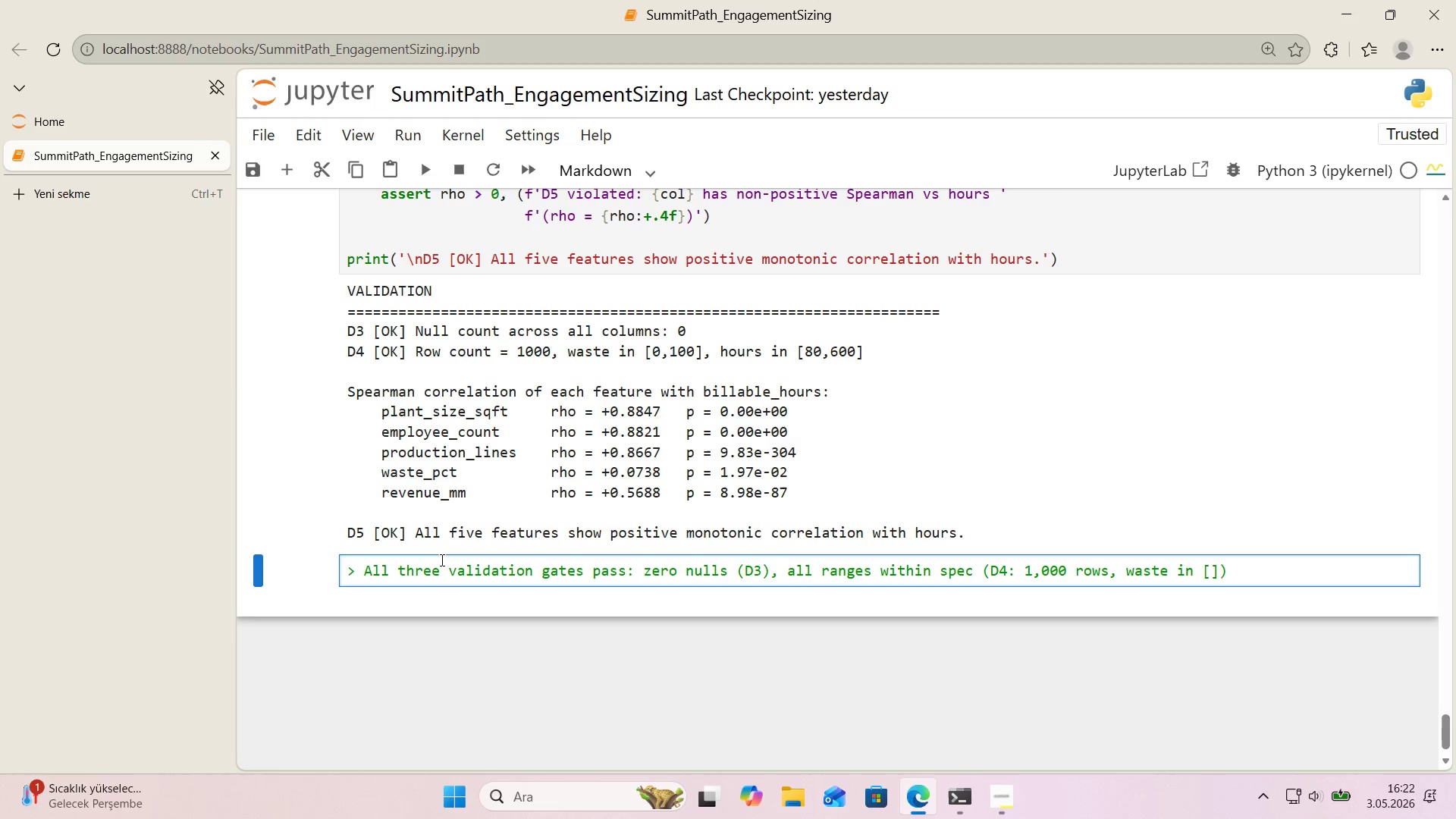 
key(ArrowLeft)
 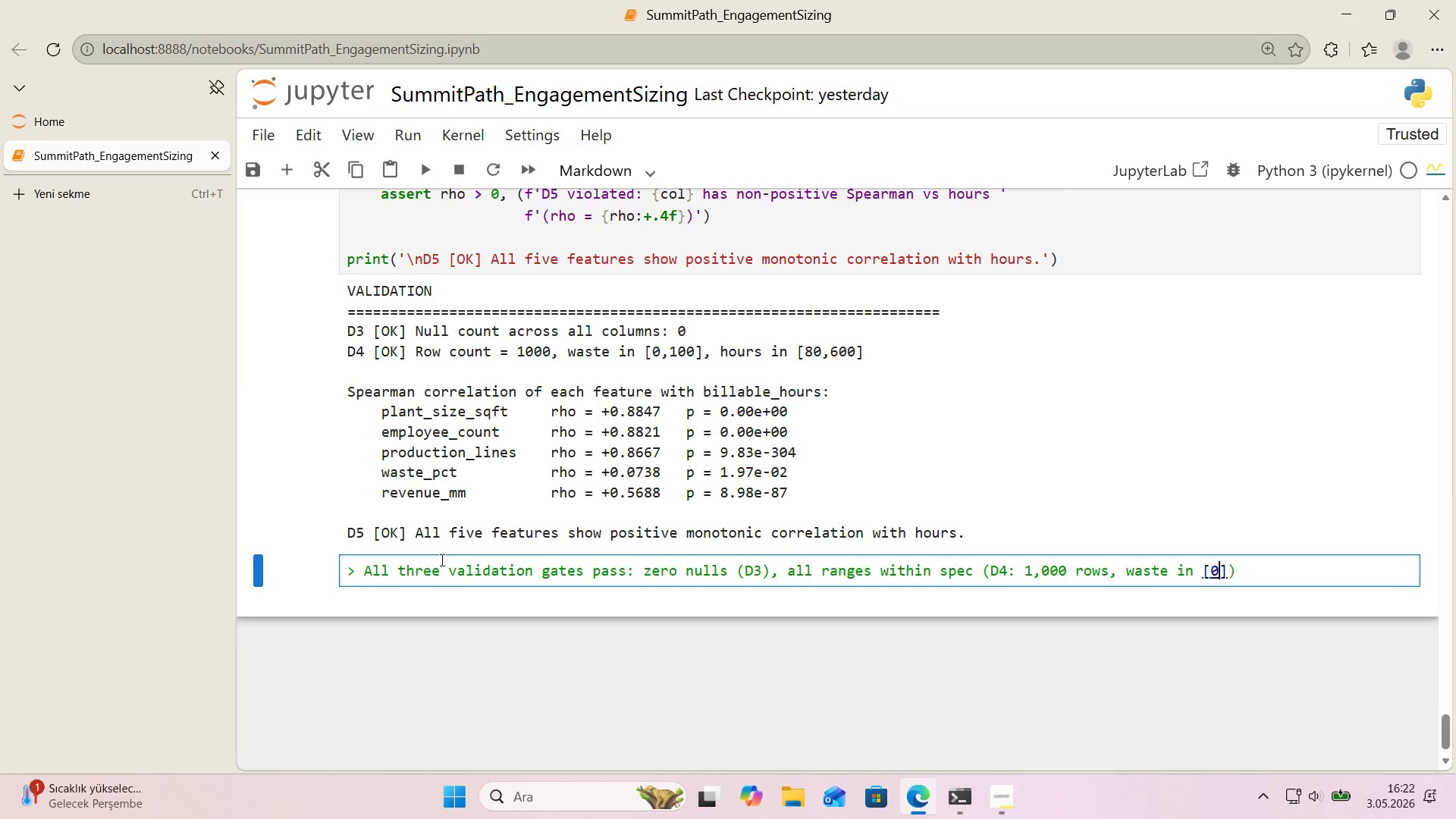 
type(0, 100)
 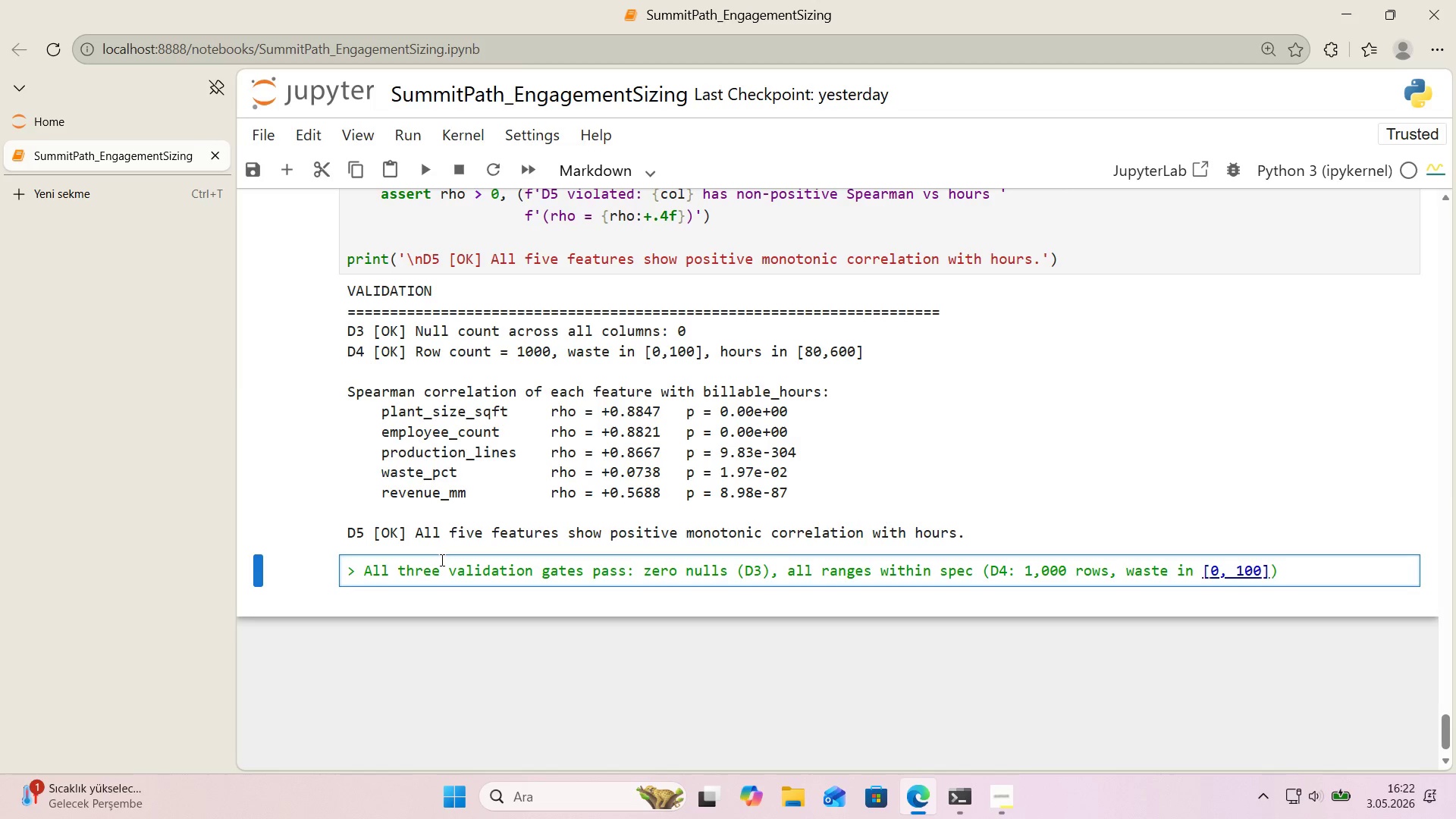 
key(ArrowRight)
 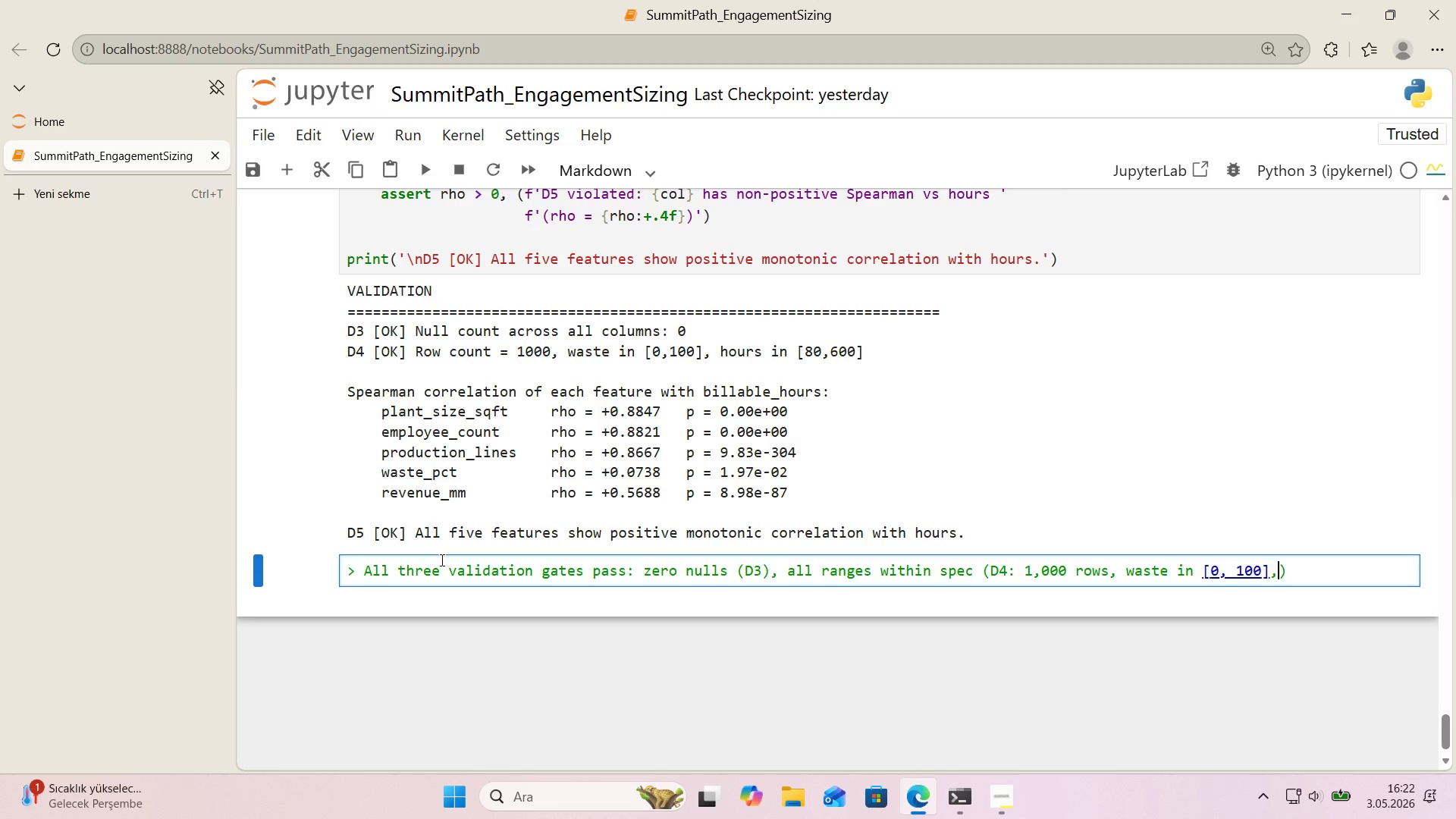 
type(, hours 'n )
 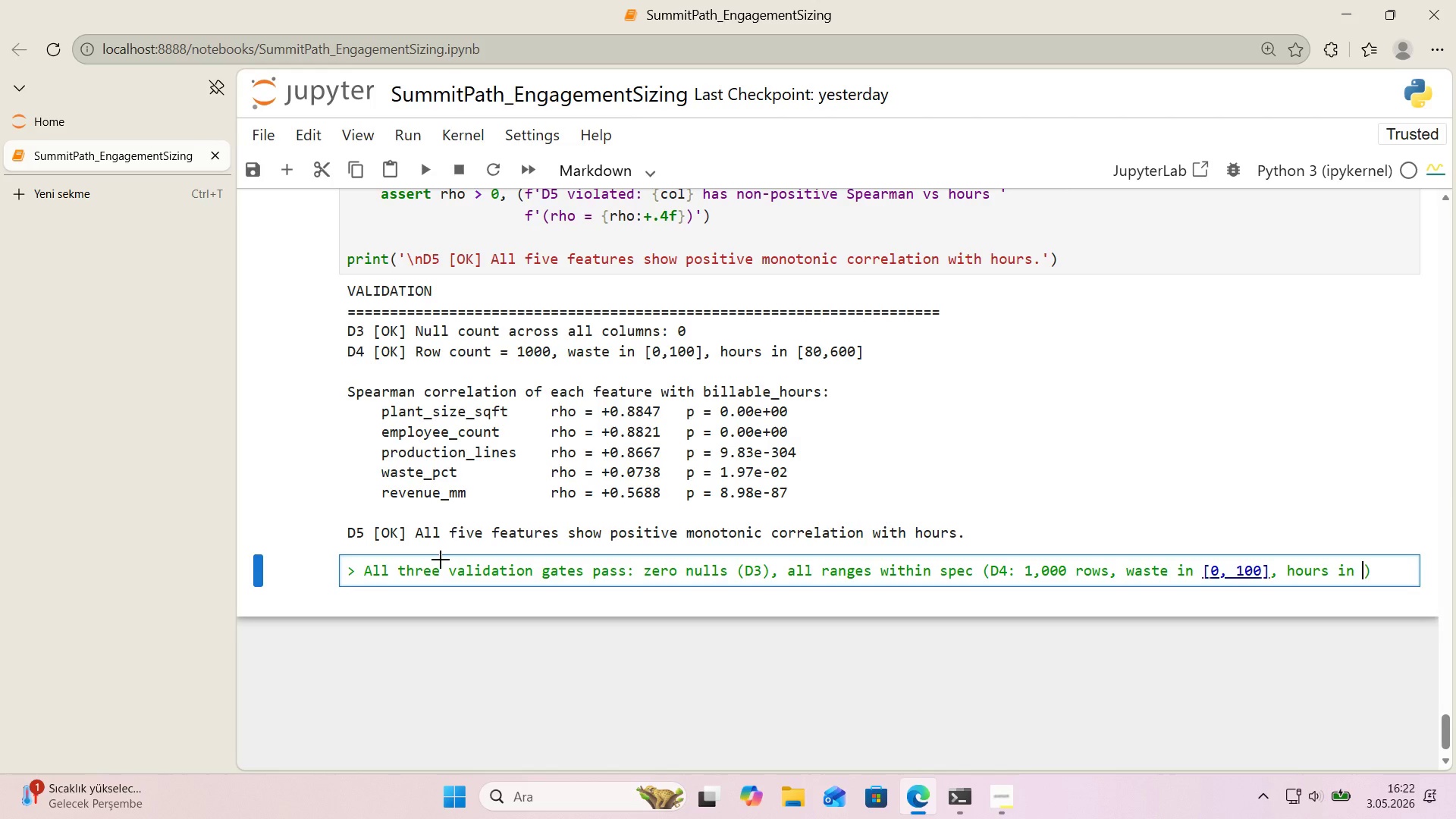 
key(Alt+Control+8)
 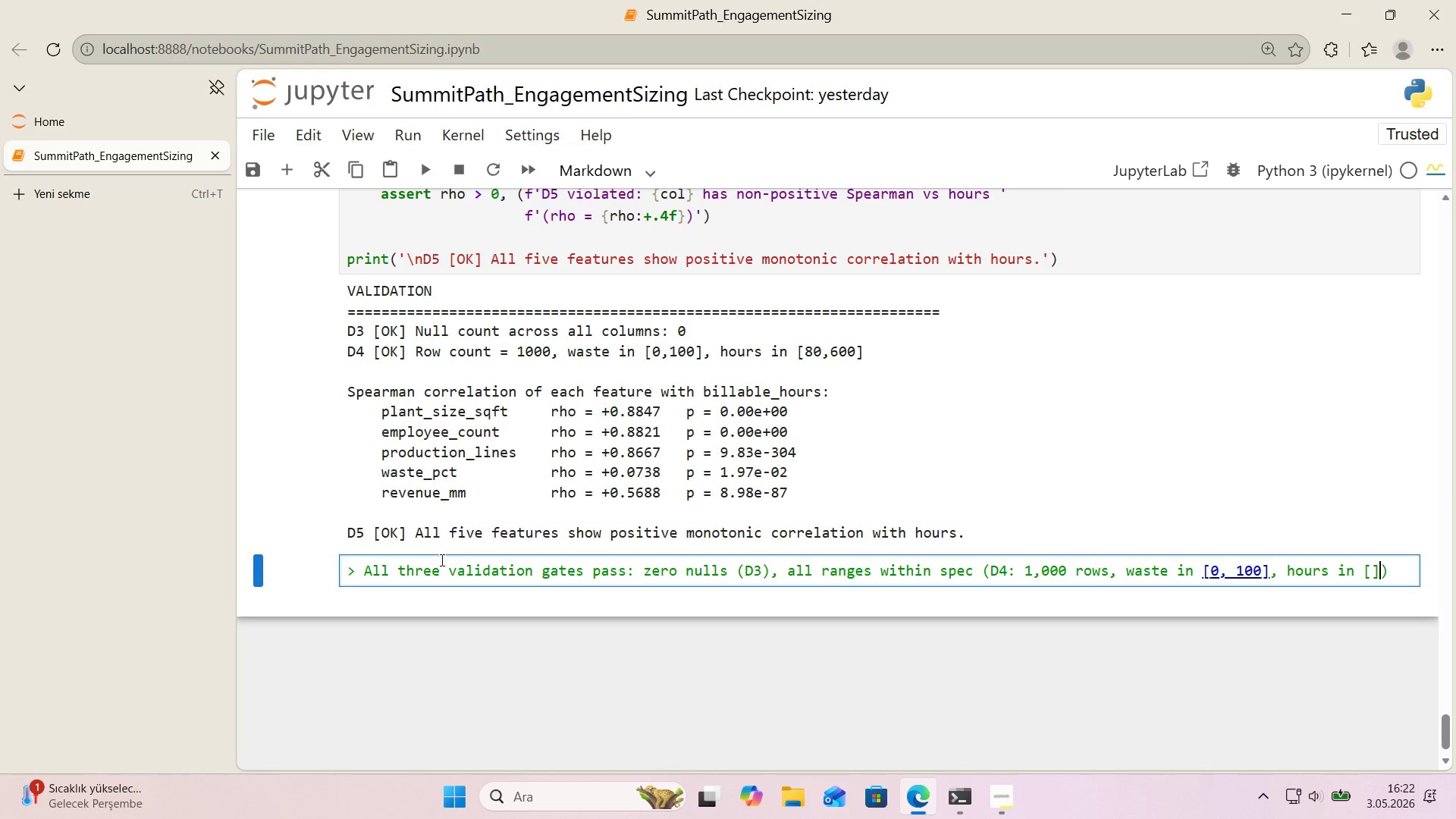 
key(Alt+Control+9)
 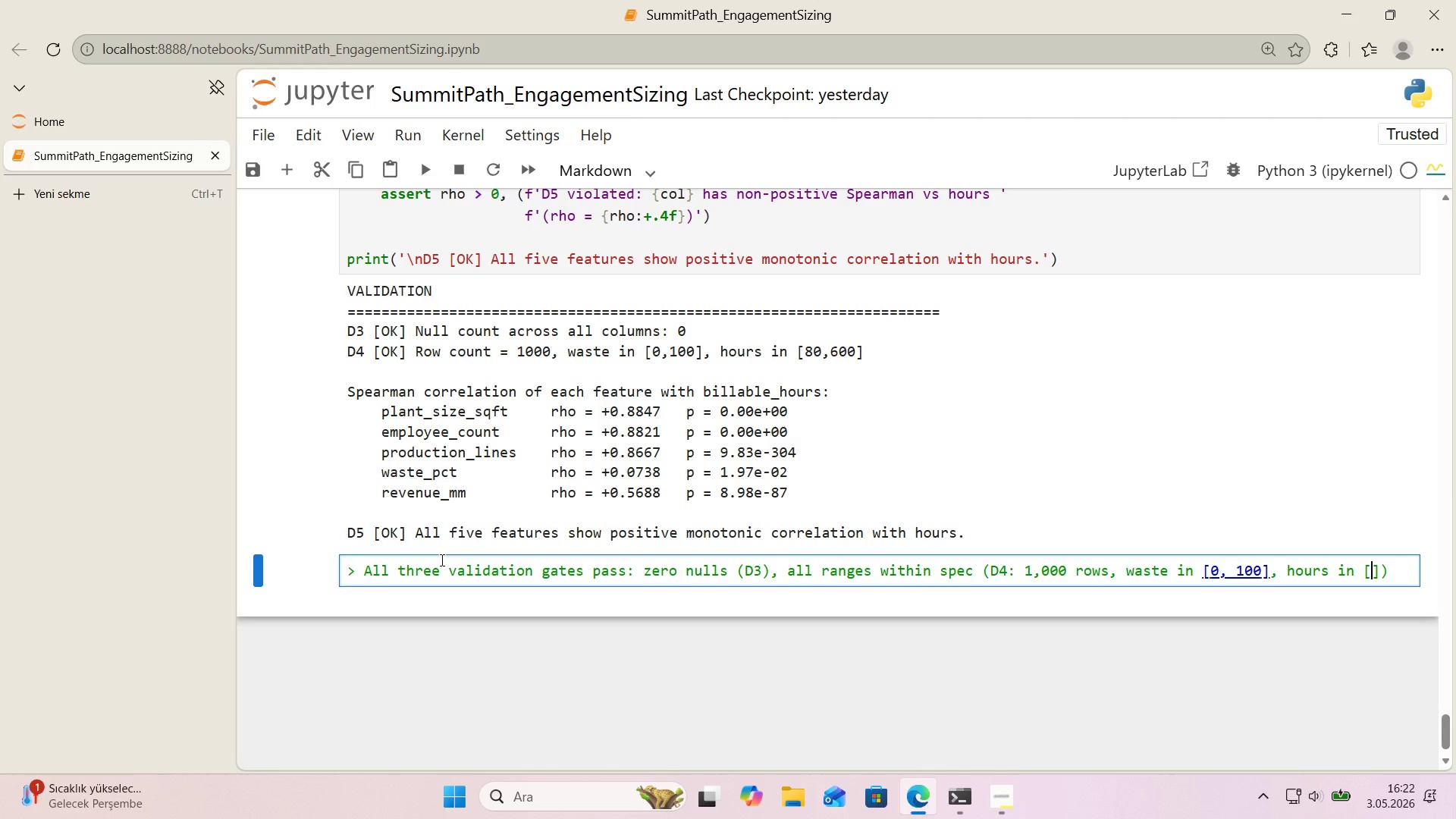 
key(ArrowLeft)
 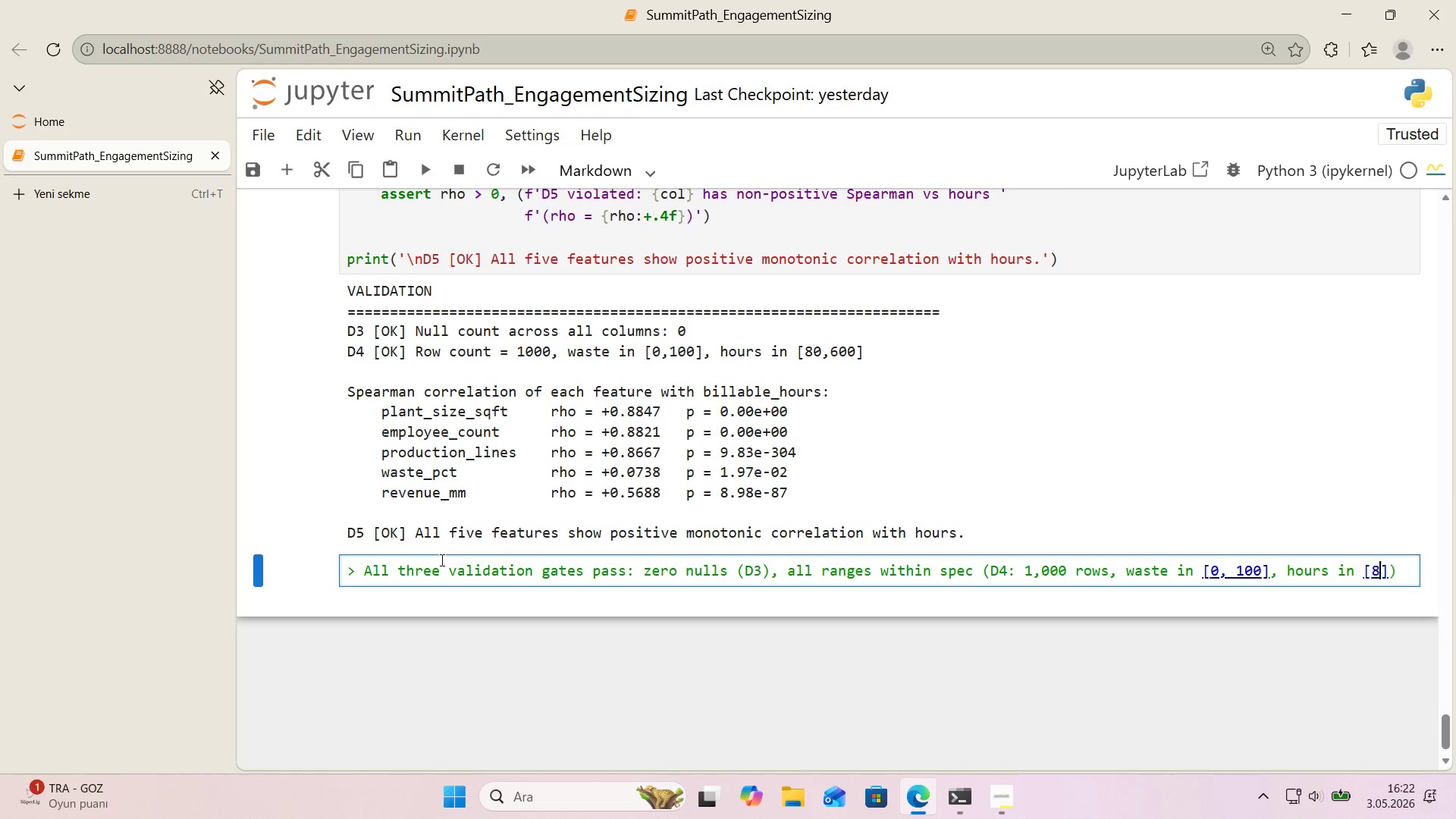 
type(80,600)
 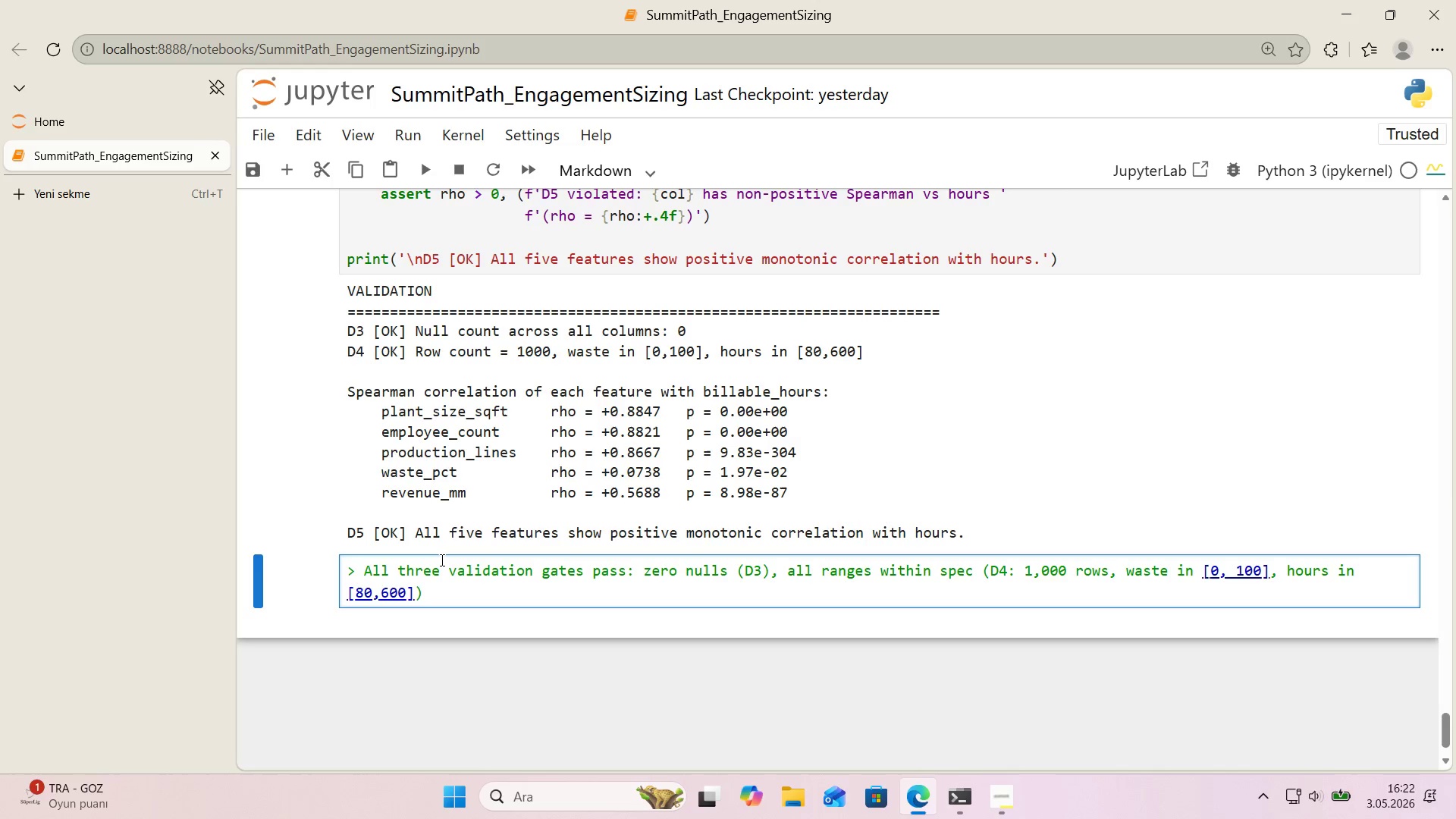 
key(ArrowRight)
 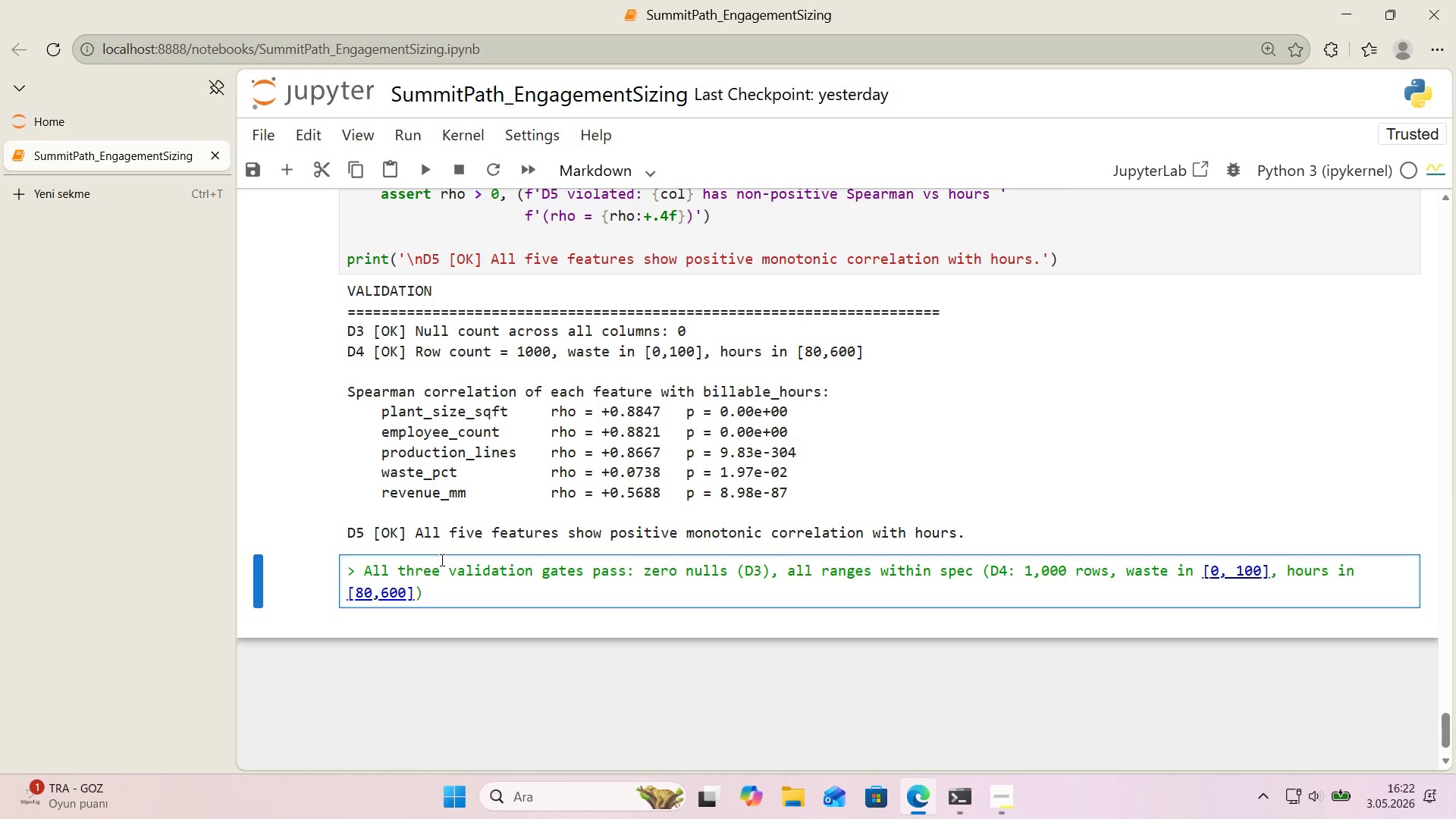 
key(Comma)
 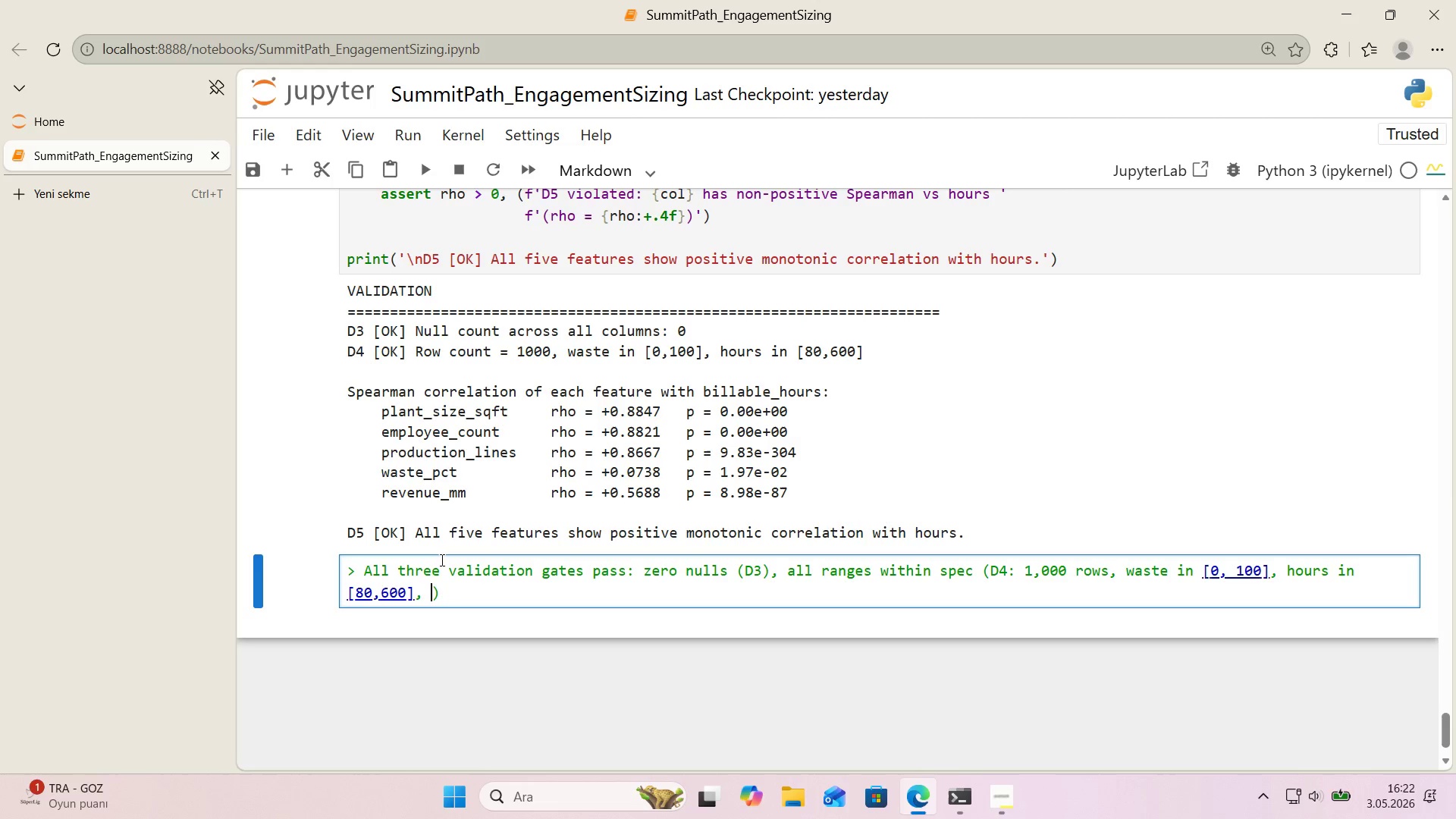 
key(Space)
 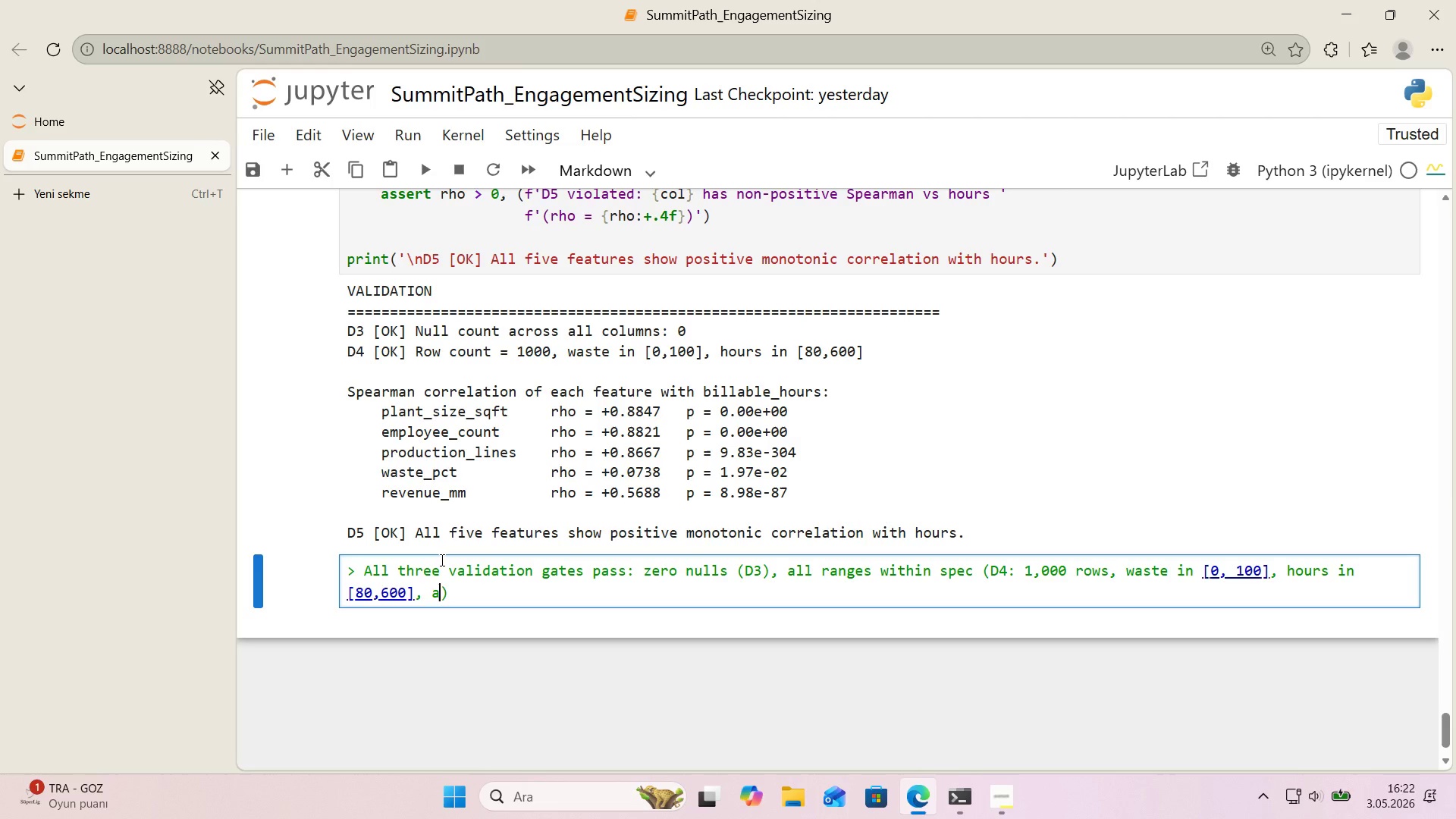 
key(A)
 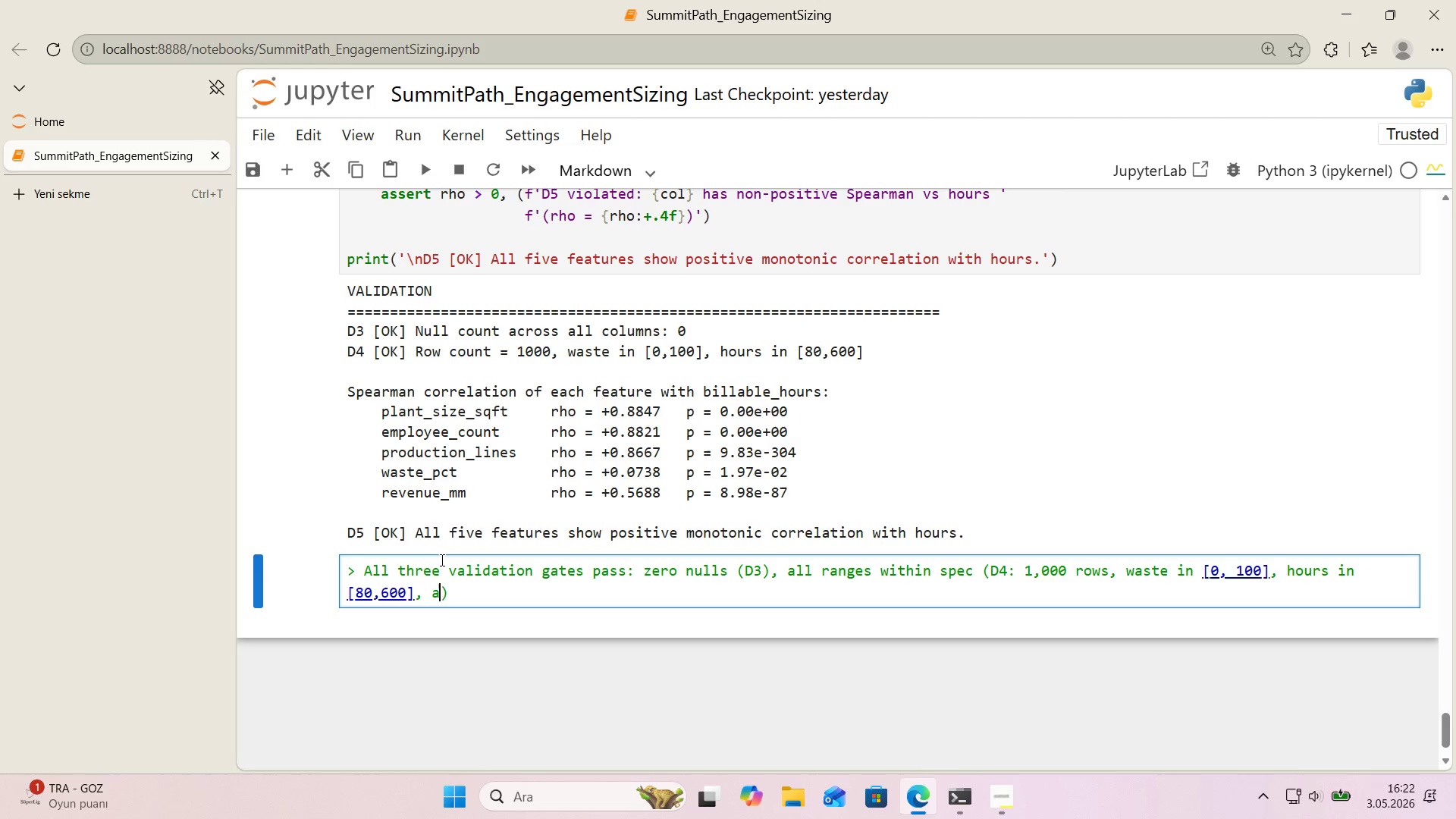 
key(Backspace)
 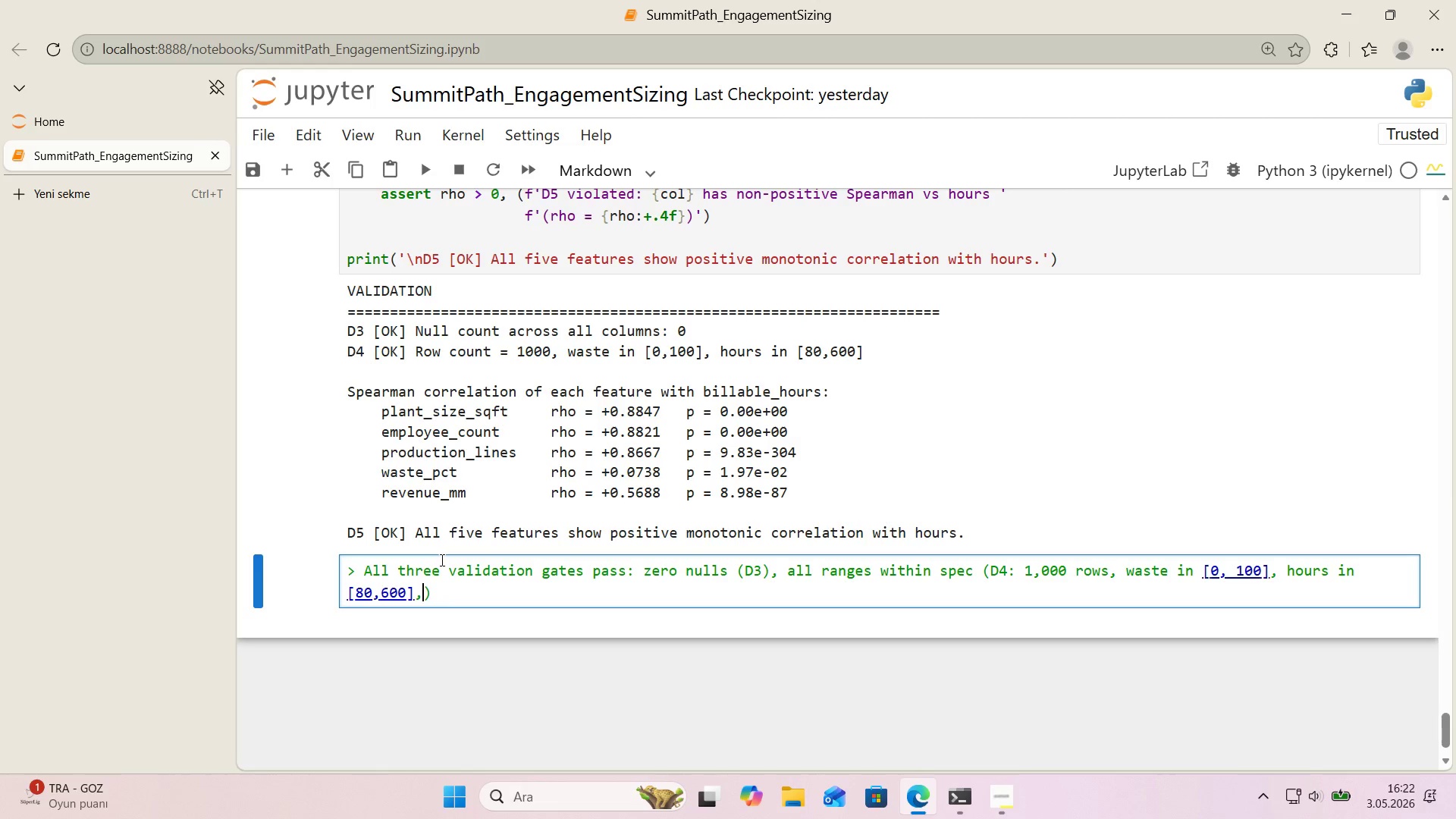 
key(Backspace)
 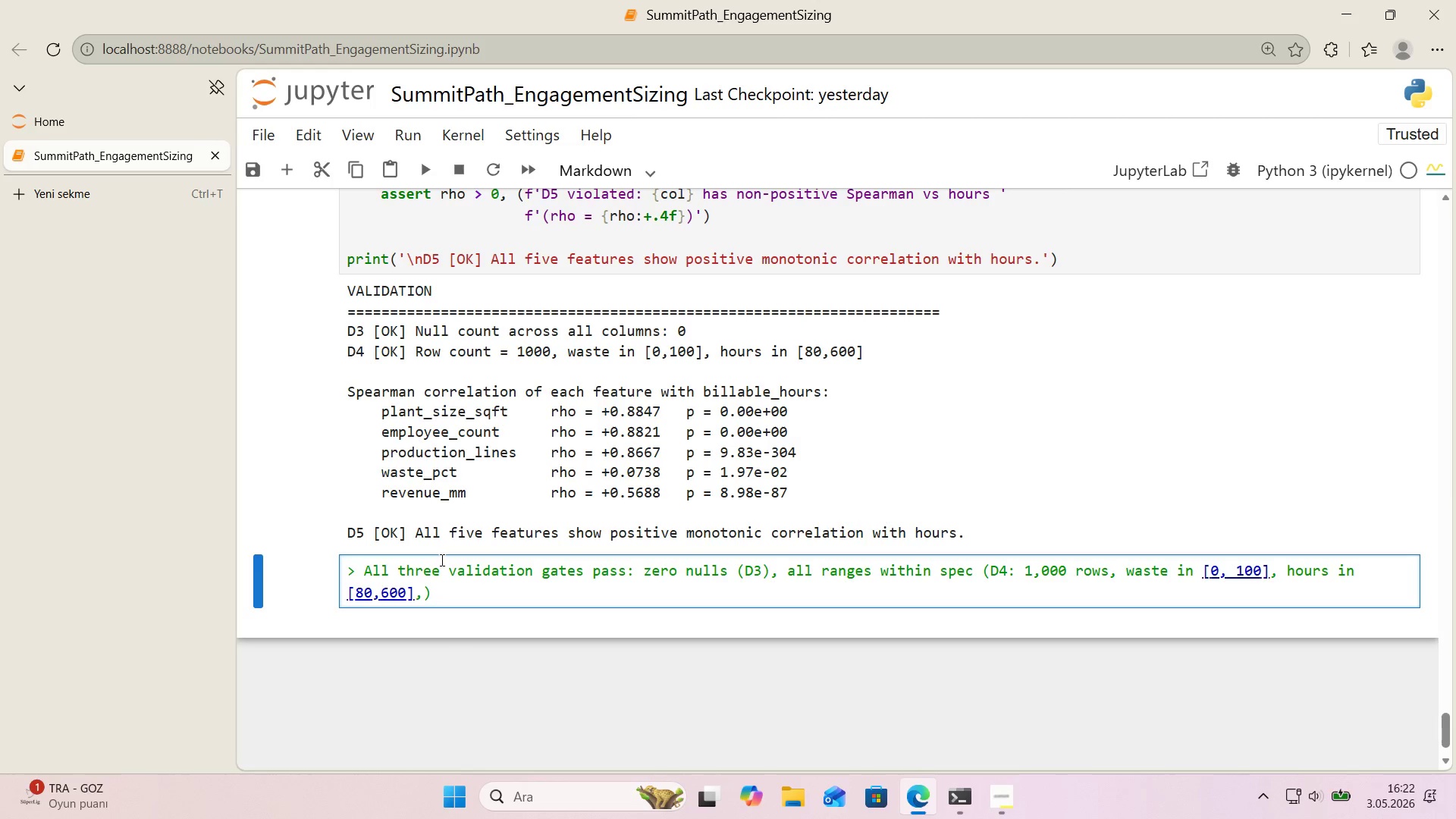 
key(Backspace)
 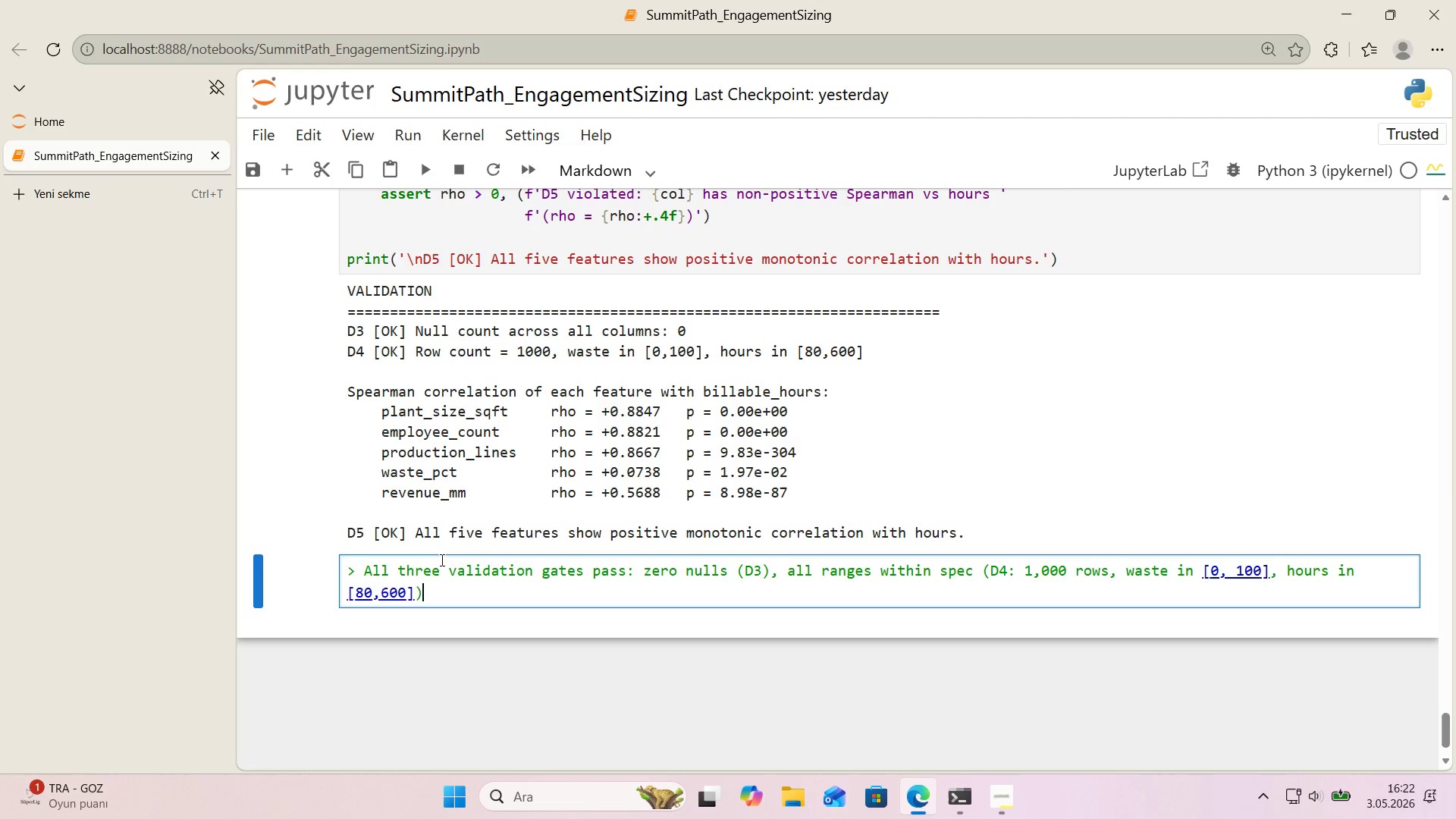 
key(ArrowRight)
 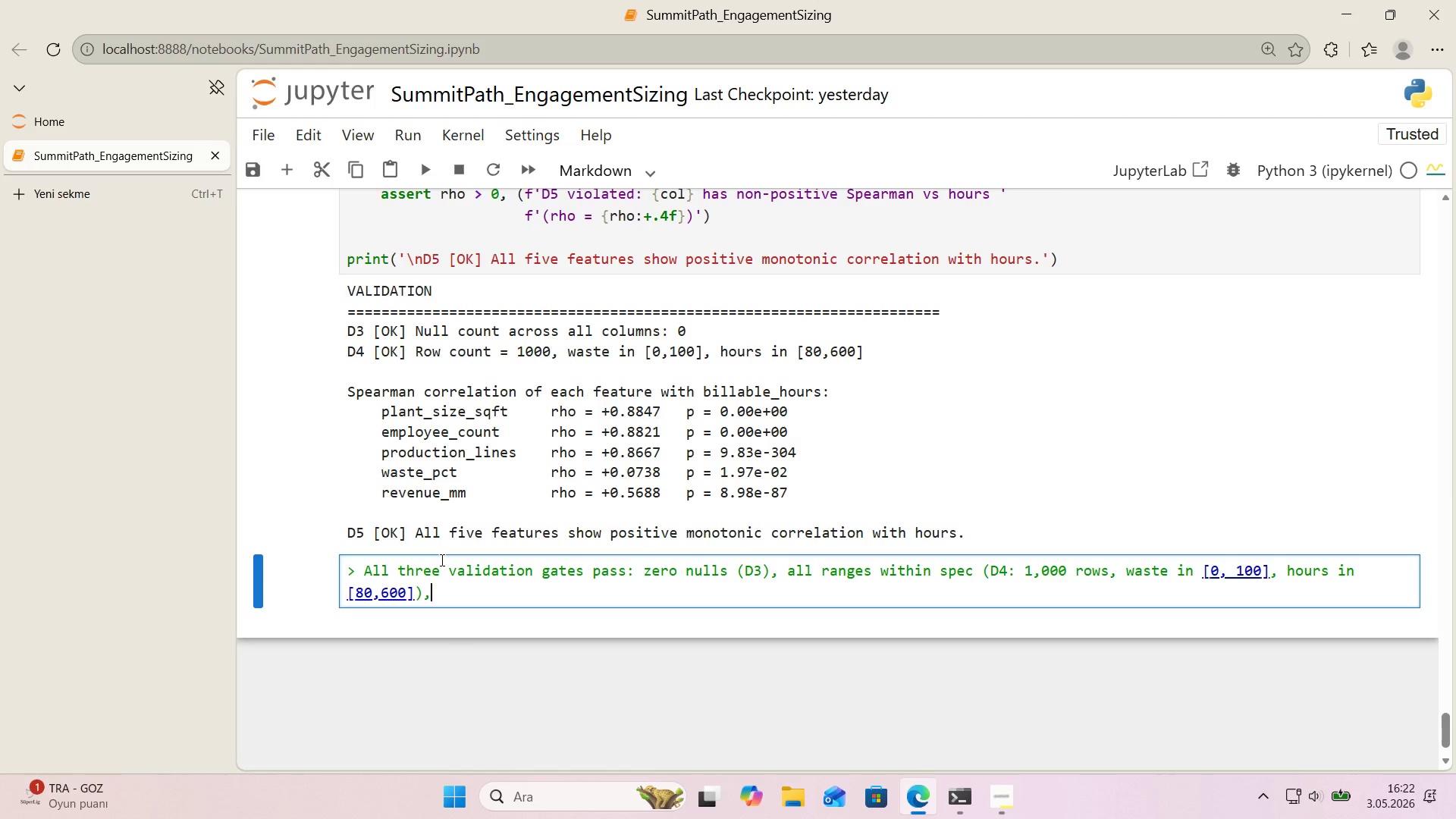 
type(, and every feature shows pos't've Spearman correlat'on w'th b'llable hours *()
 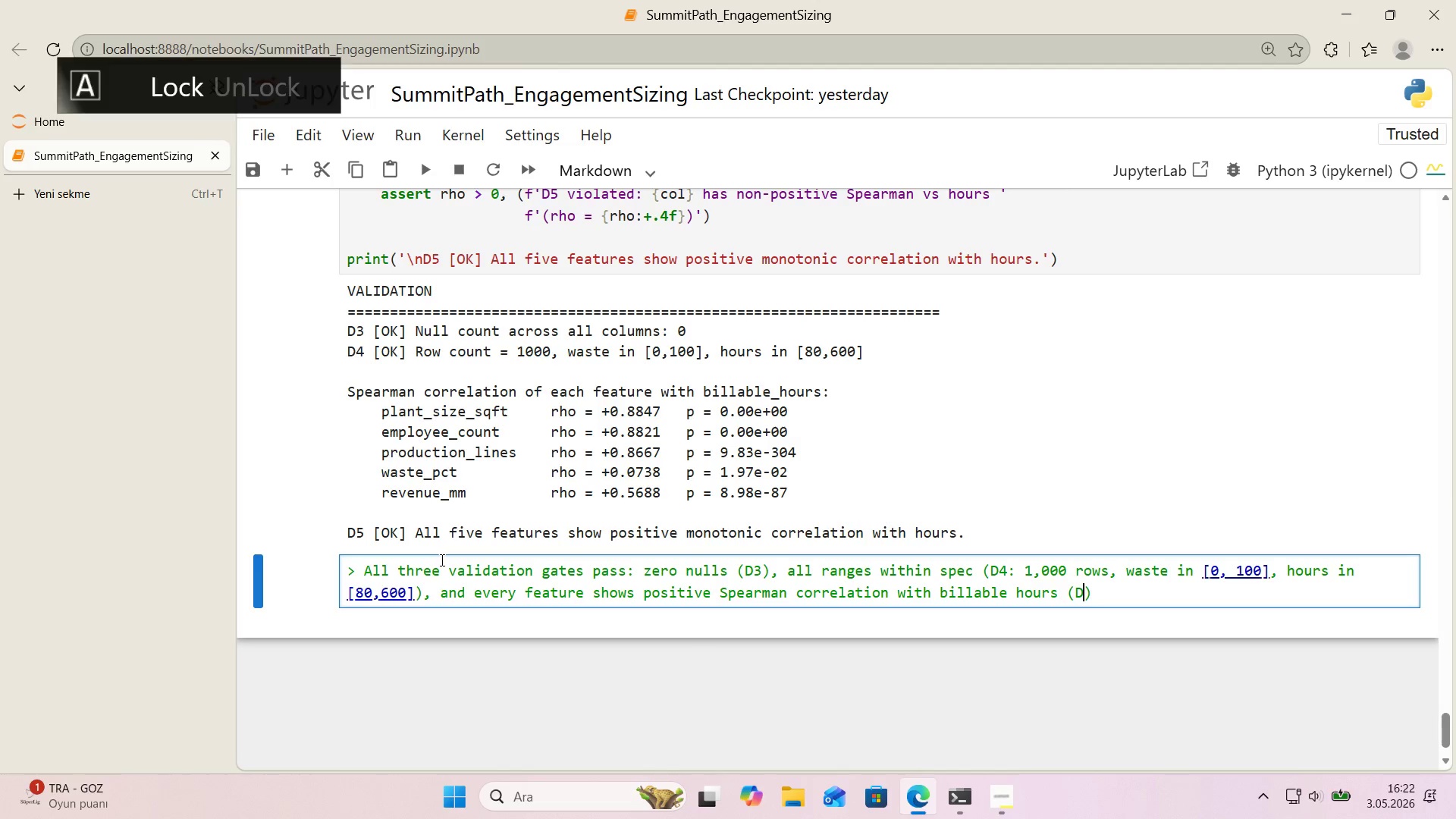 
 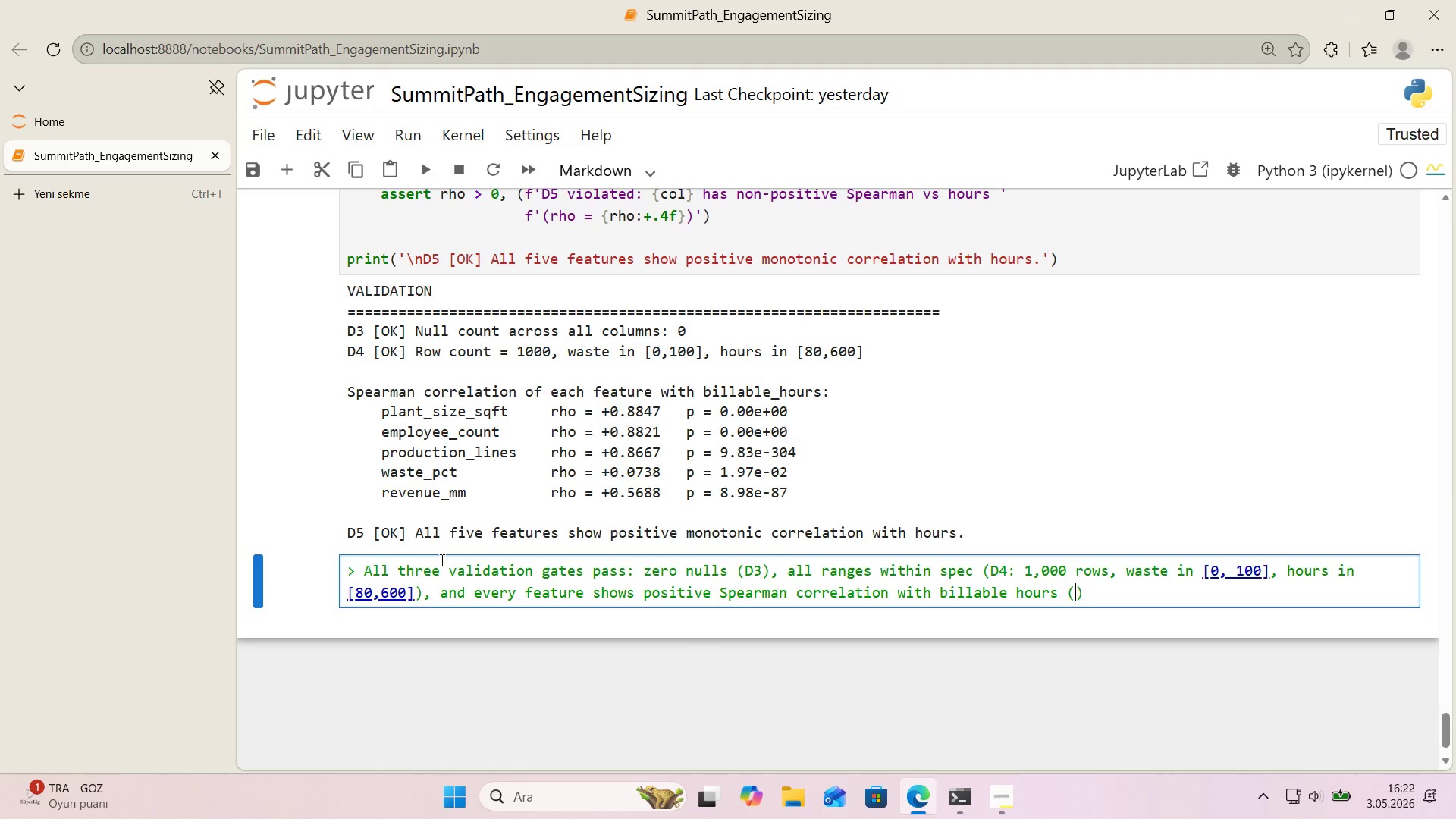 
key(ArrowLeft)
 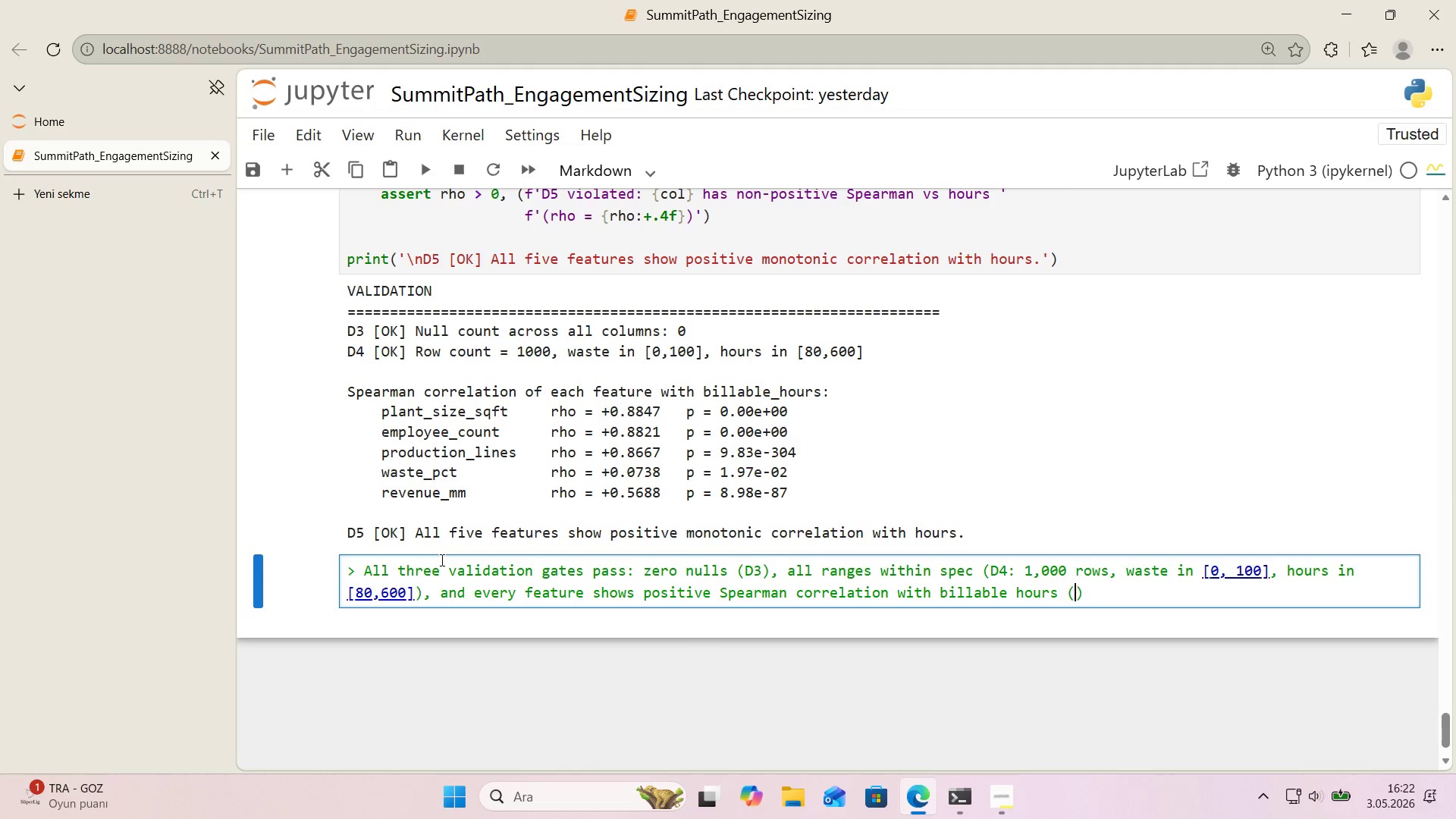 
type(D5)
 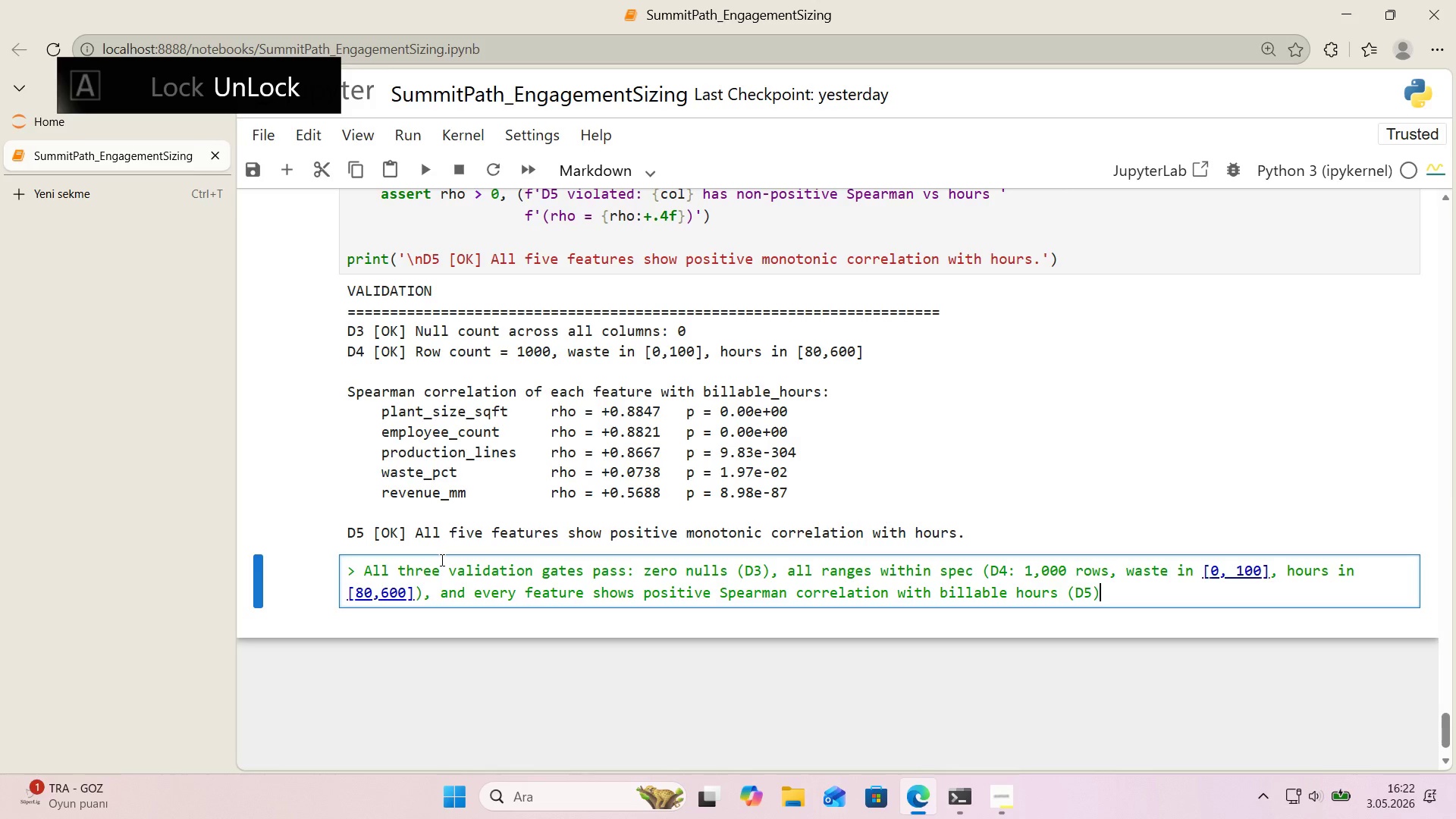 
key(ArrowRight)
 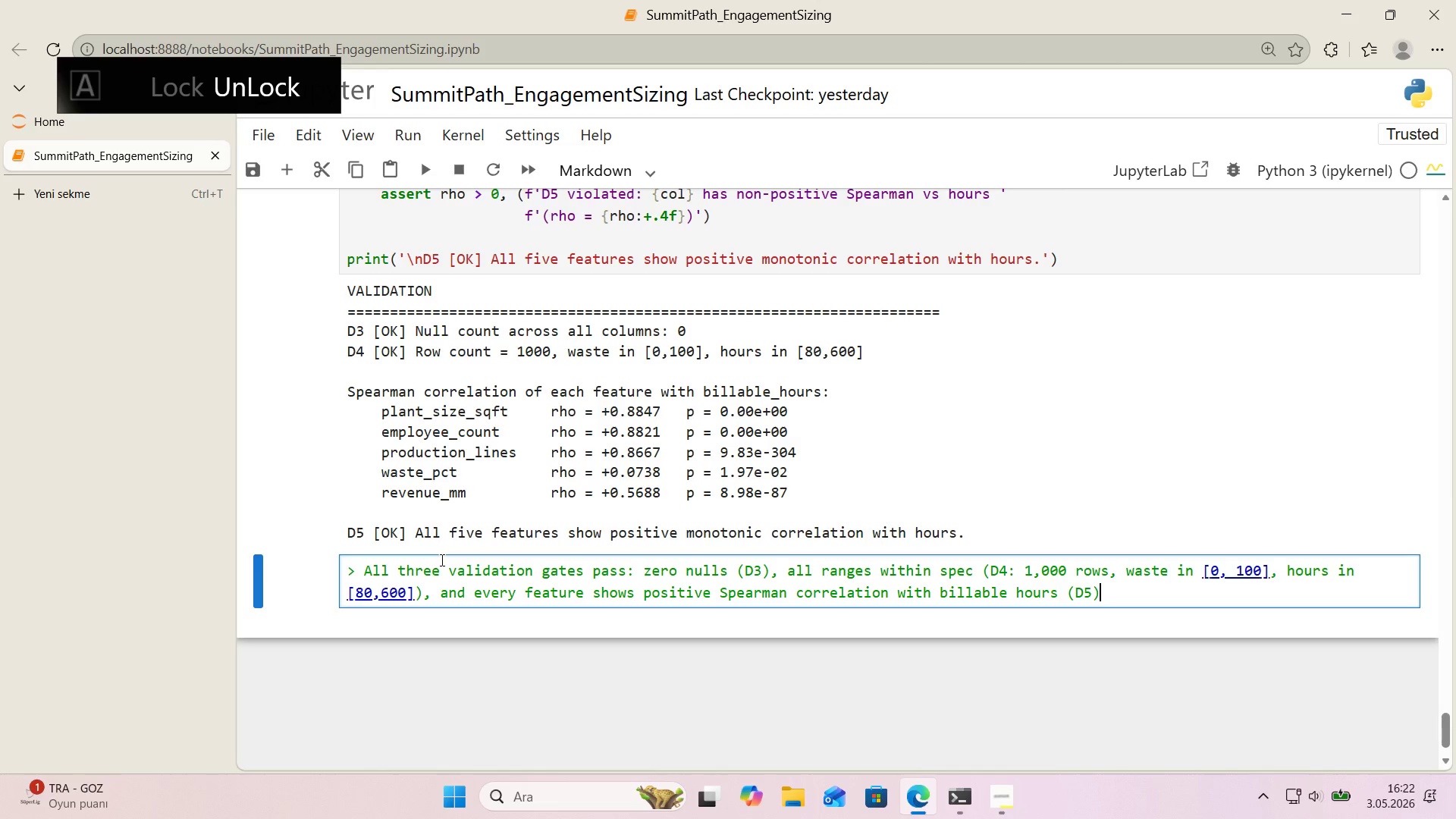 
key(Shift+ShiftRight)
 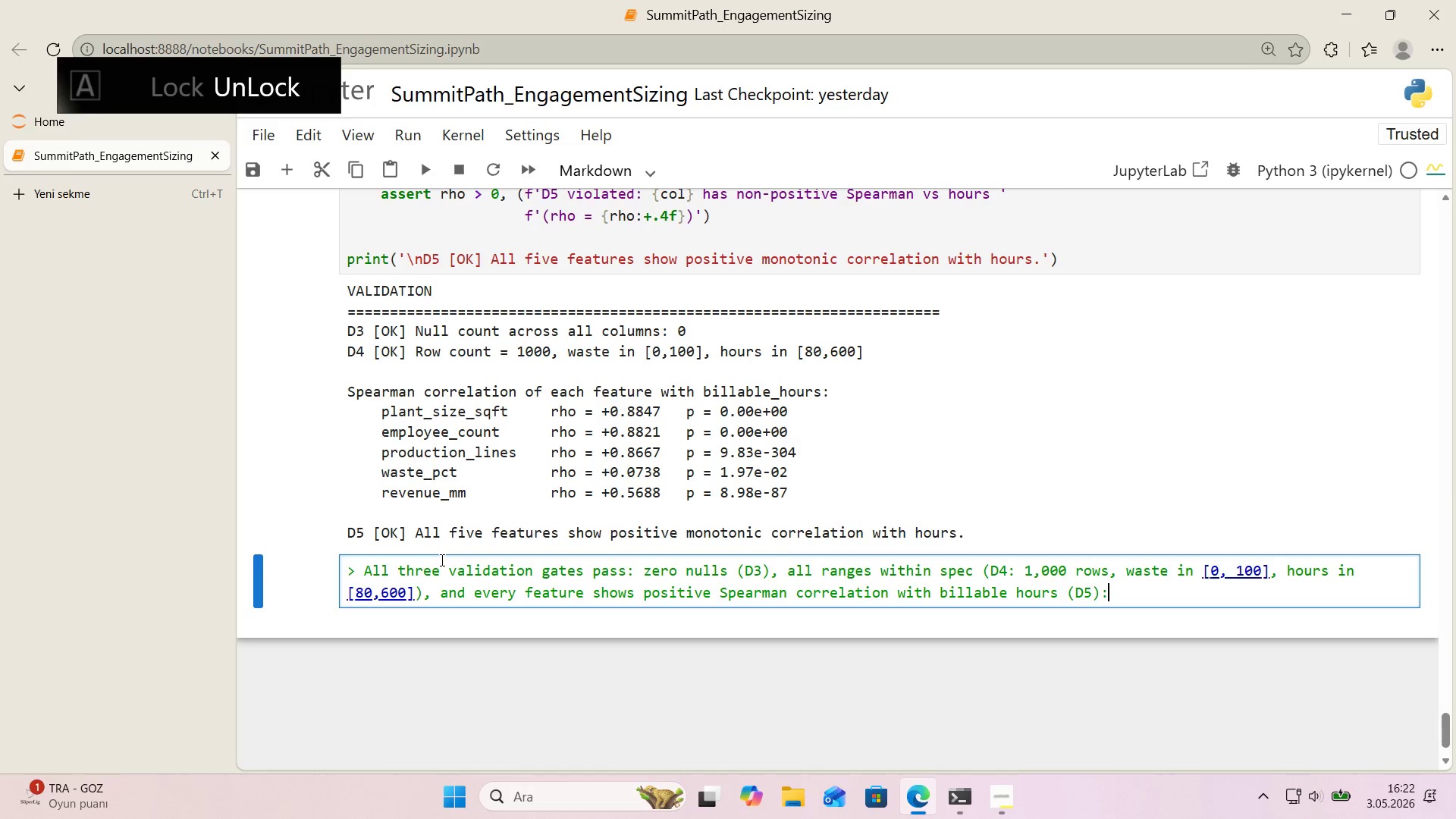 
key(Shift+Period)
 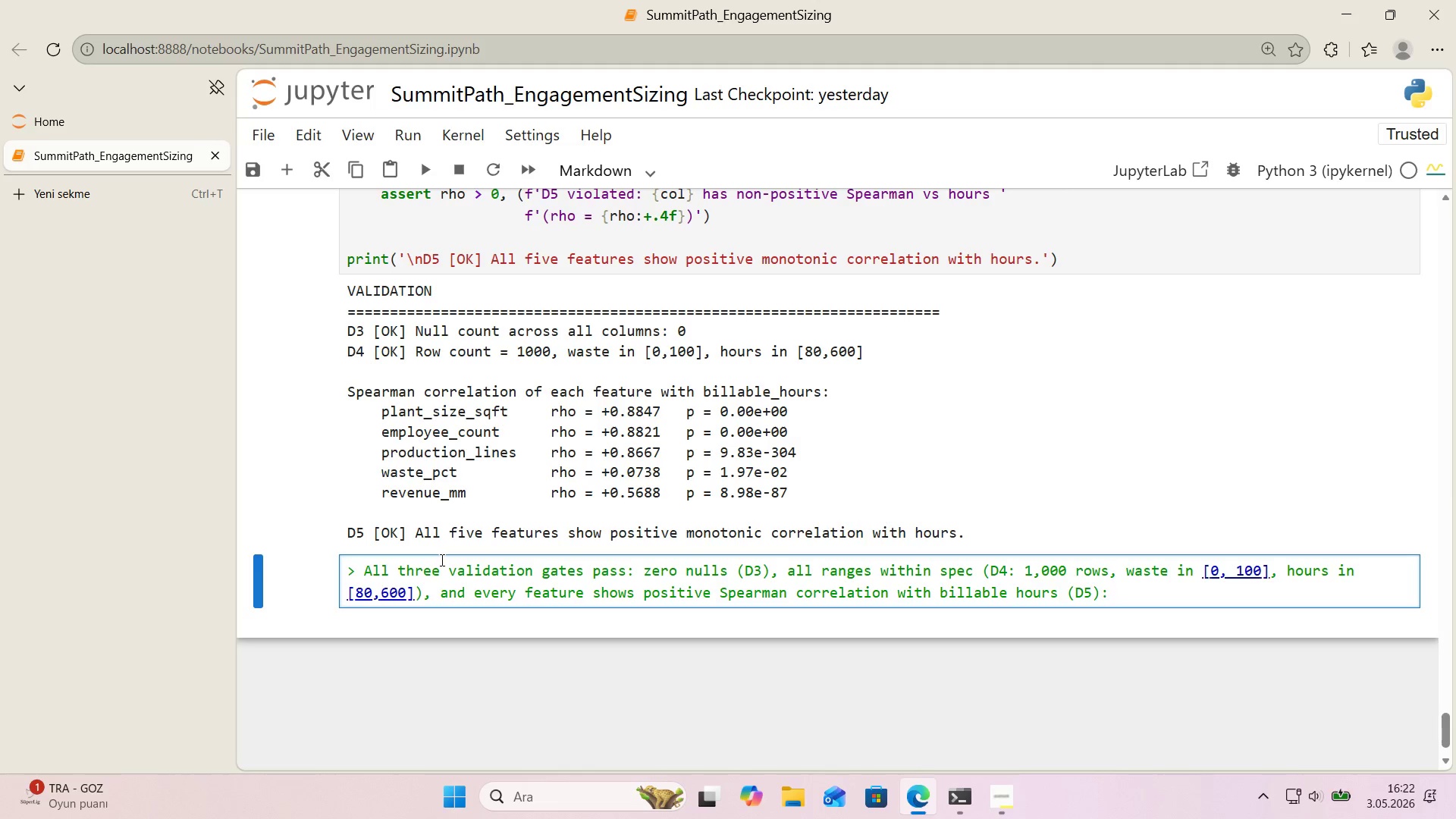 
key(Enter)
 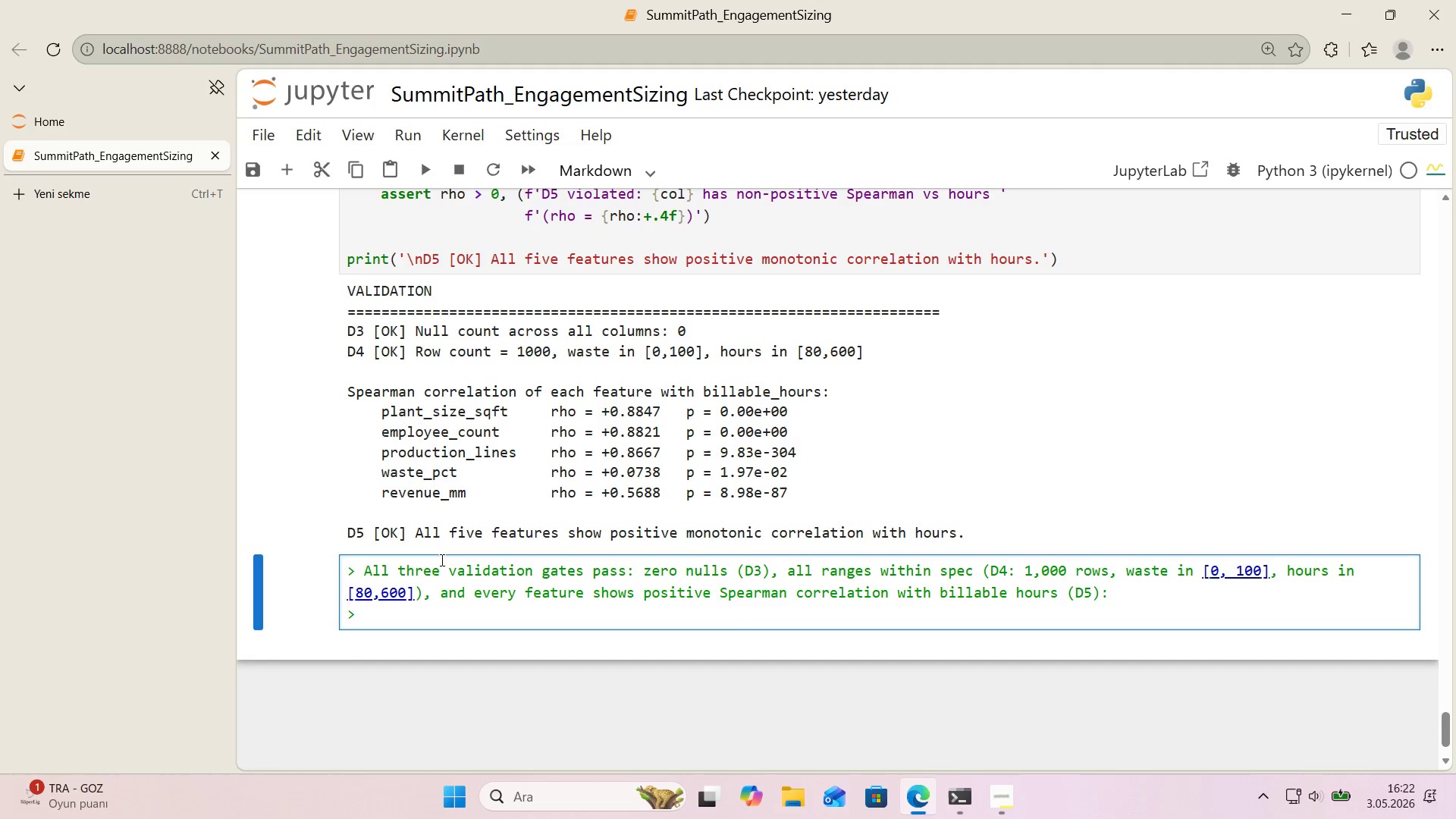 
key(Enter)
 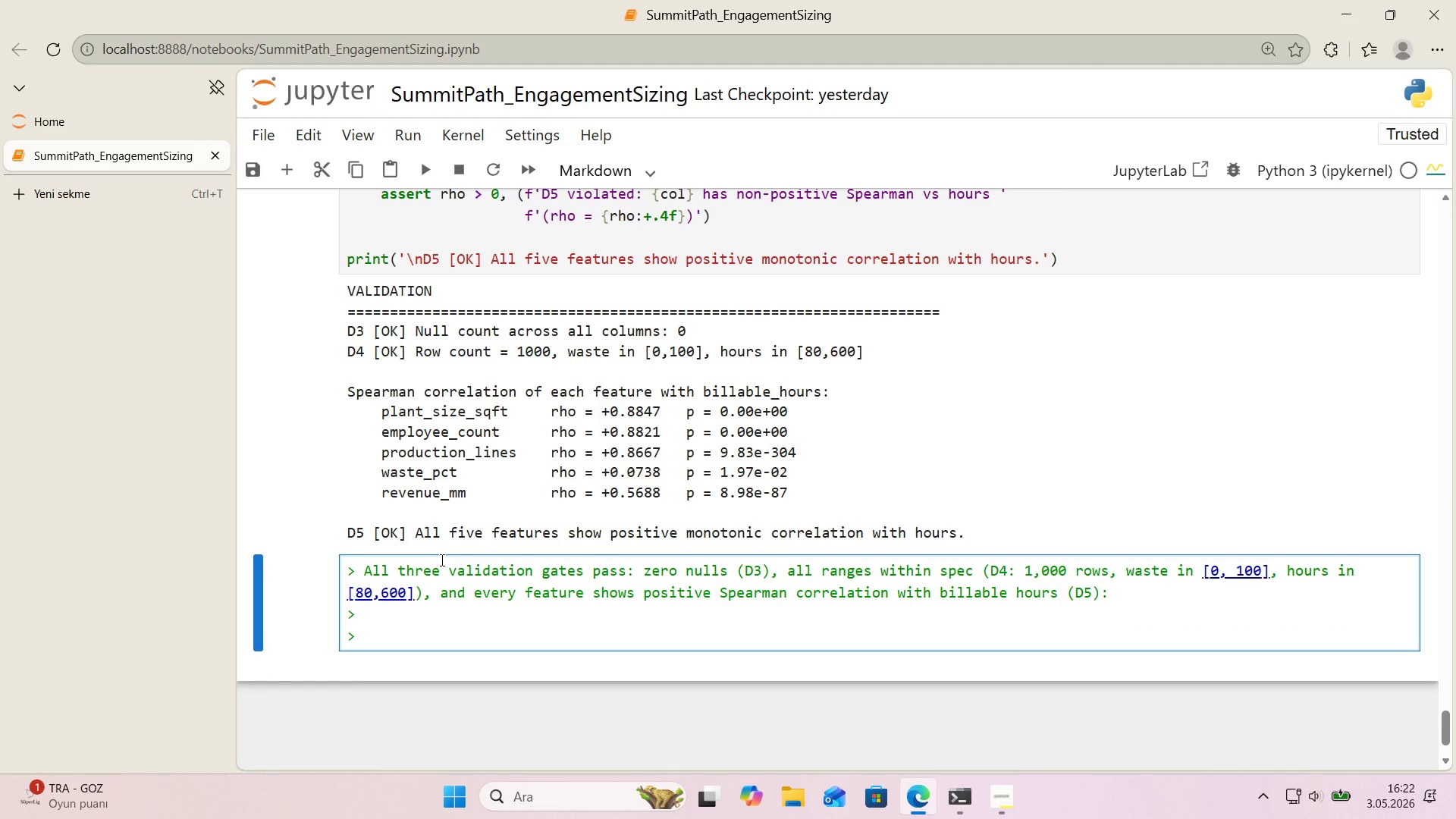 
key(Alt+Control+Minus)
 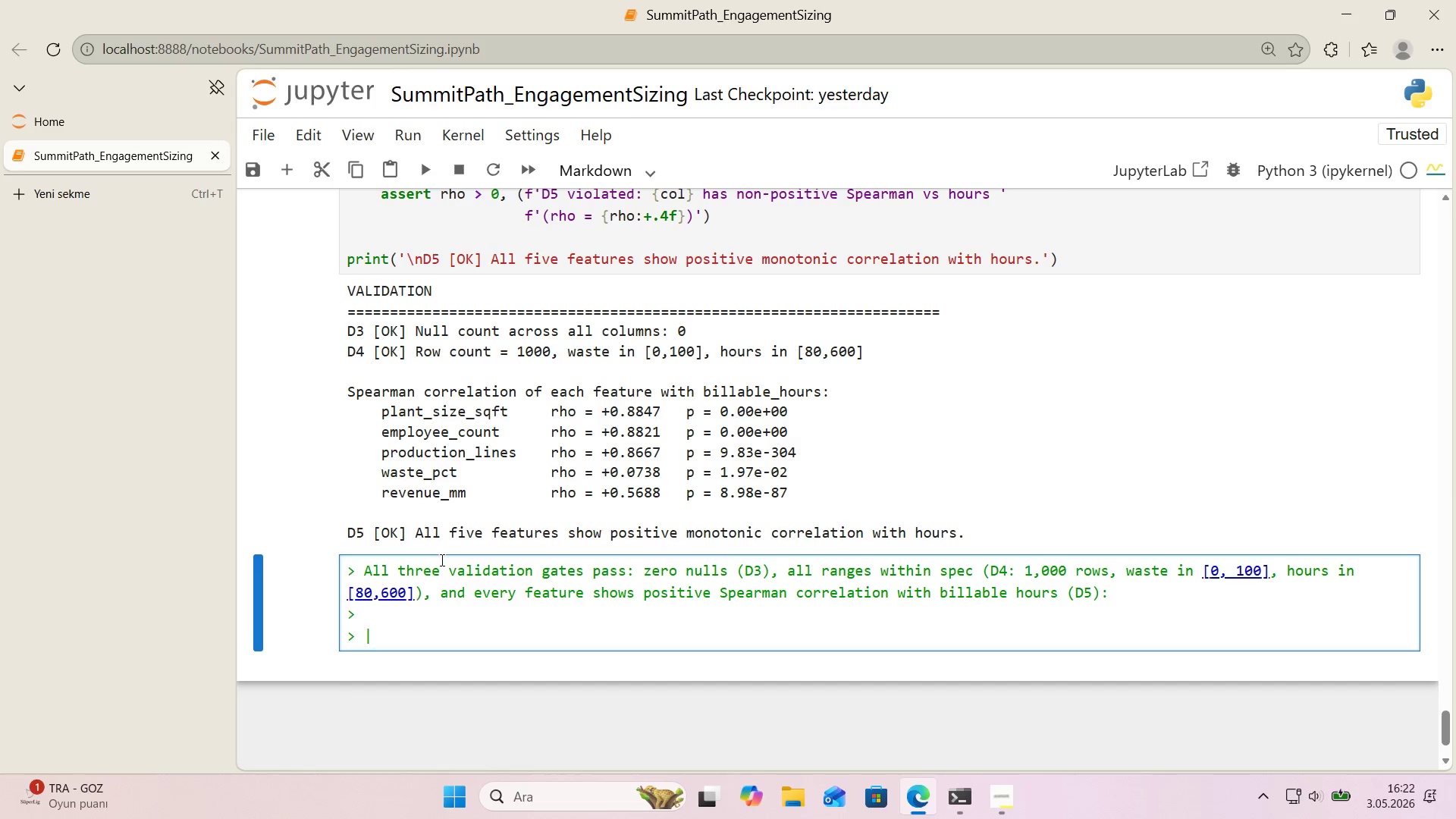 
type(Feature )
 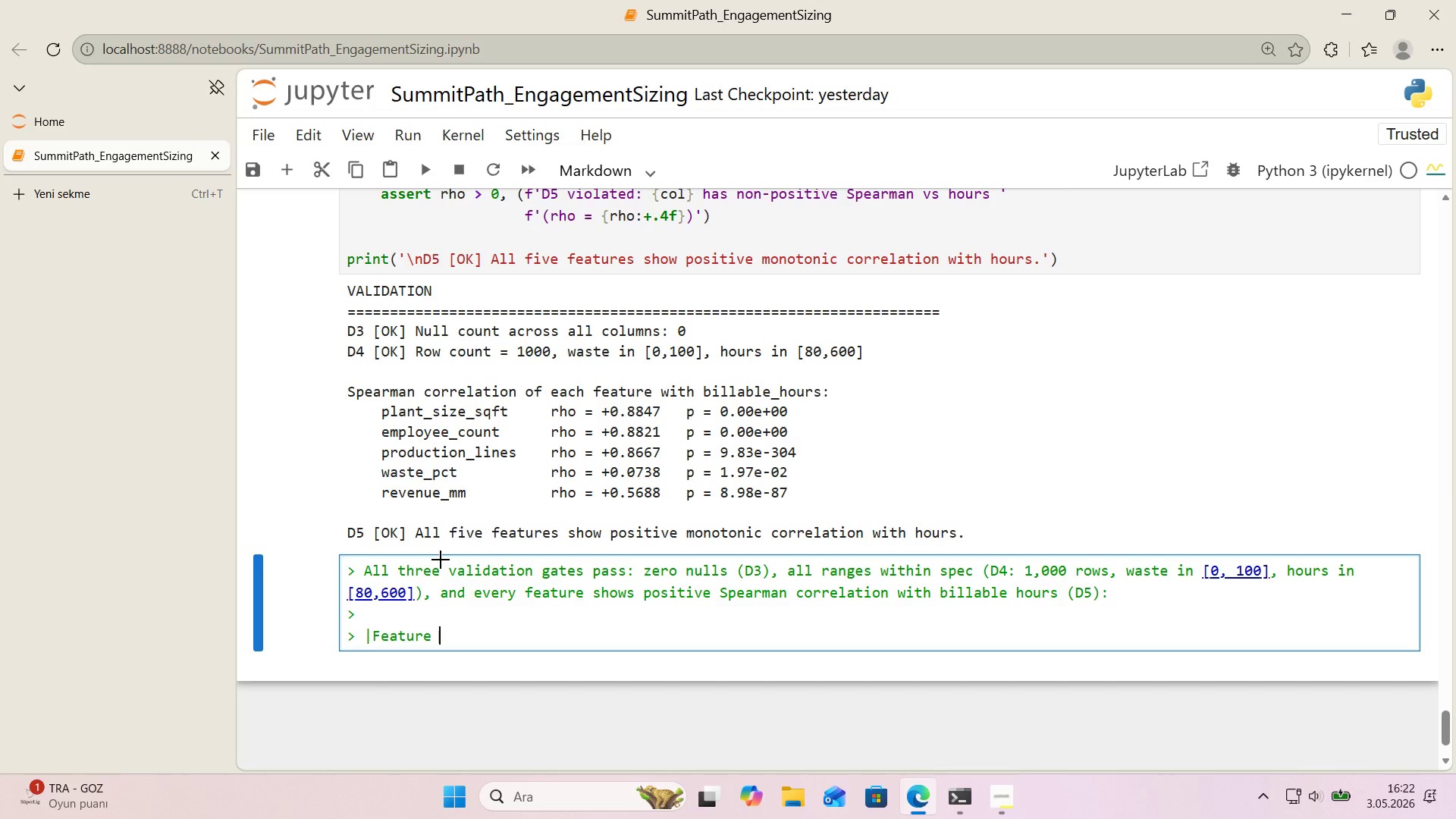 
key(Alt+Control+Minus)
 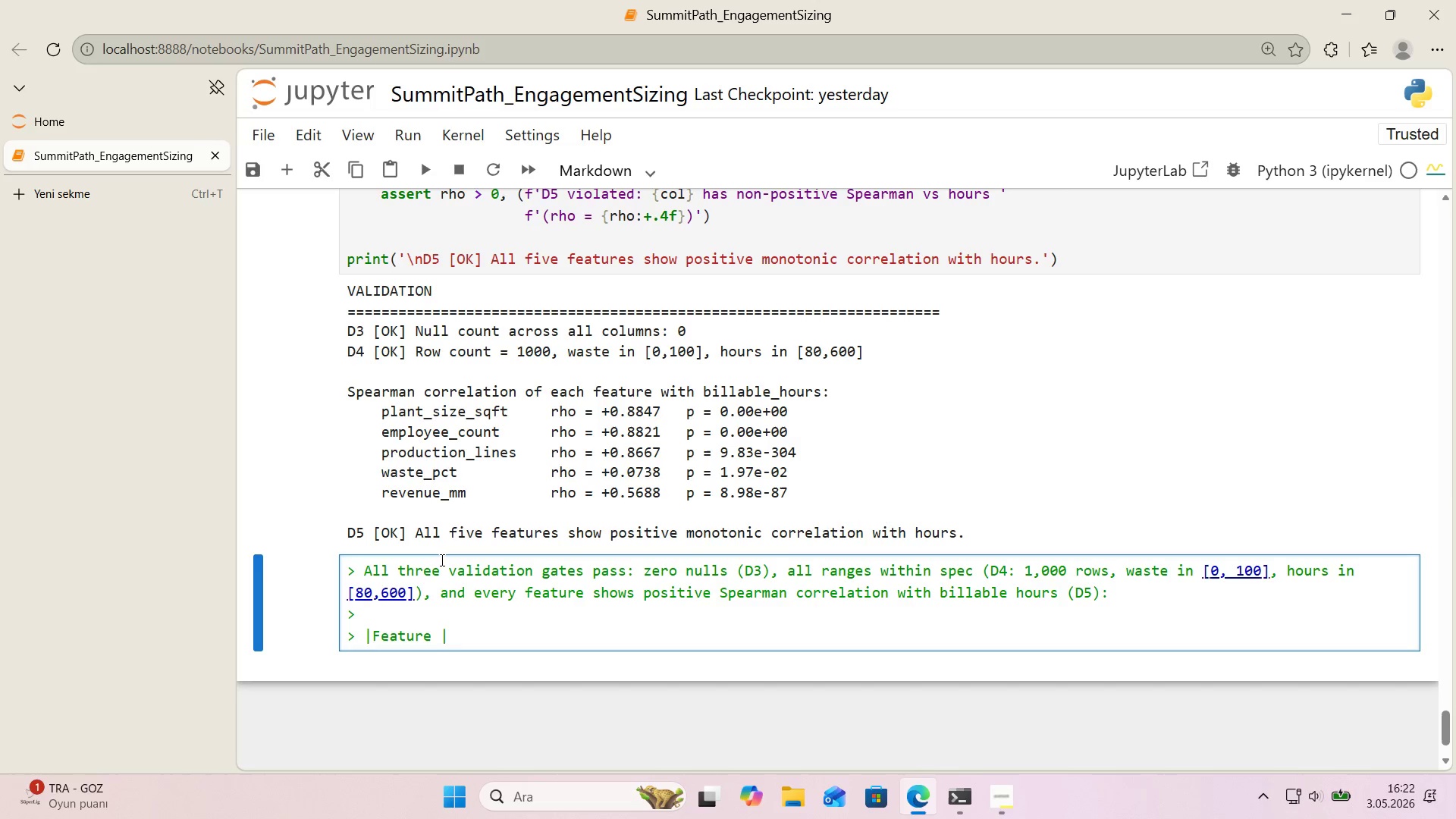 
type( Spearman p )
 